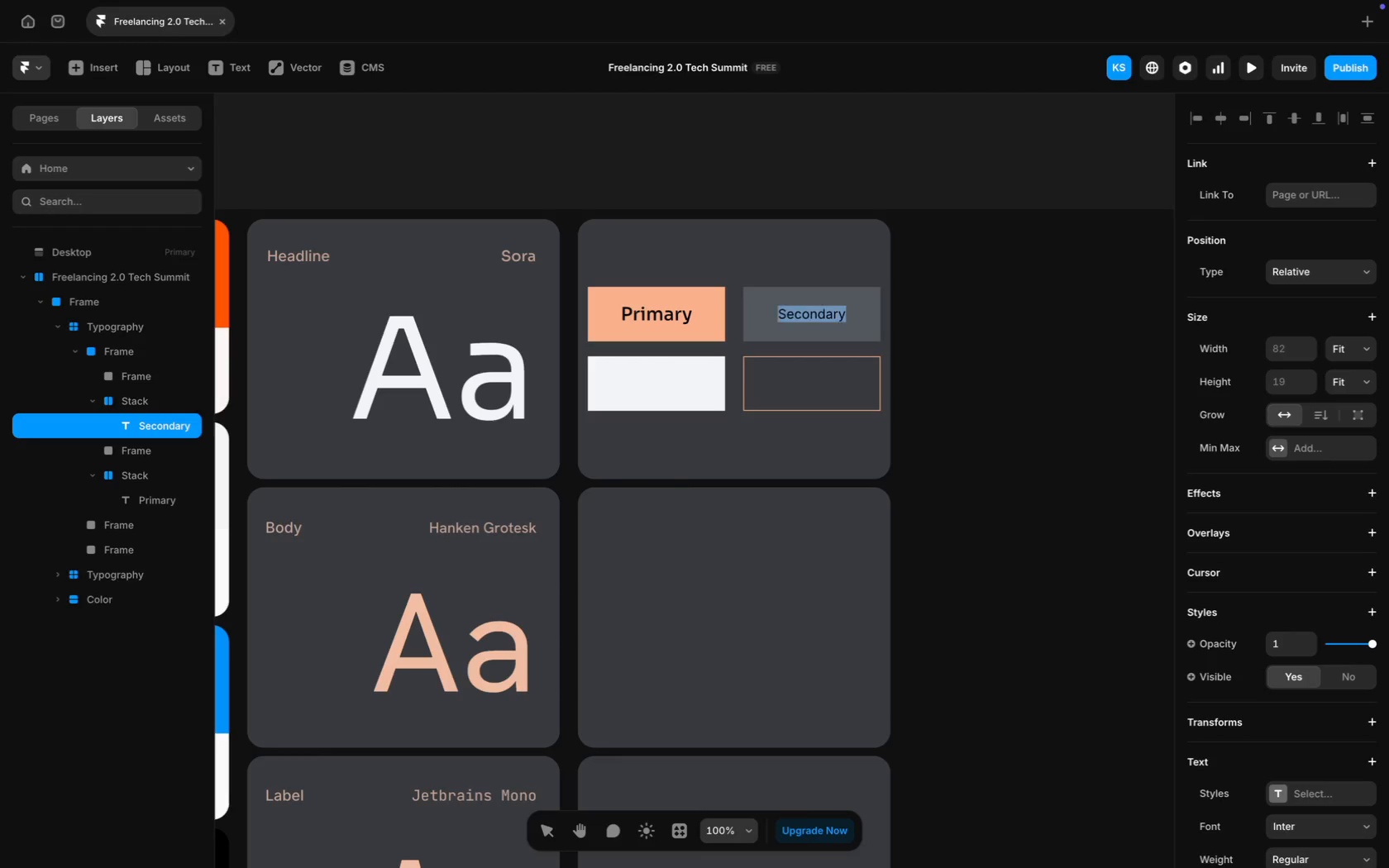 
key(Meta+CommandLeft)
 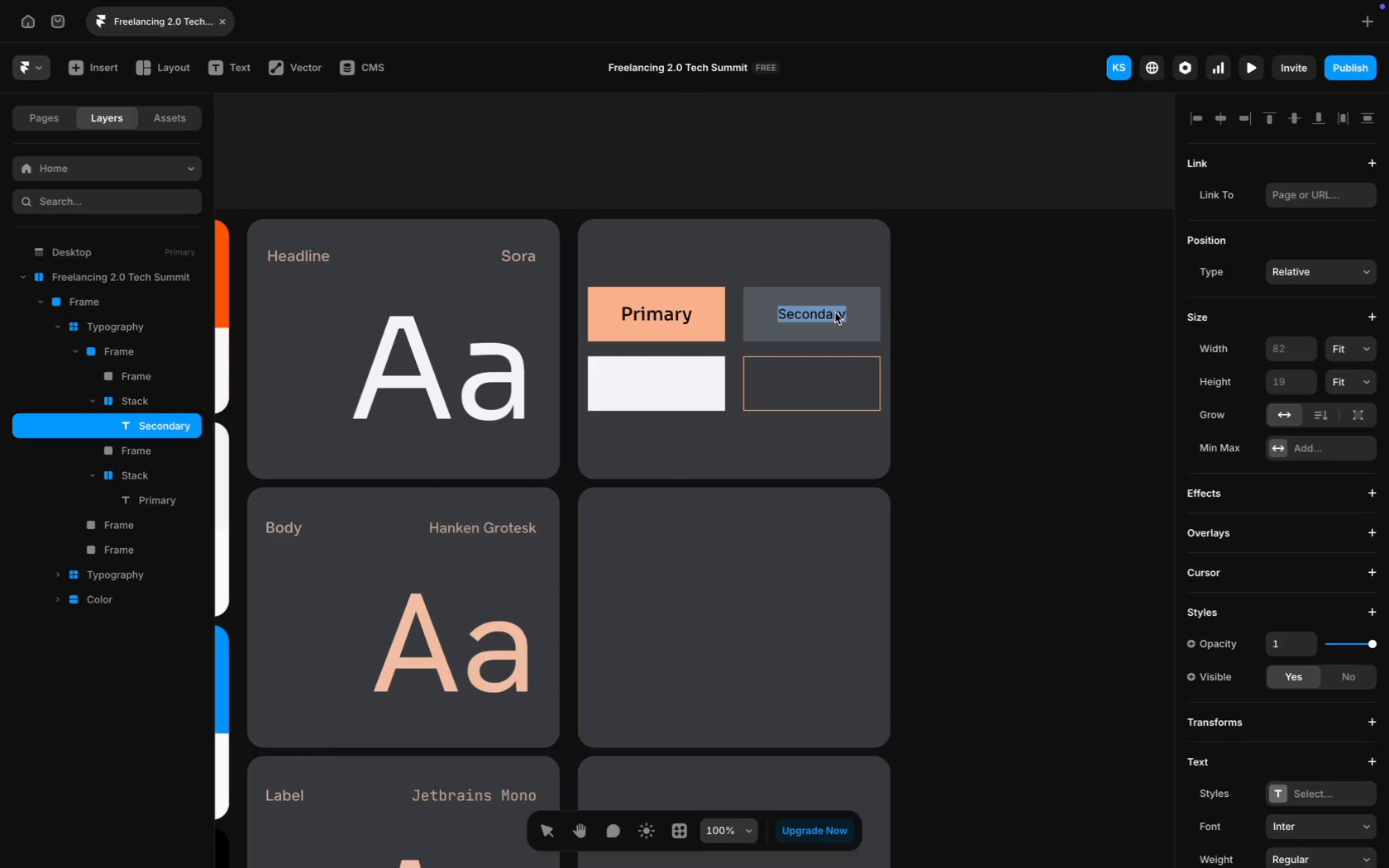 
key(Meta+A)
 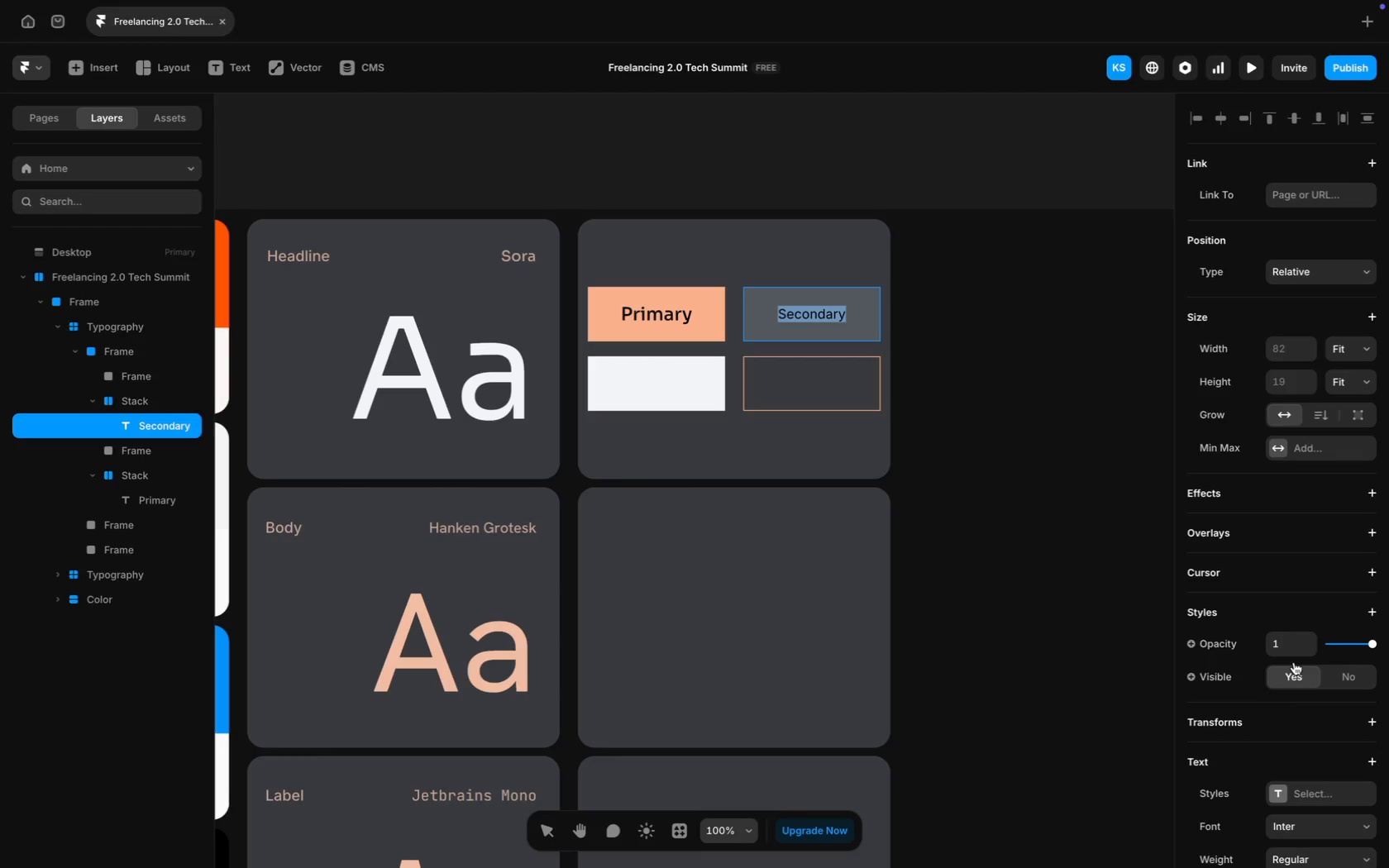 
left_click([1305, 585])
 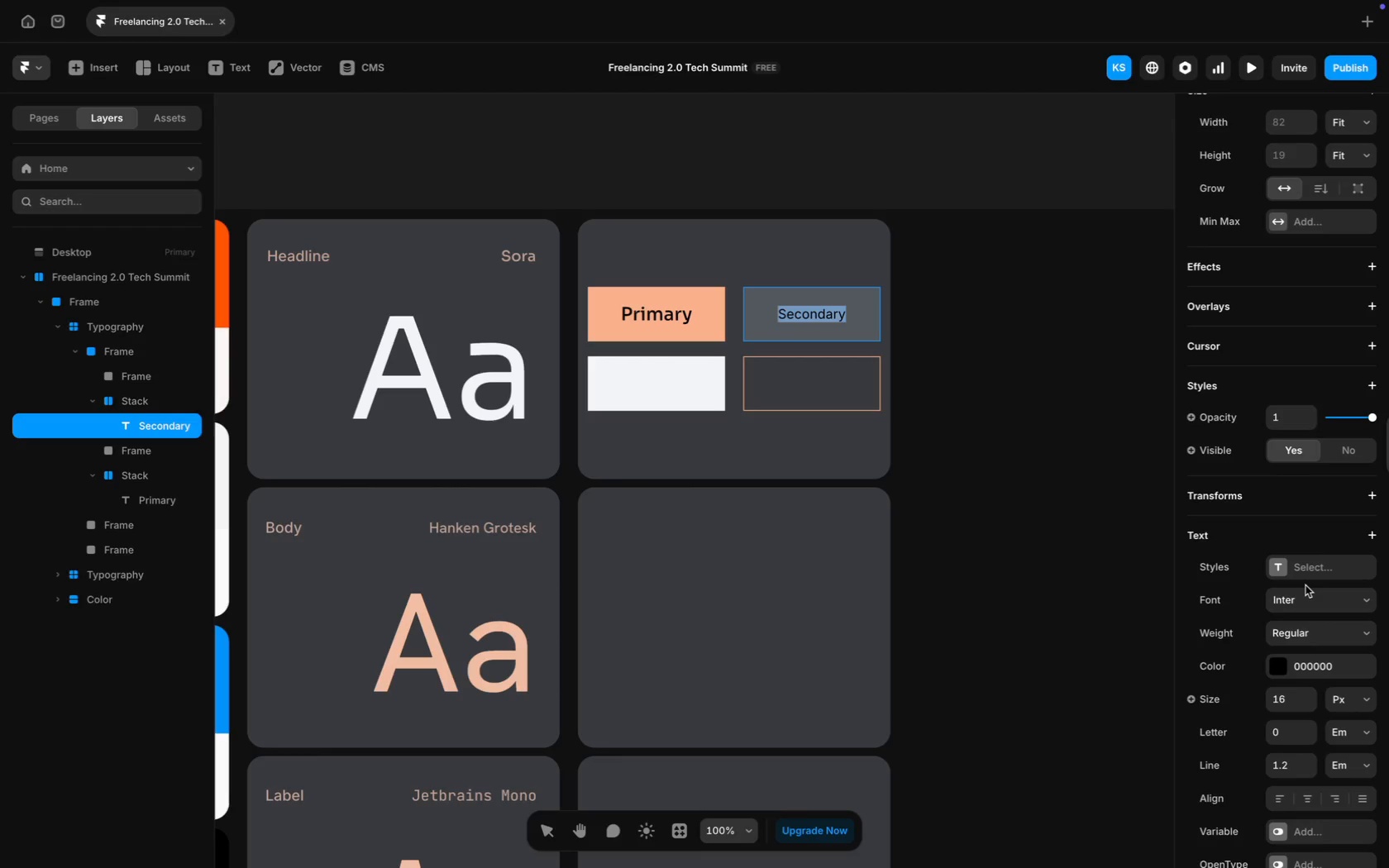 
scroll: coordinate [1294, 662], scroll_direction: down, amount: 25.0
 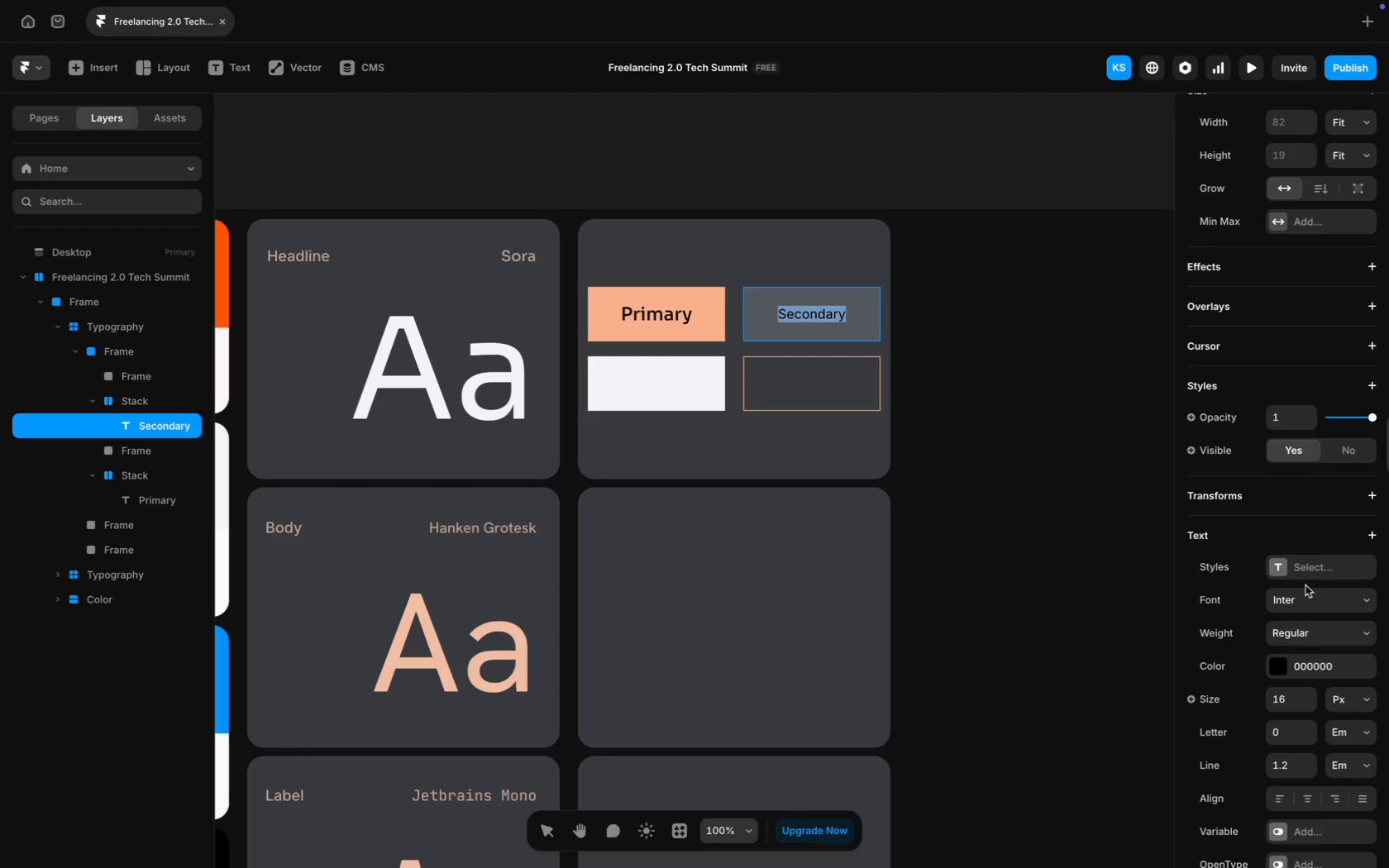 
mouse_move([1286, 589])
 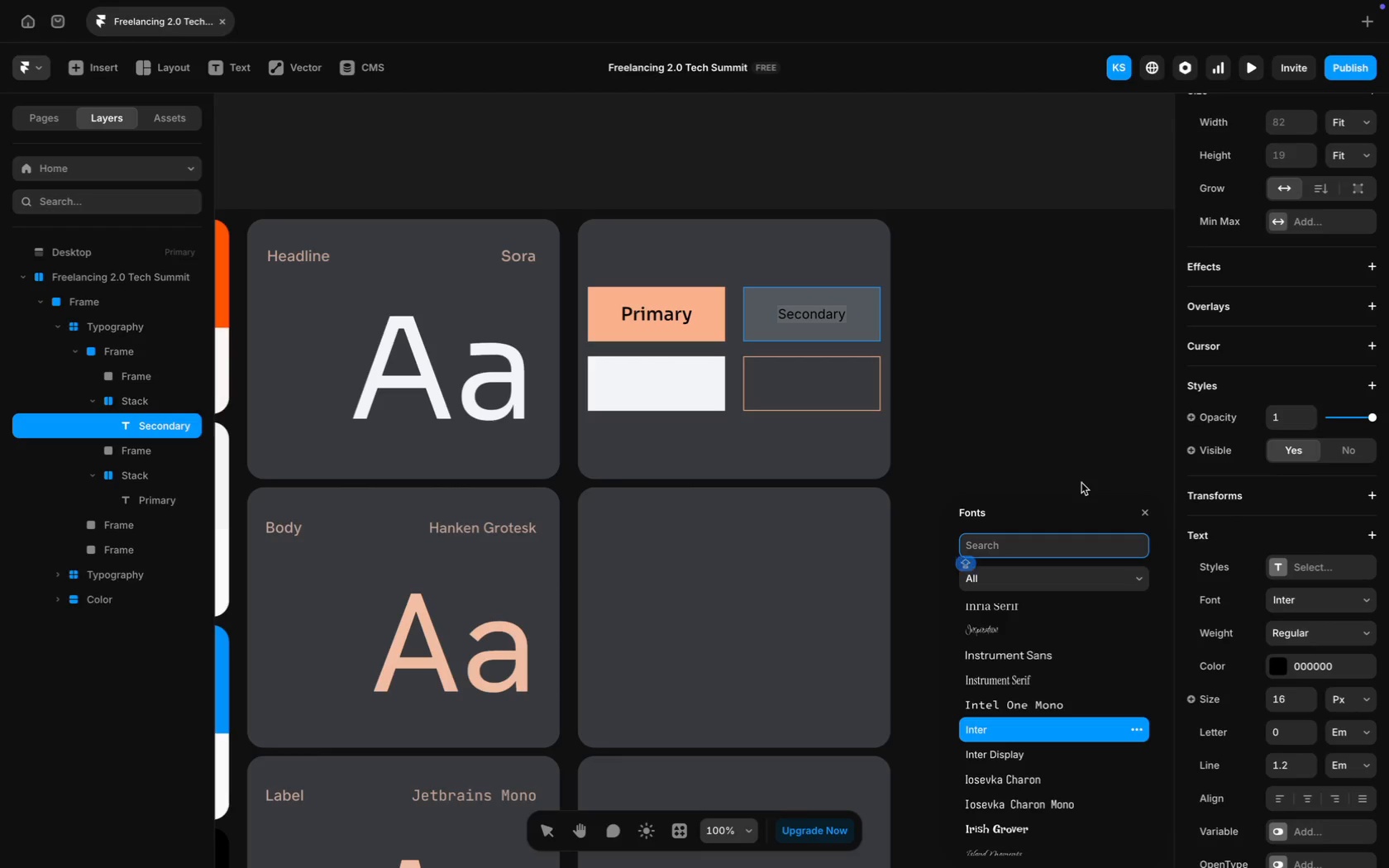 
type(Sora)
 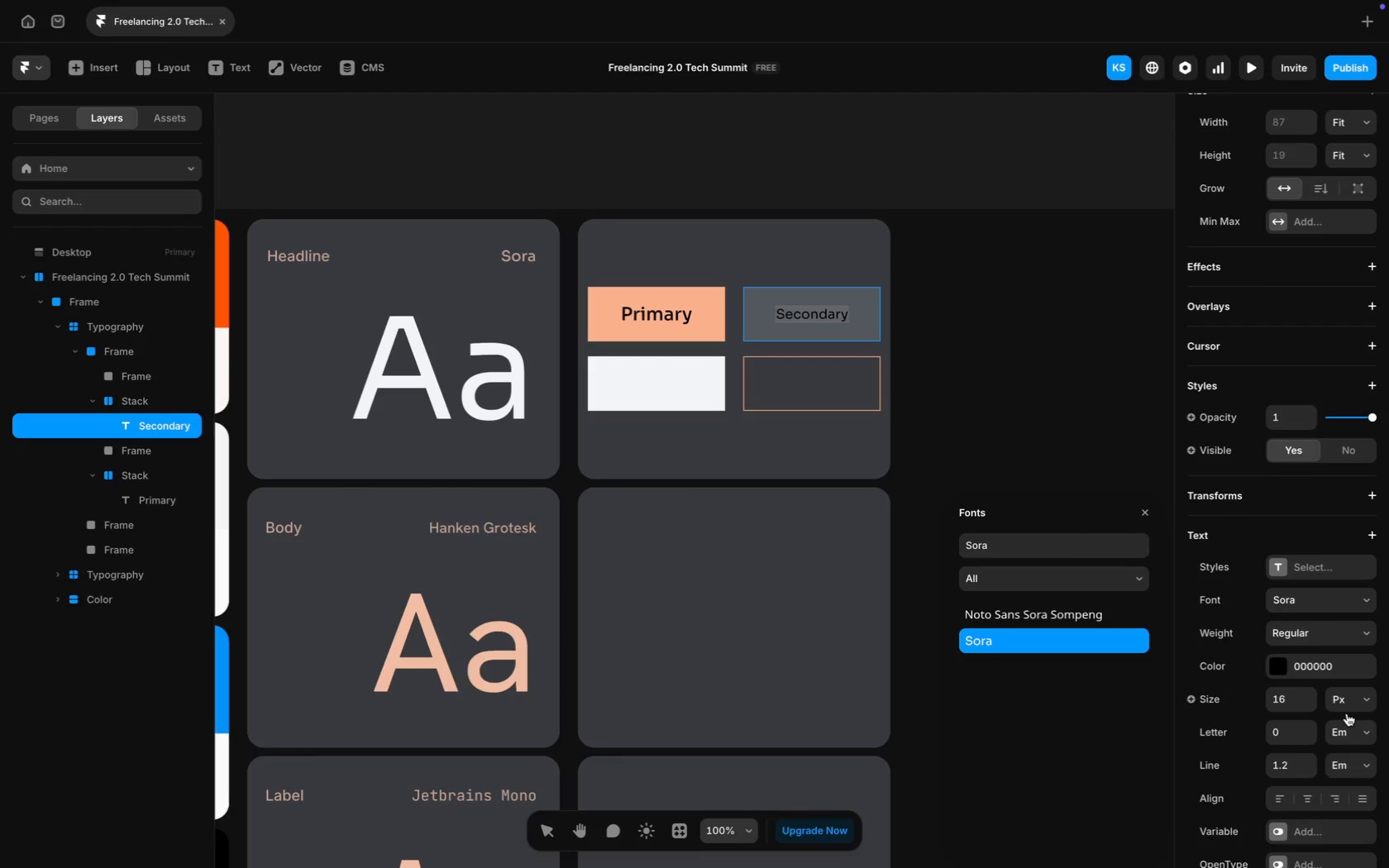 
left_click([1301, 689])
 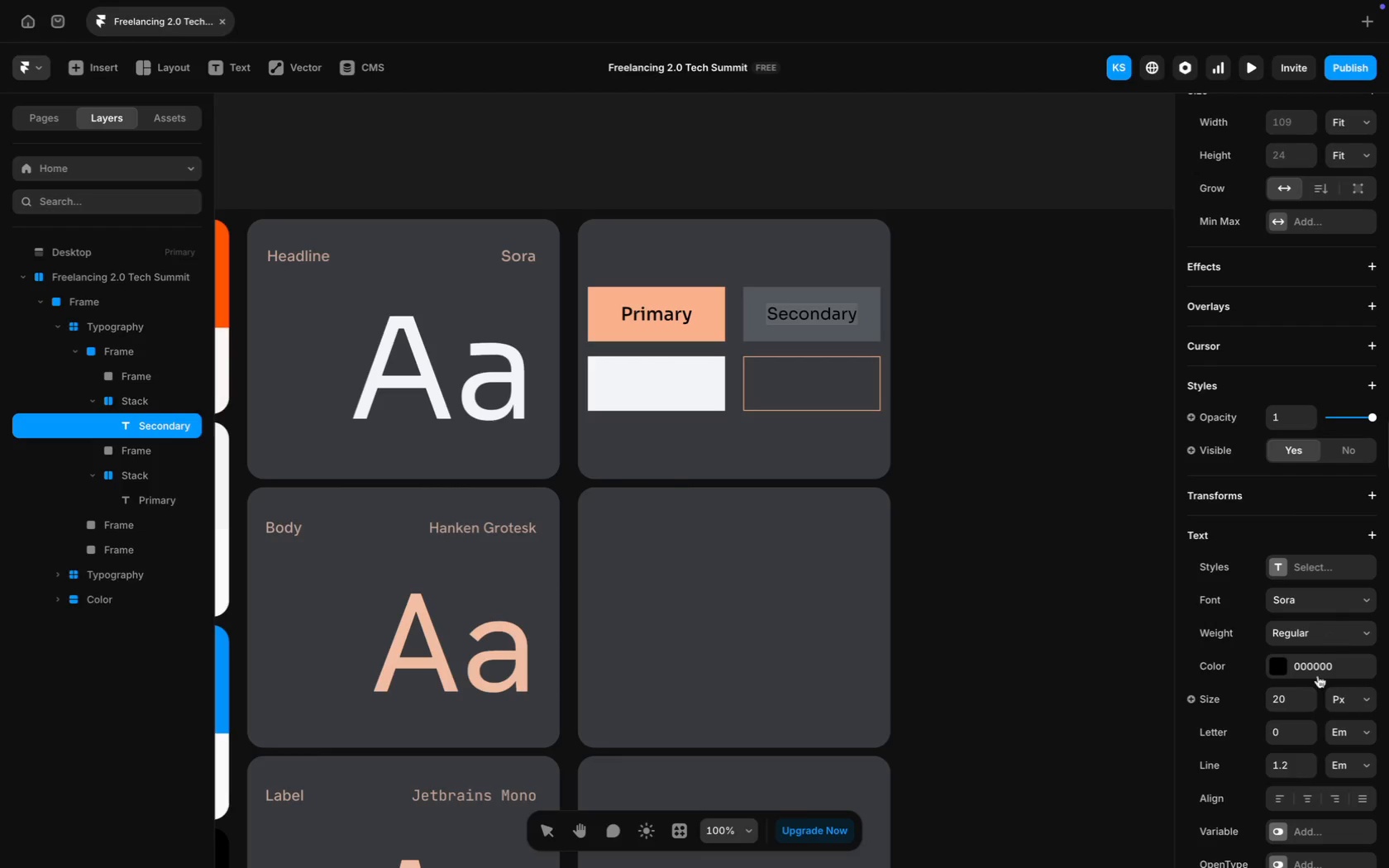 
left_click([1308, 693])
 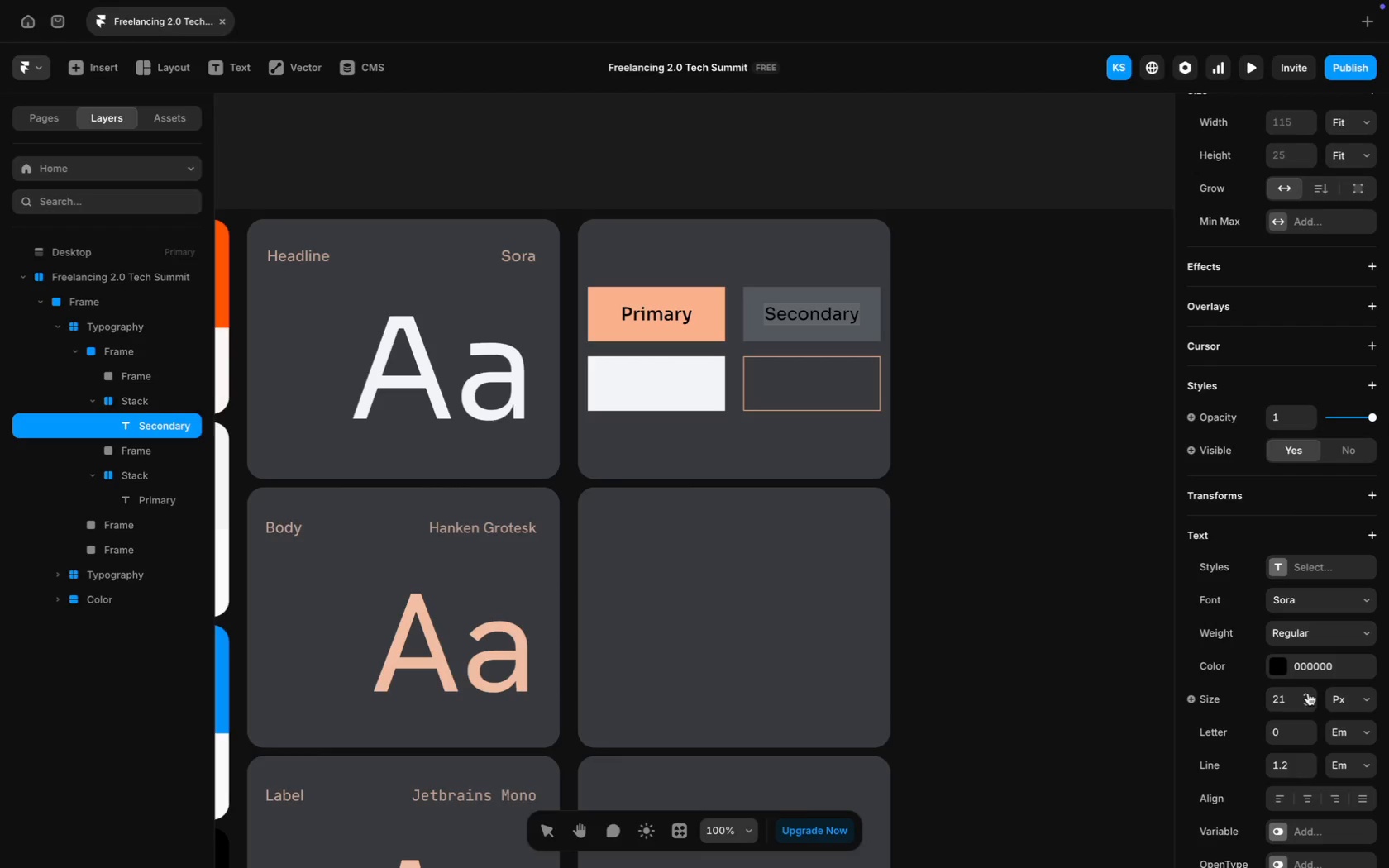 
left_click([1308, 693])
 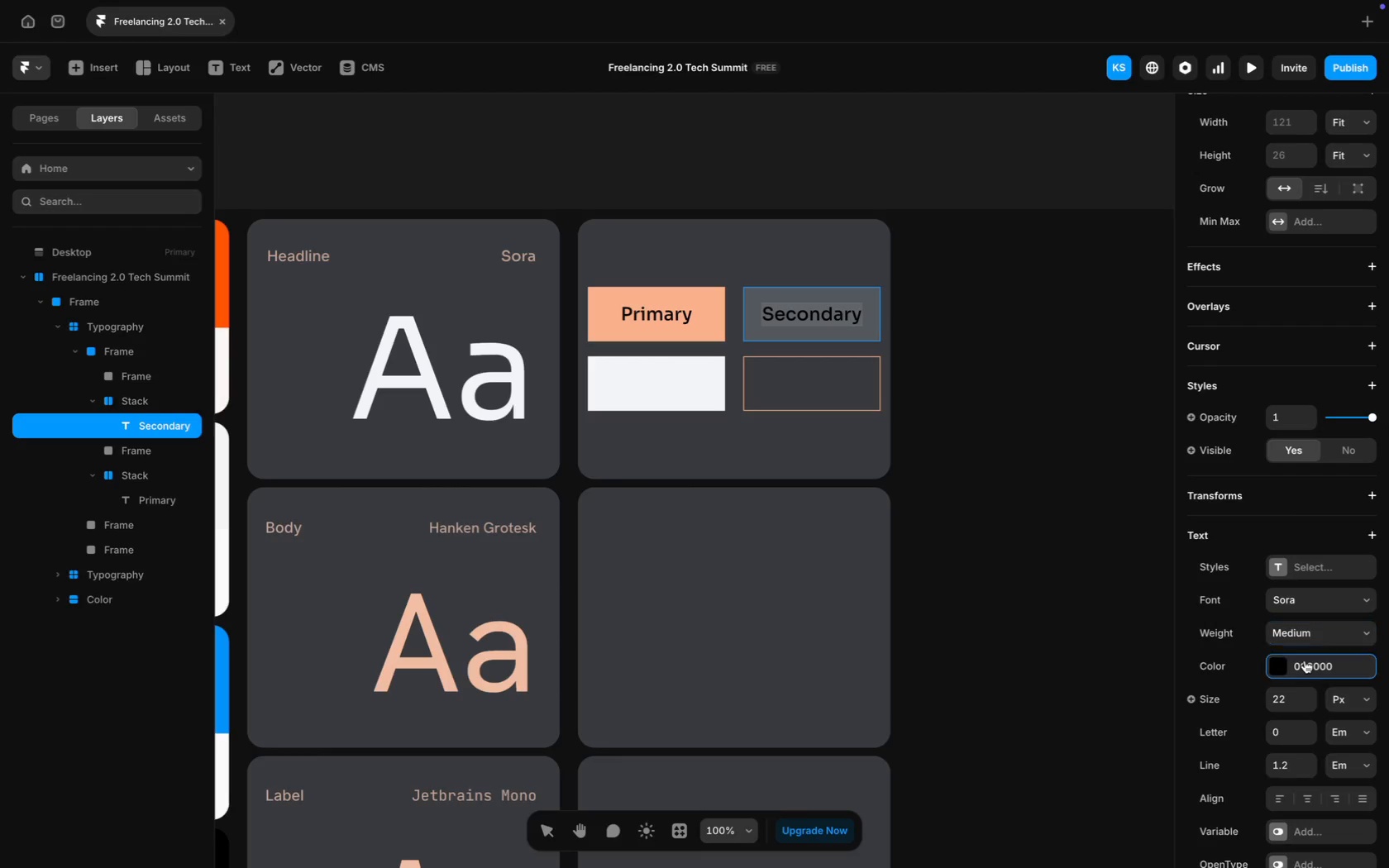 
wait(6.82)
 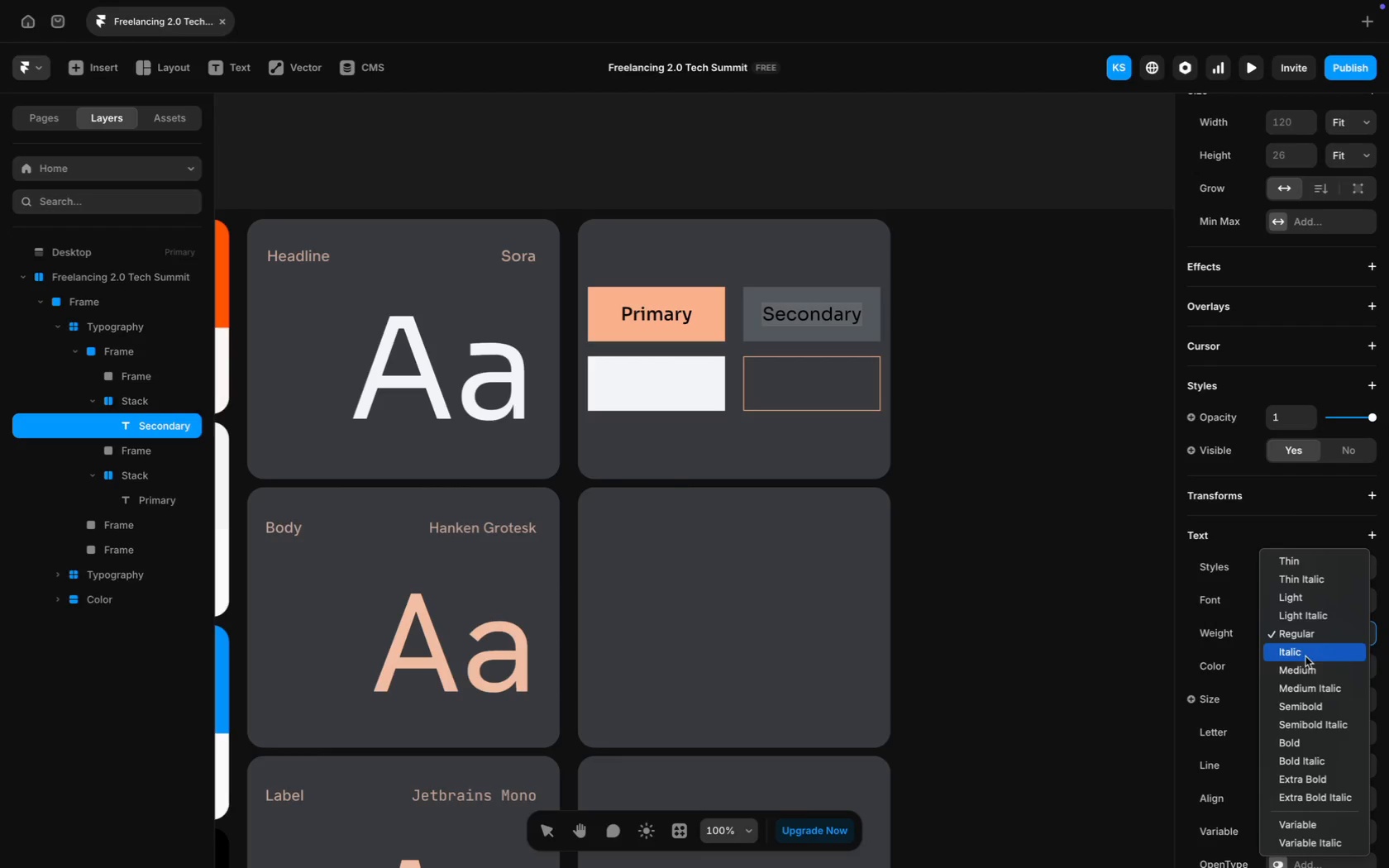 
left_click([1117, 626])
 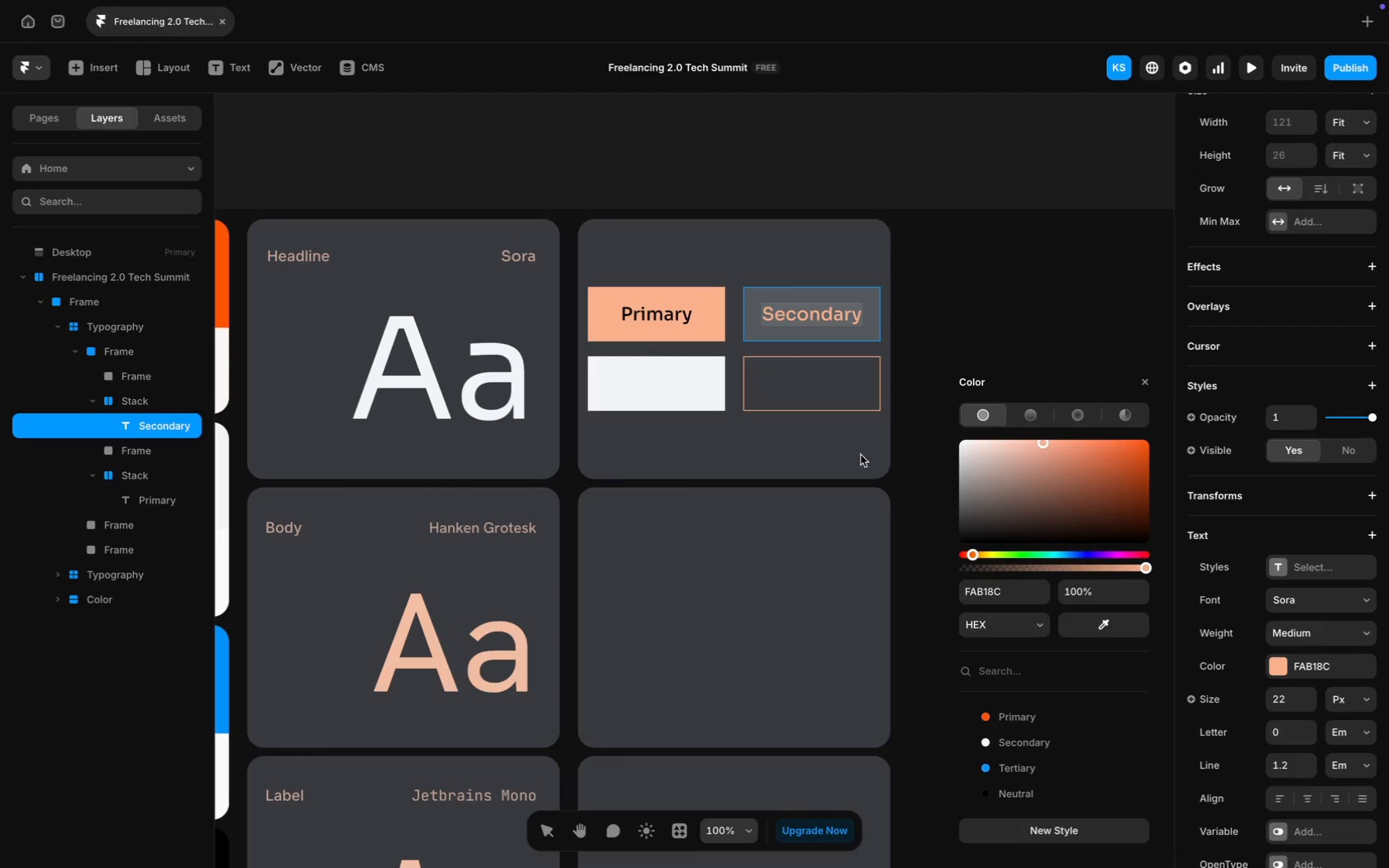 
left_click([806, 376])
 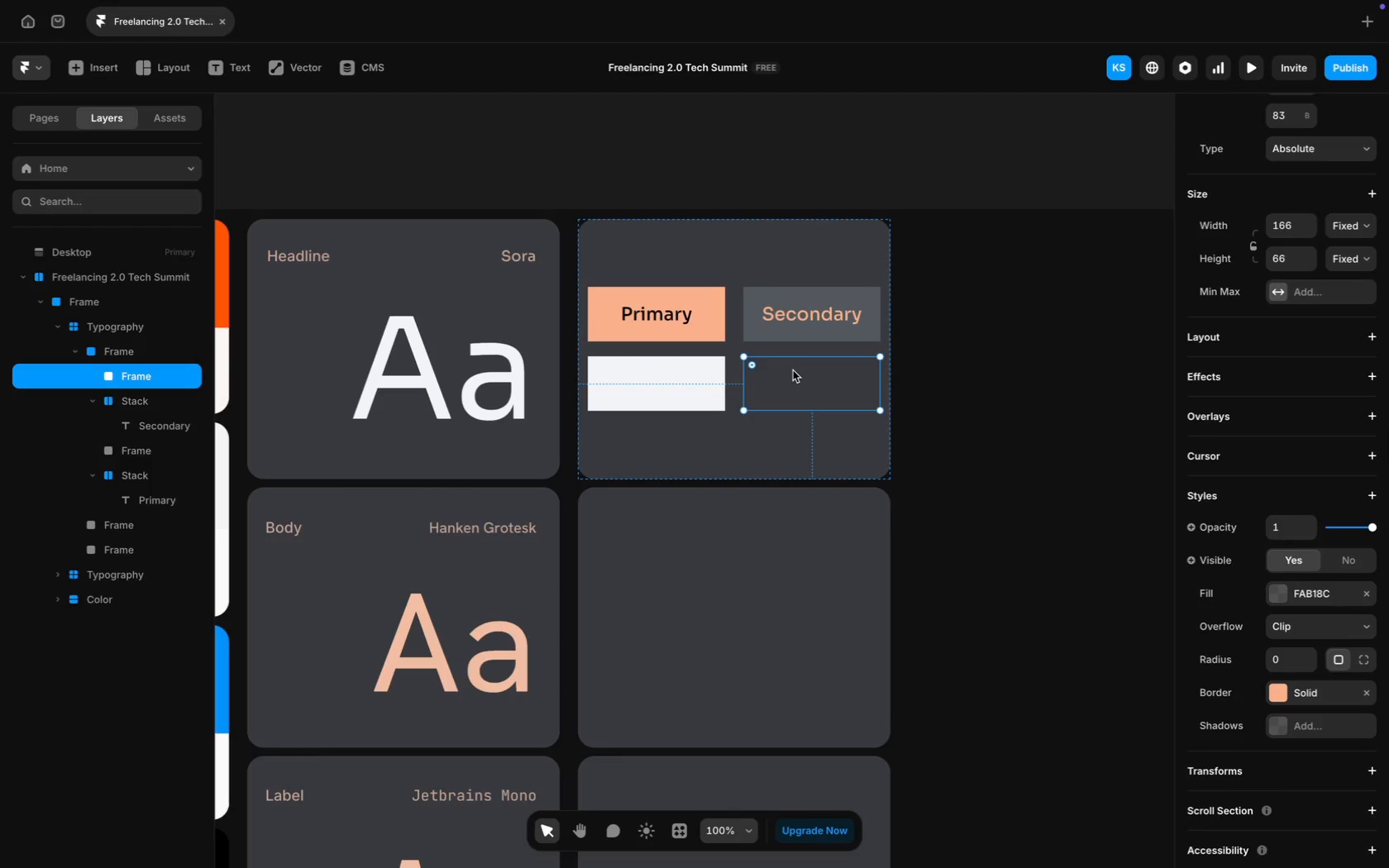 
double_click([793, 370])
 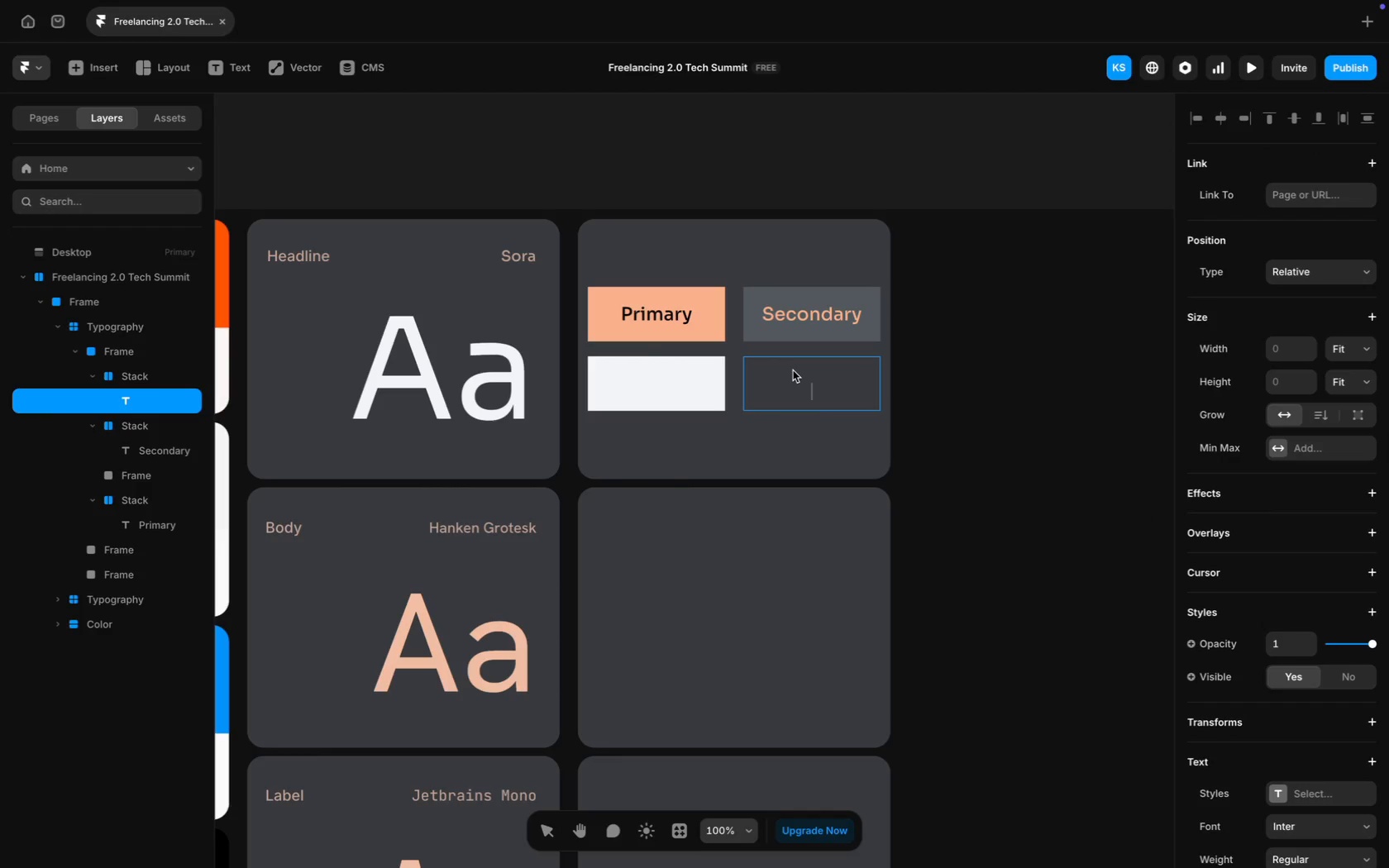 
type(Outlined)
 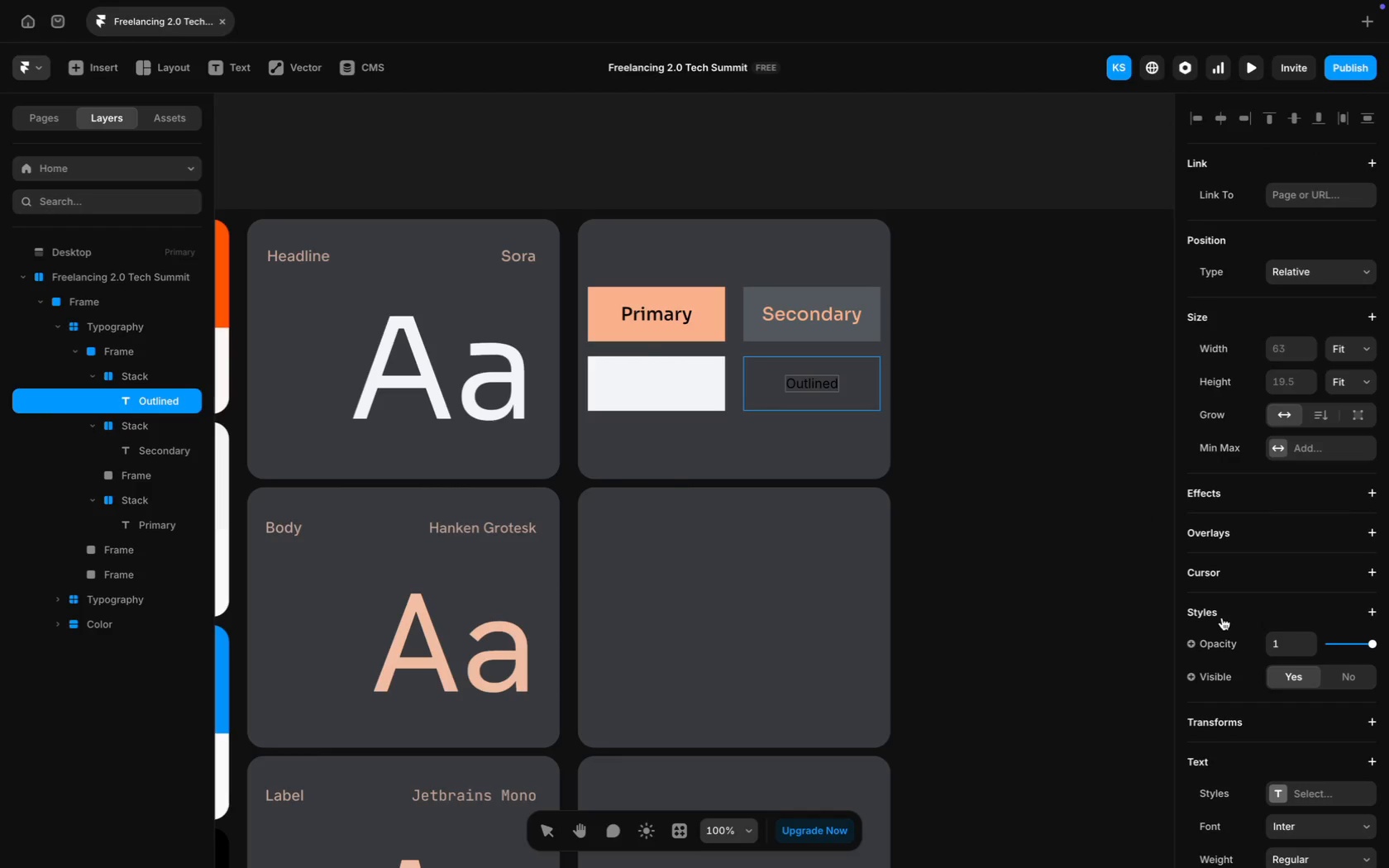 
key(Meta+CommandLeft)
 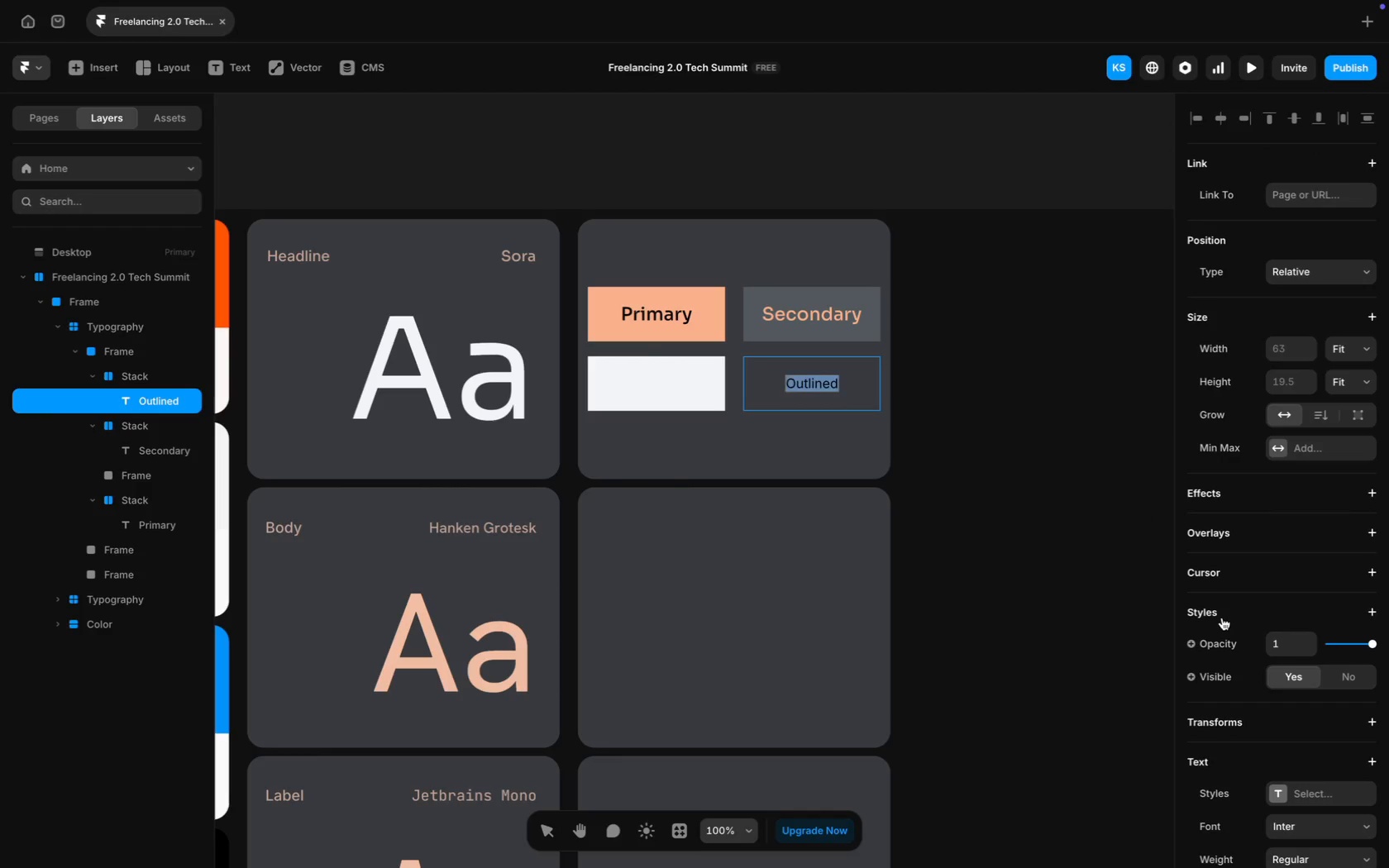 
key(Meta+A)
 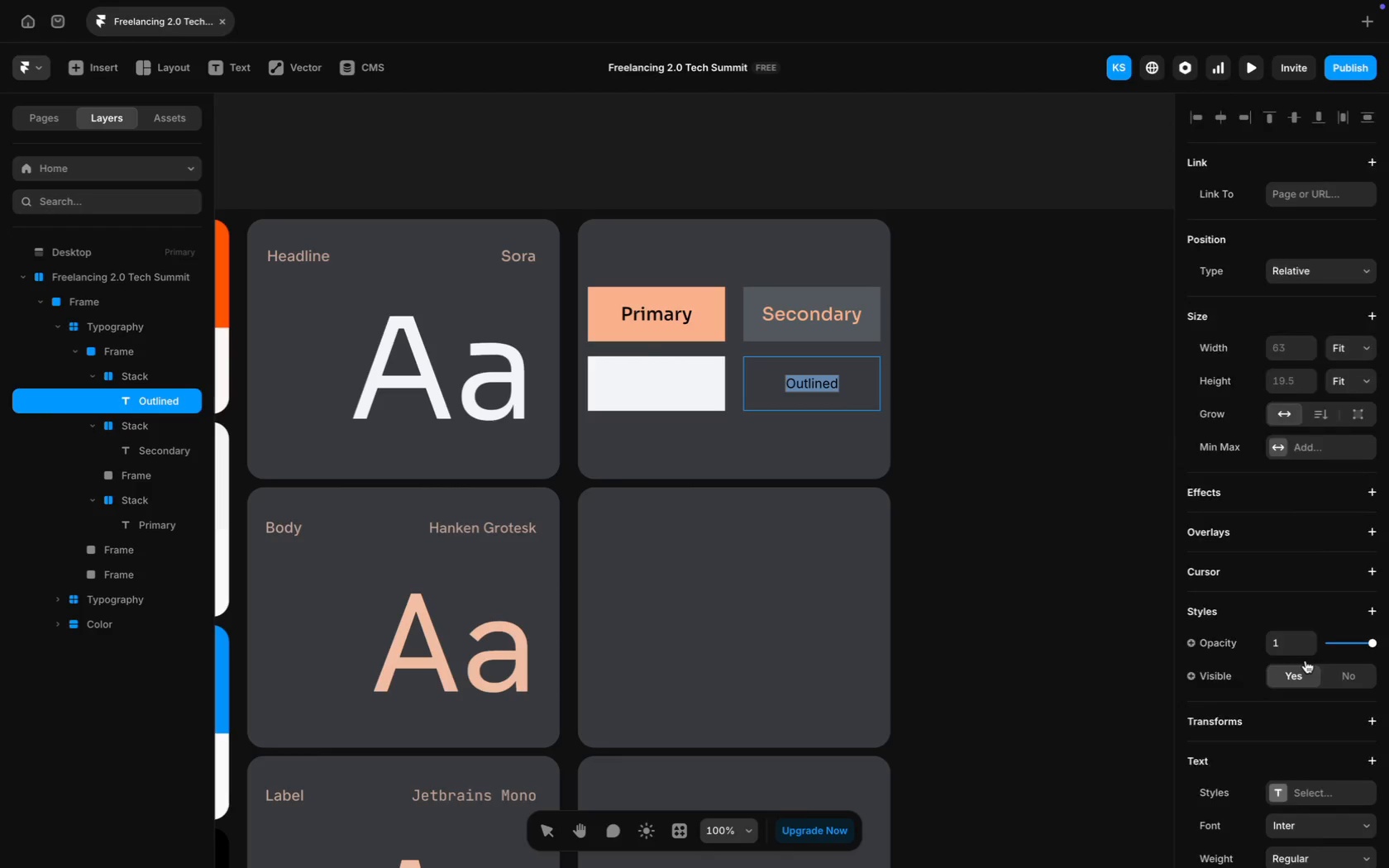 
scroll: coordinate [1316, 679], scroll_direction: down, amount: 74.0
 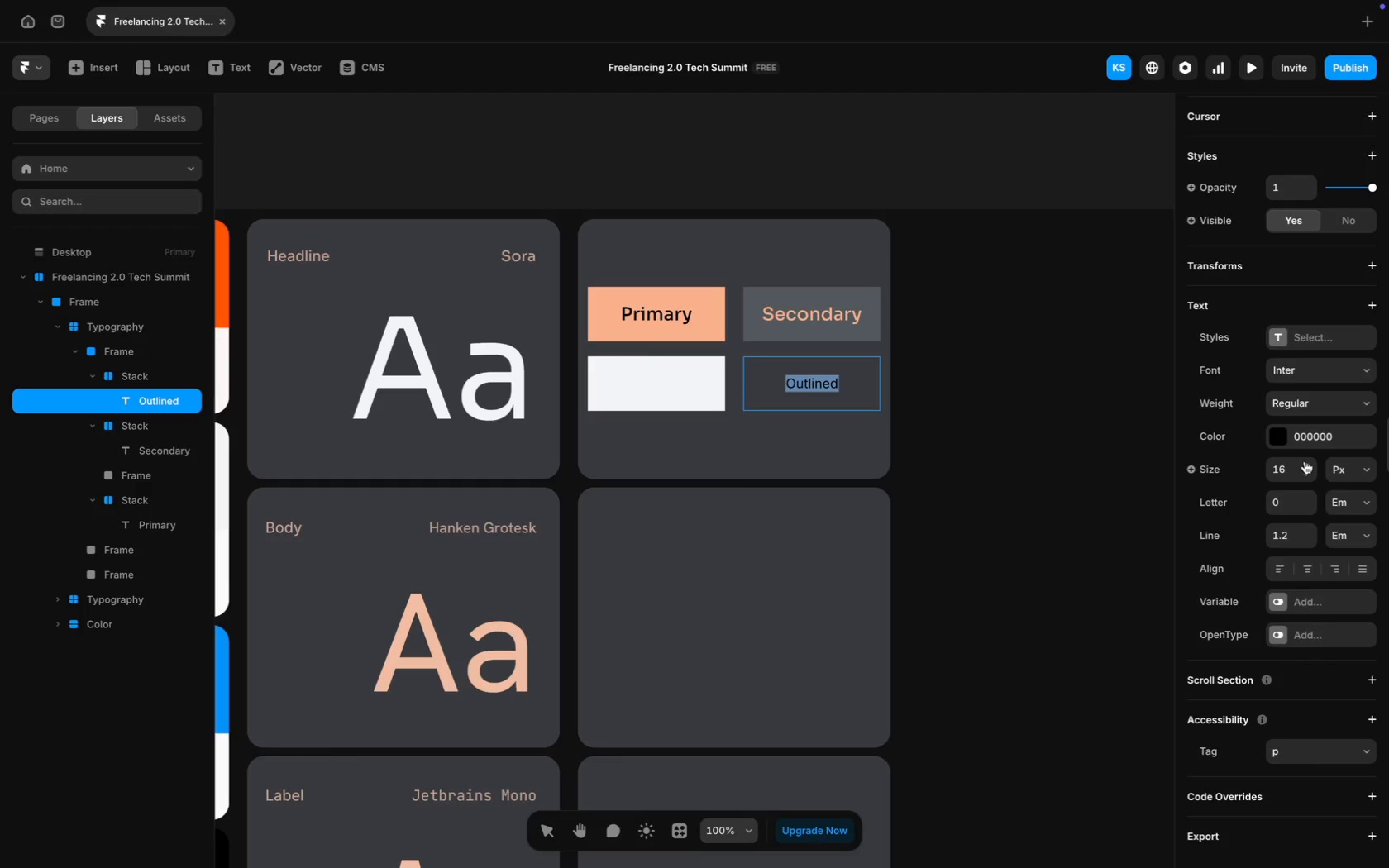 
double_click([1305, 461])
 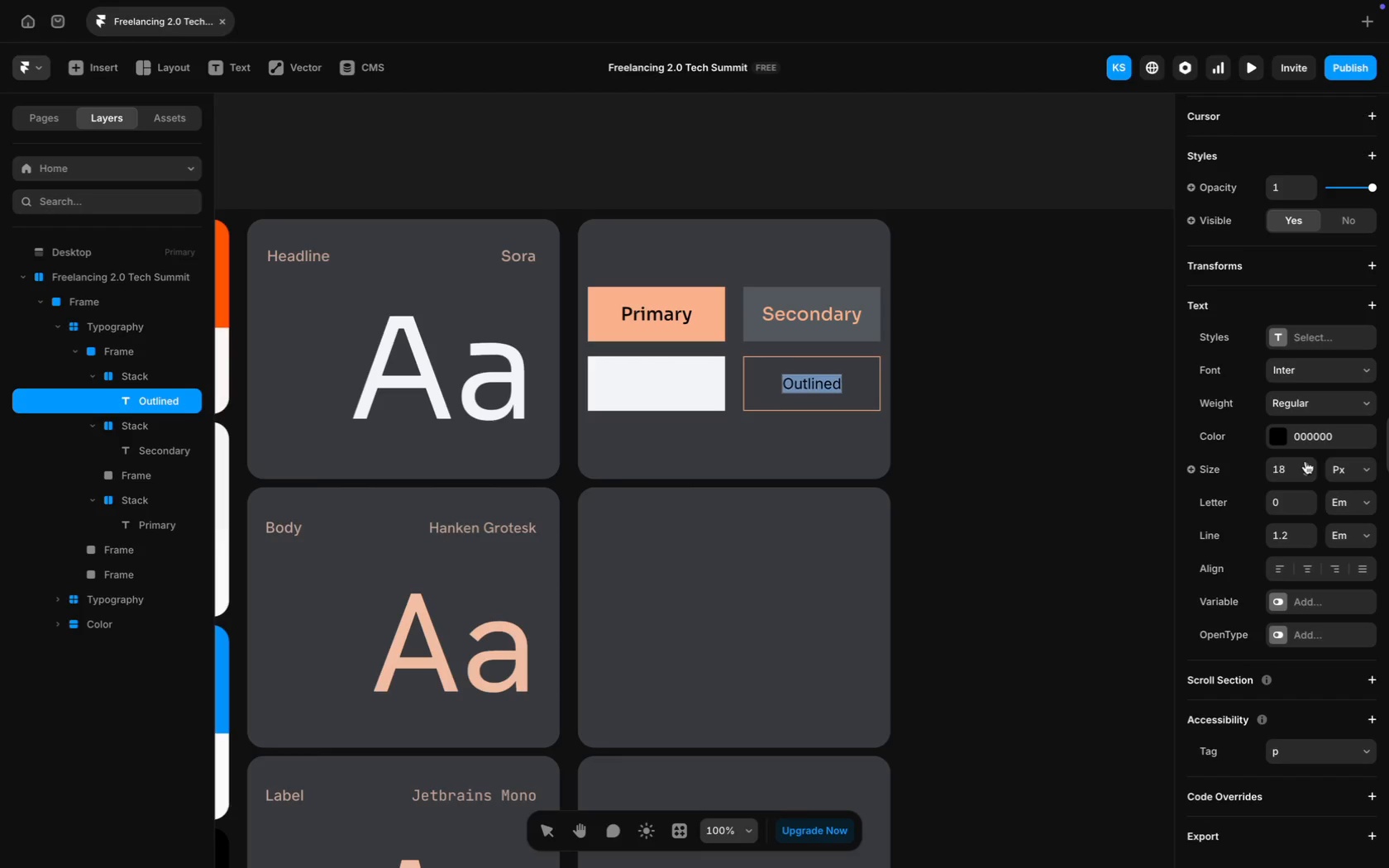 
triple_click([1305, 461])
 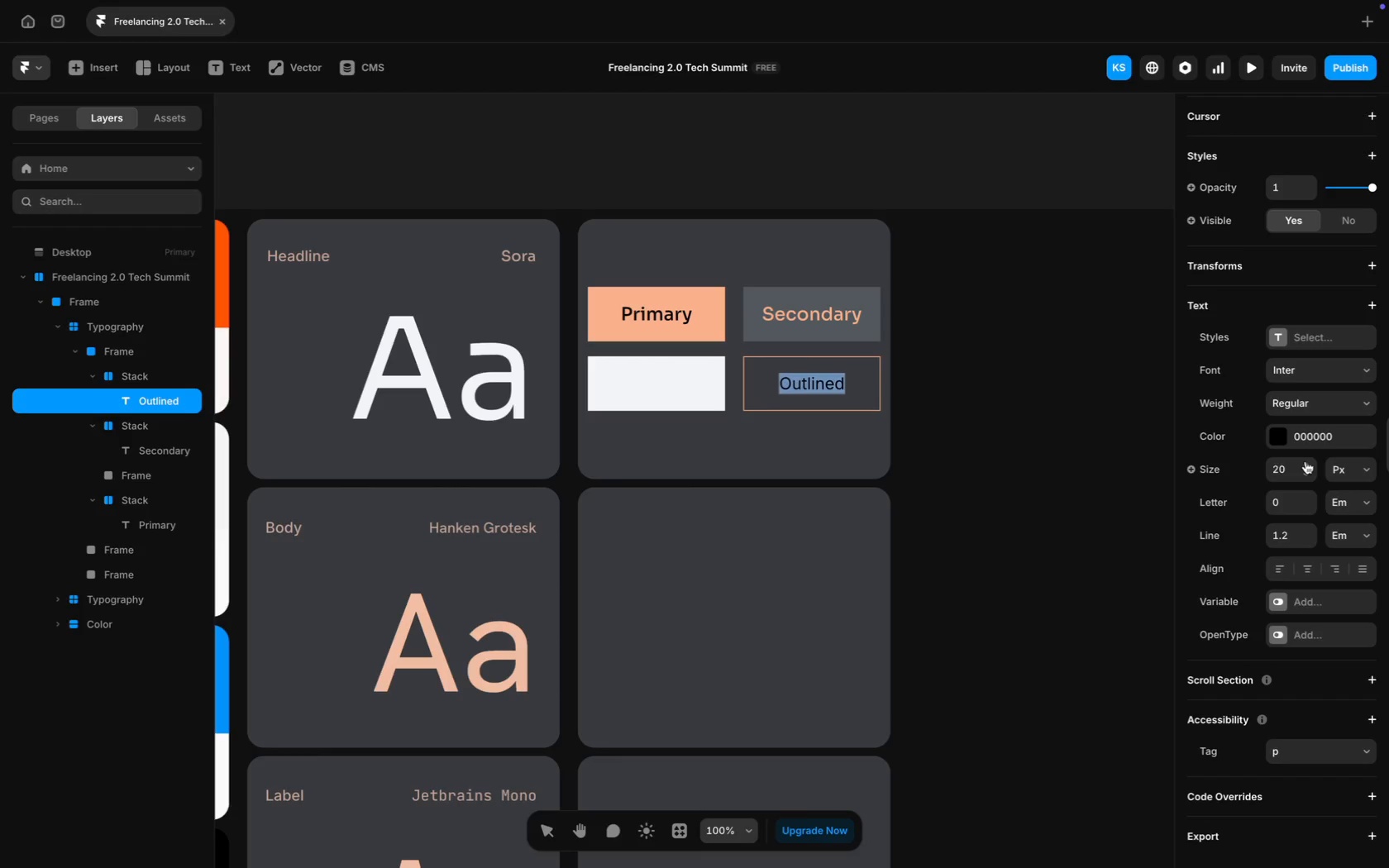 
double_click([1305, 461])
 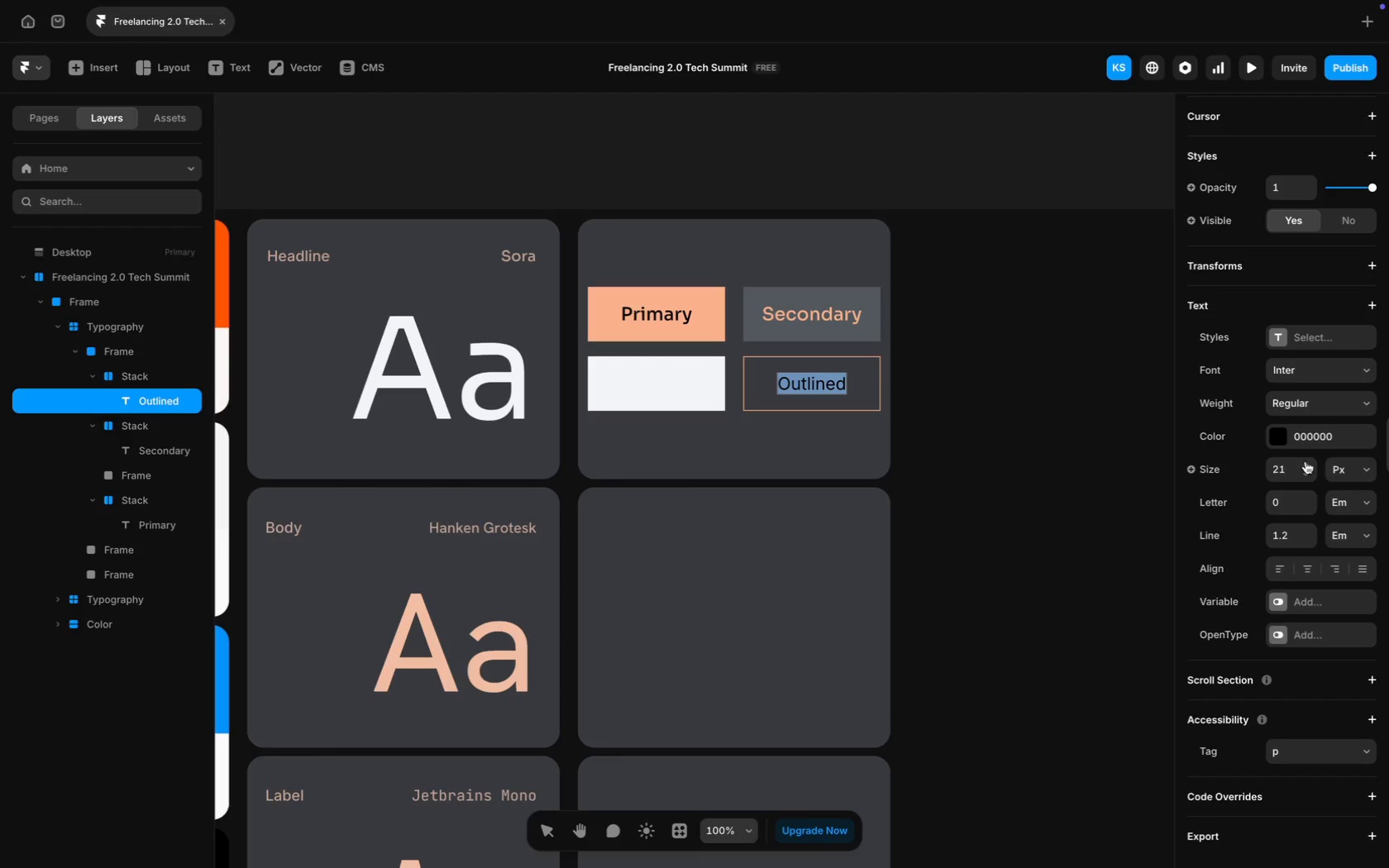 
triple_click([1305, 461])
 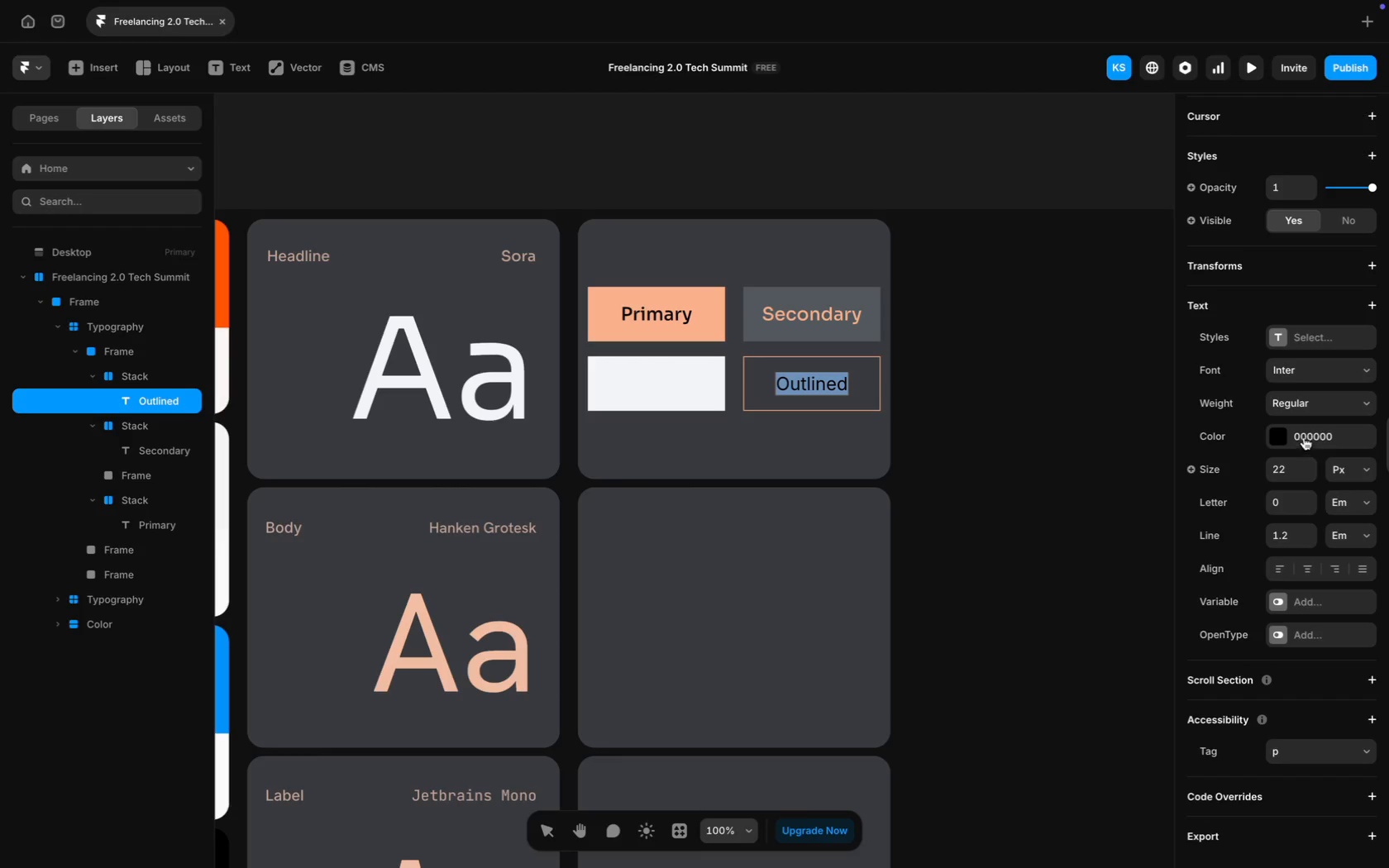 
mouse_move([1297, 471])
 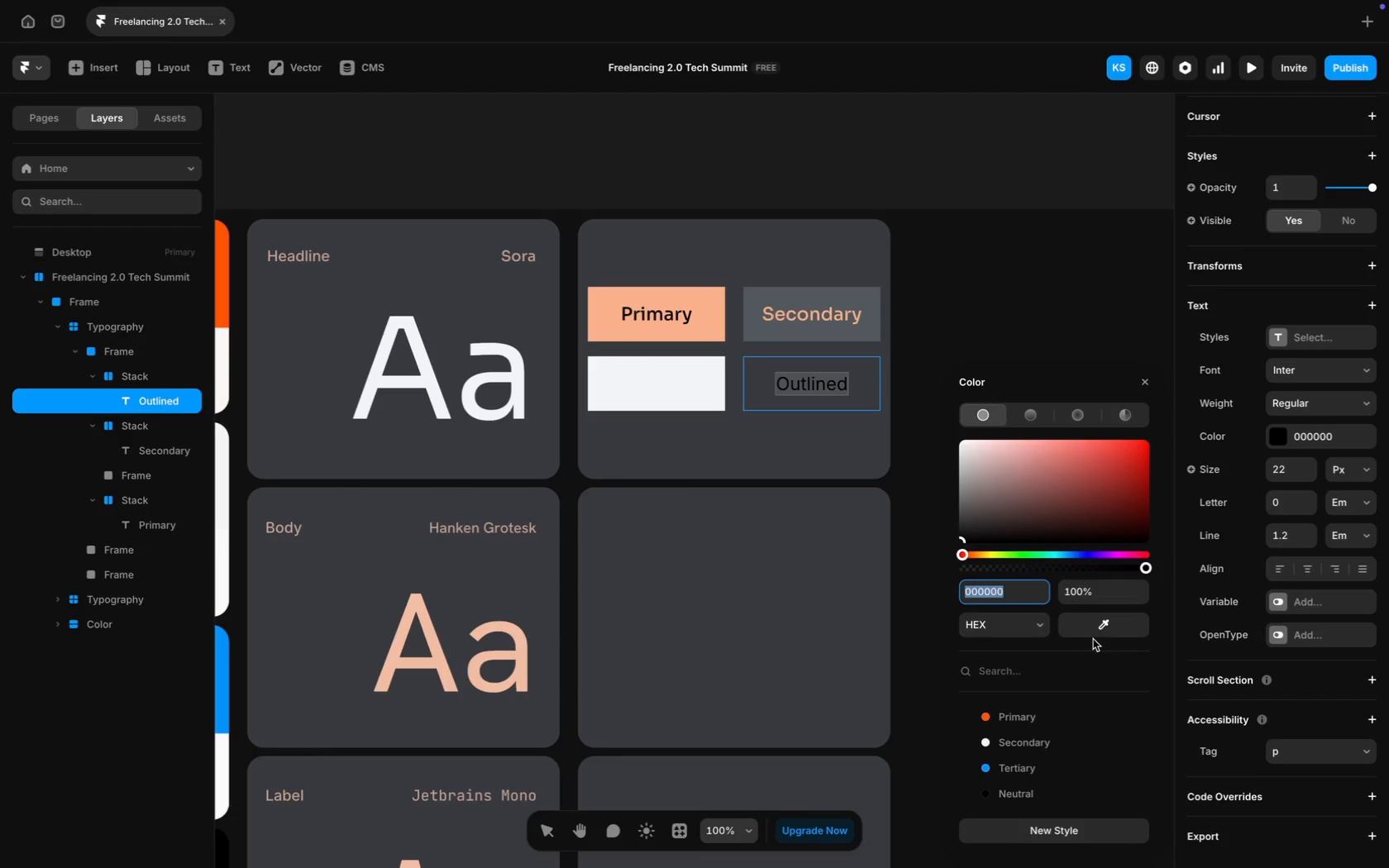 
left_click([1098, 632])
 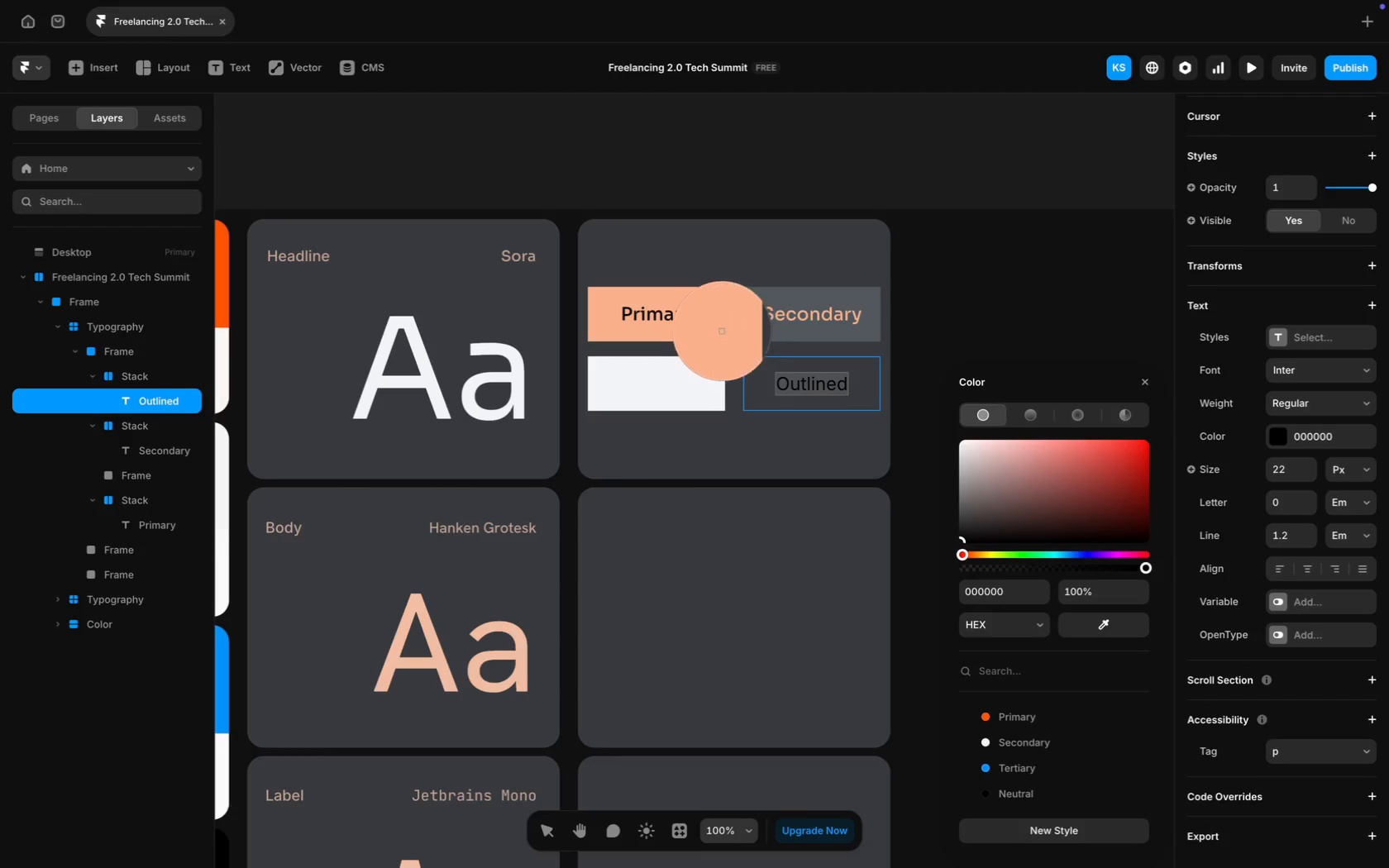 
left_click([721, 329])
 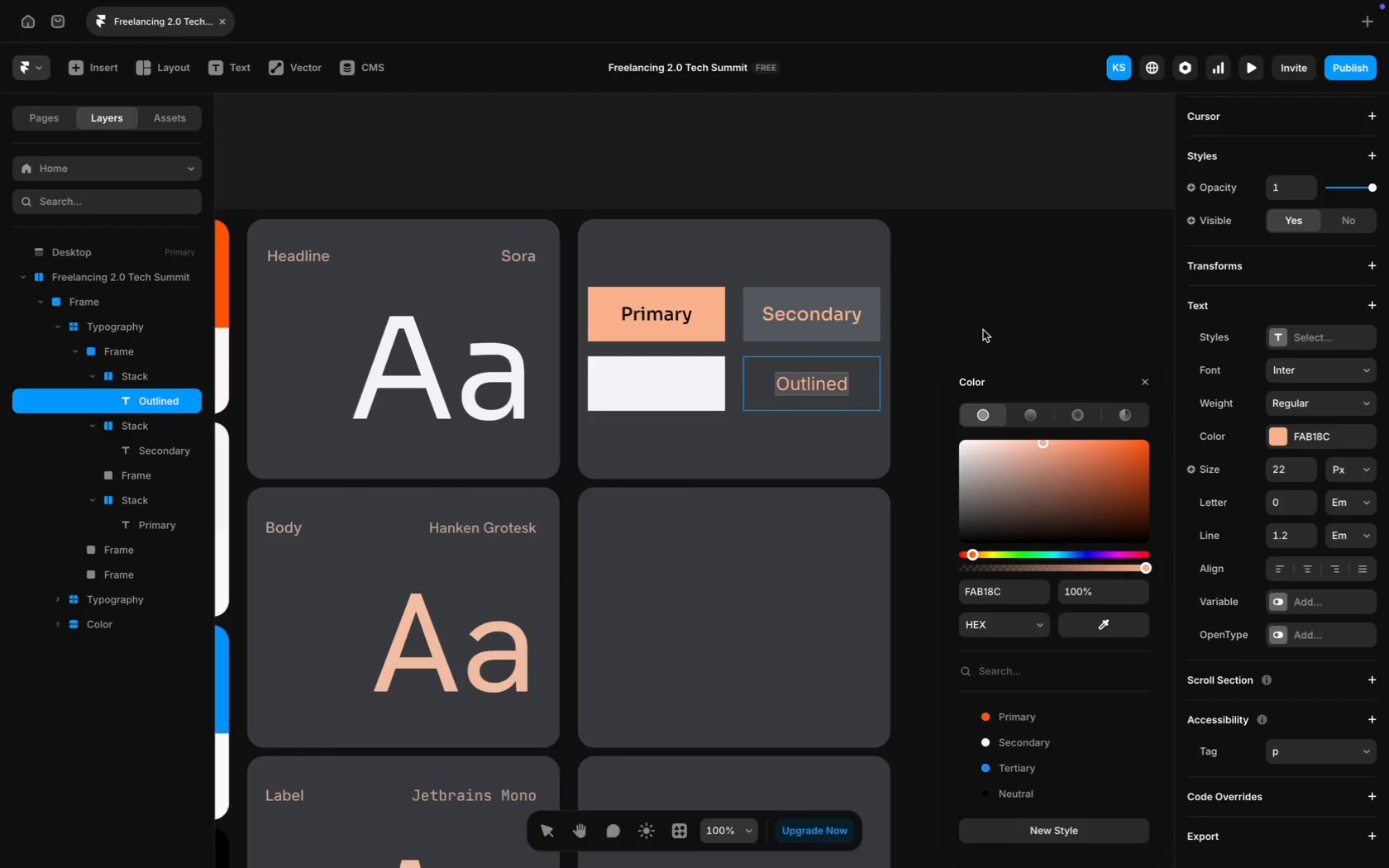 
left_click([983, 330])
 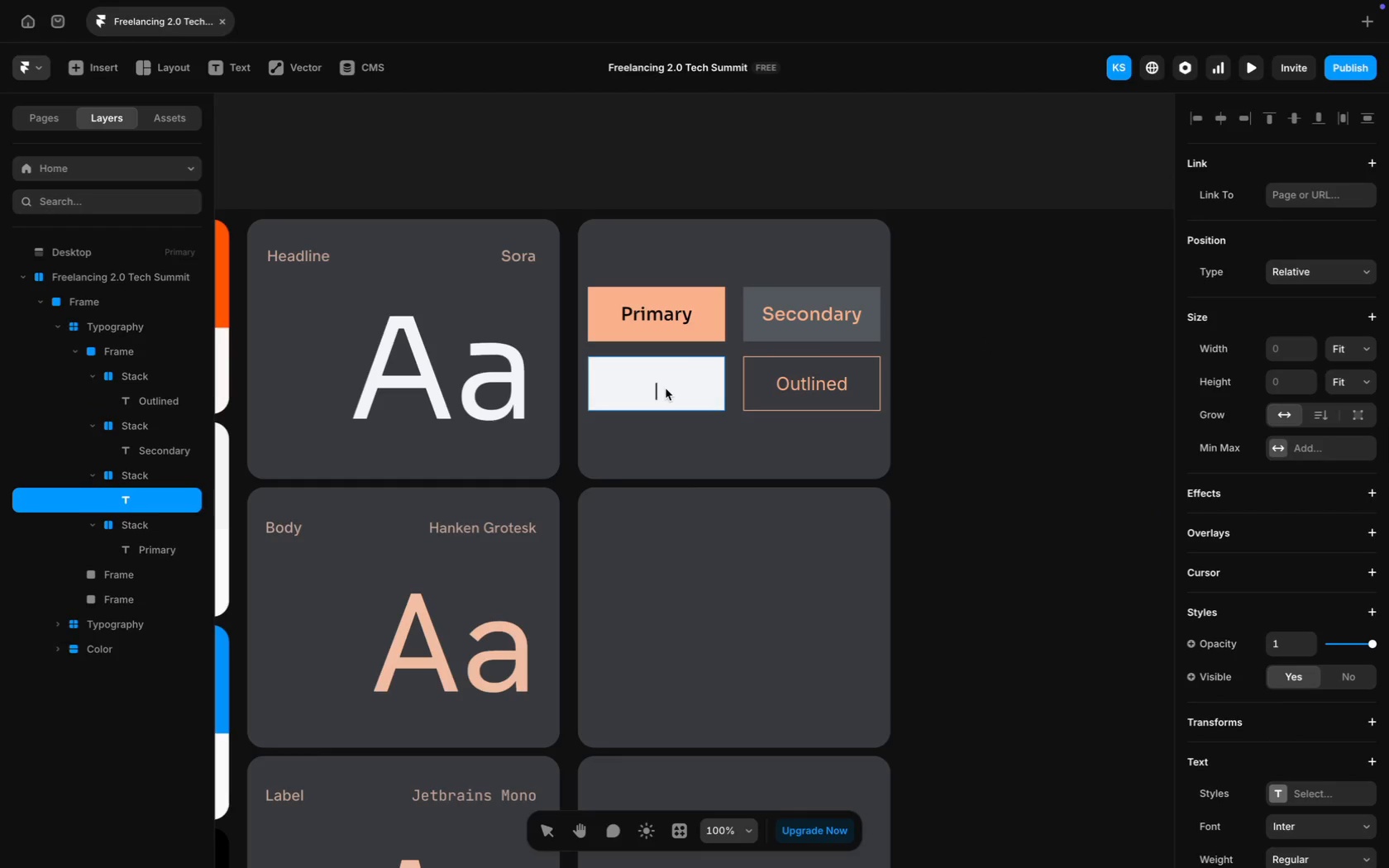 
type(Inverted)
 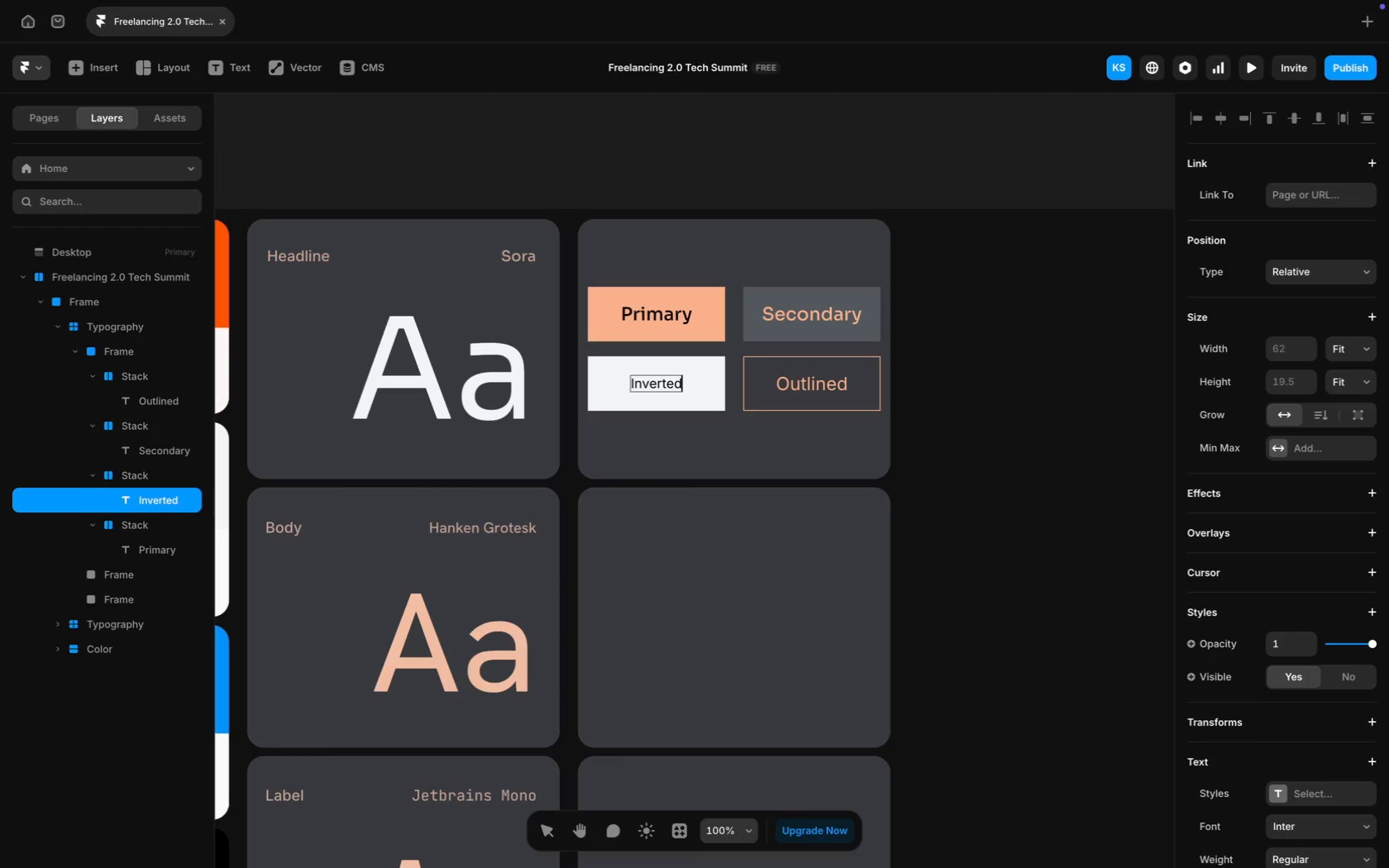 
key(Meta+CommandLeft)
 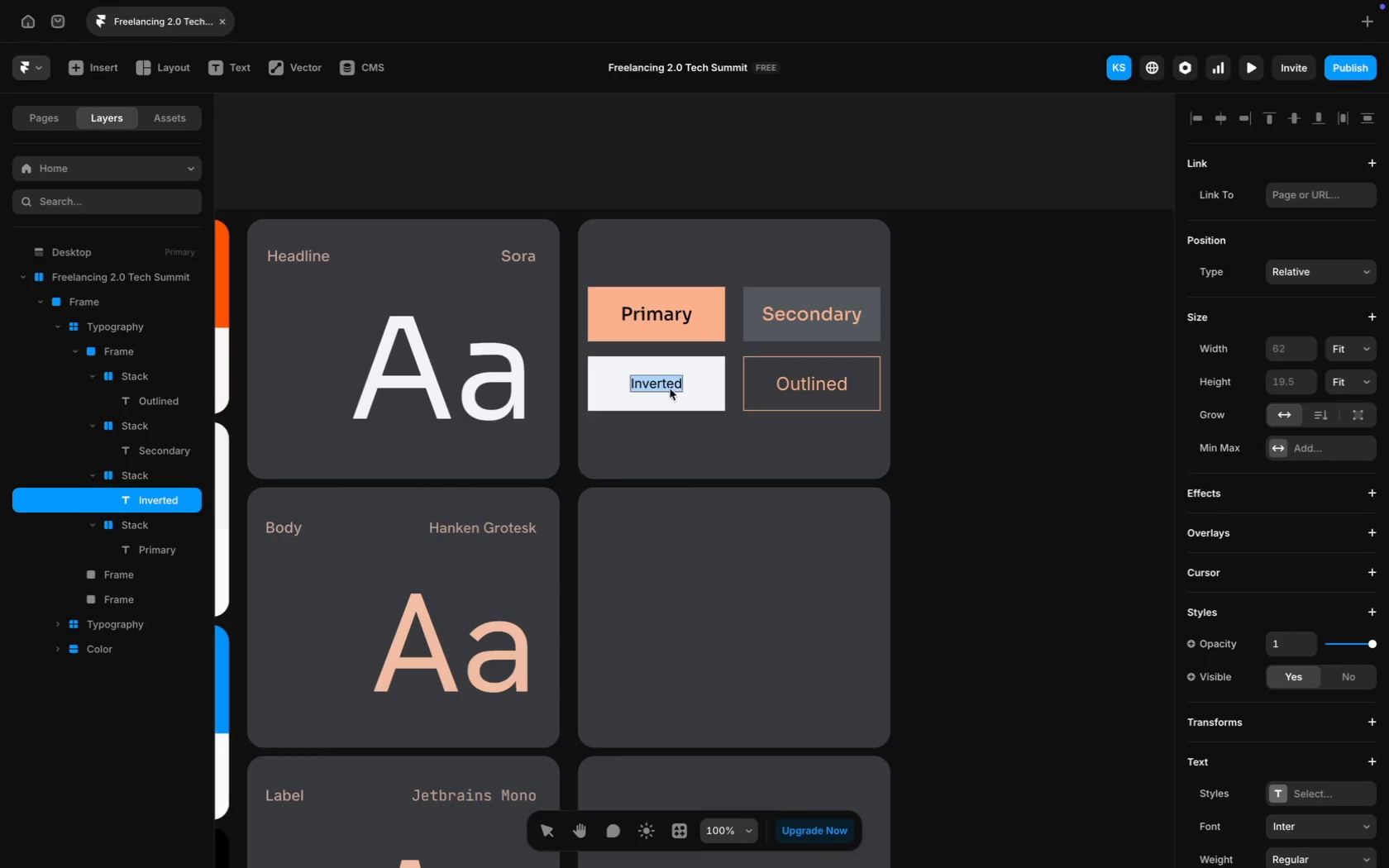 
key(Meta+A)
 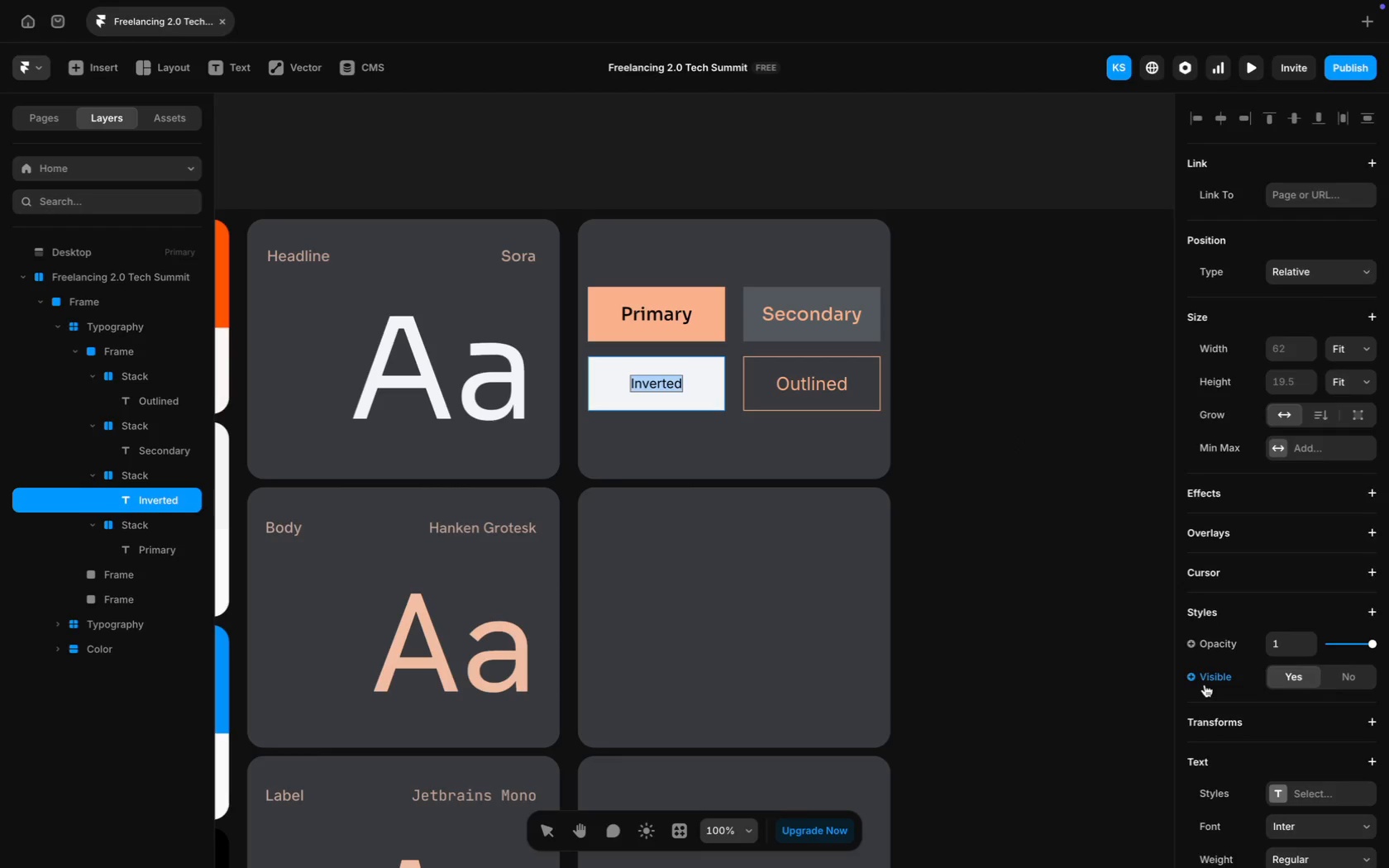 
scroll: coordinate [1205, 684], scroll_direction: down, amount: 30.0
 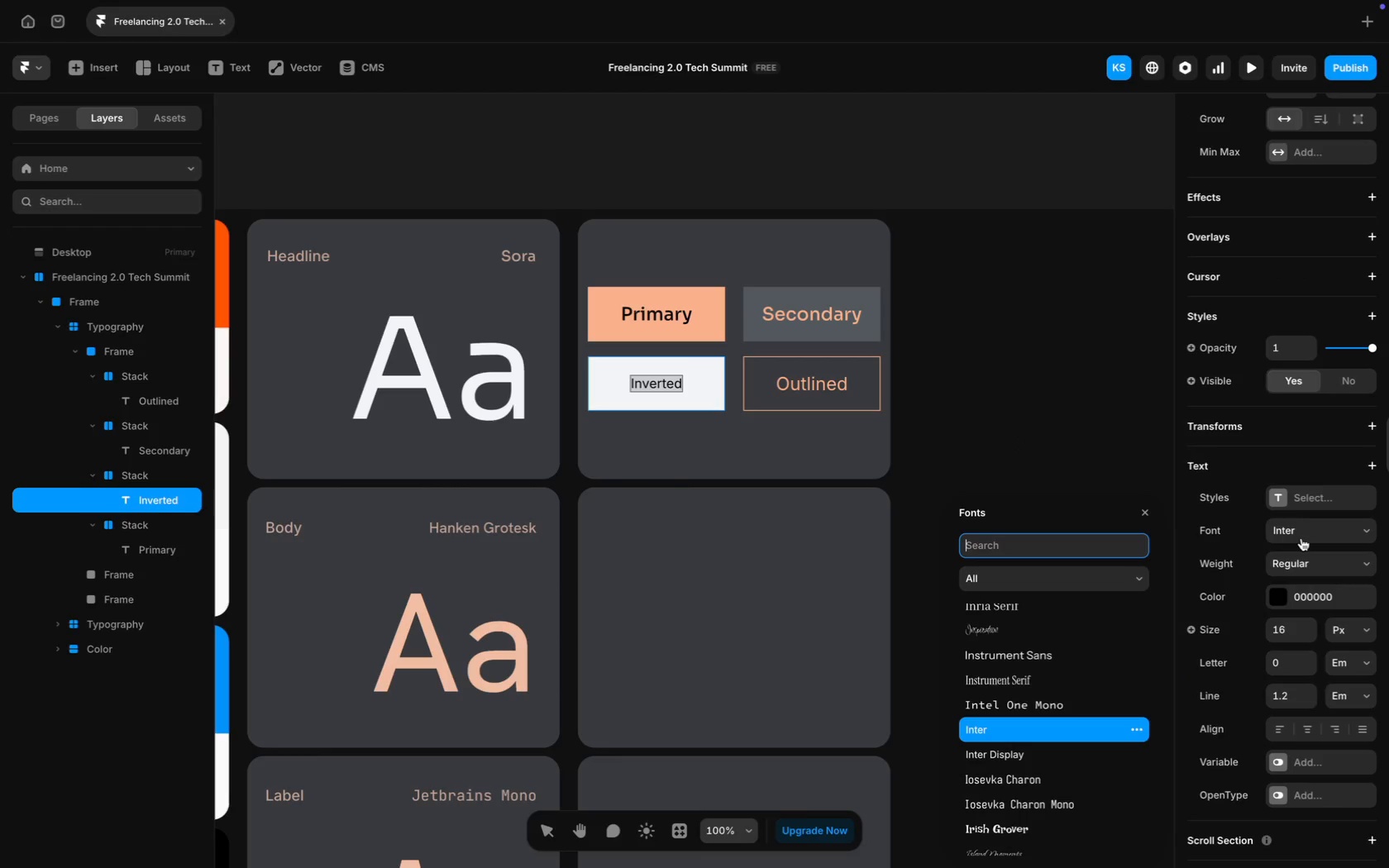 
type(Sot)
key(Backspace)
type(ra)
 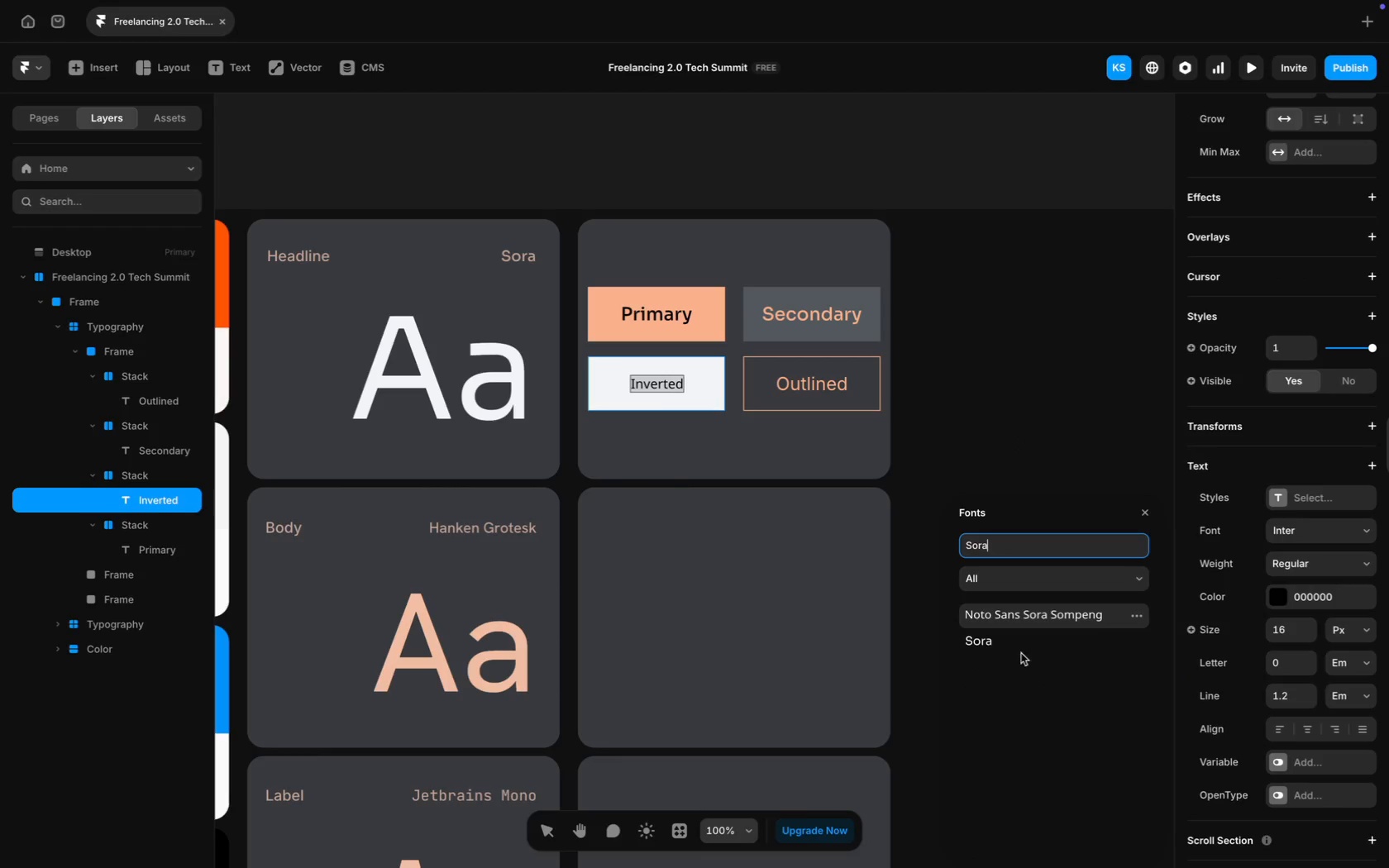 
left_click([1005, 637])
 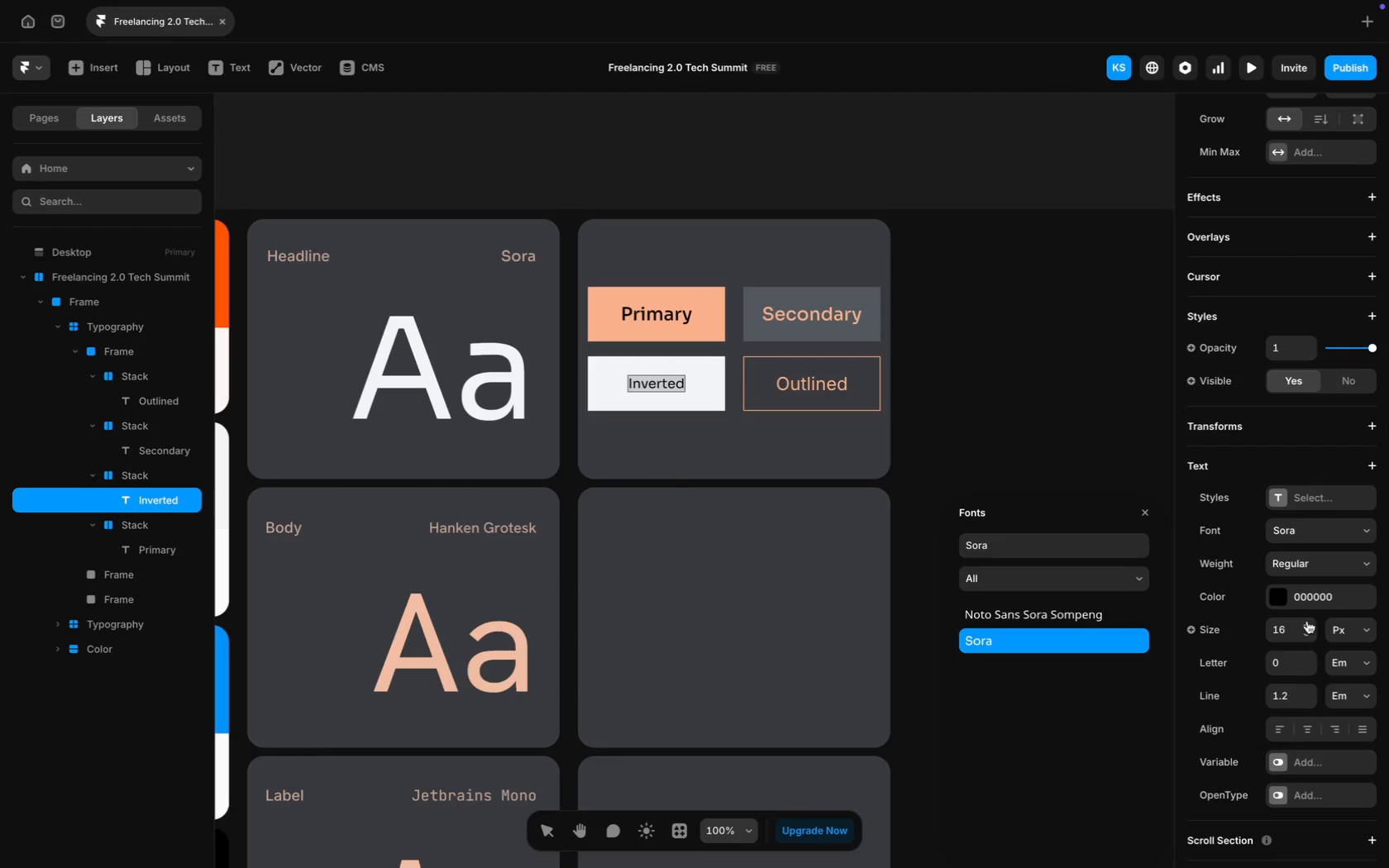 
double_click([1306, 621])
 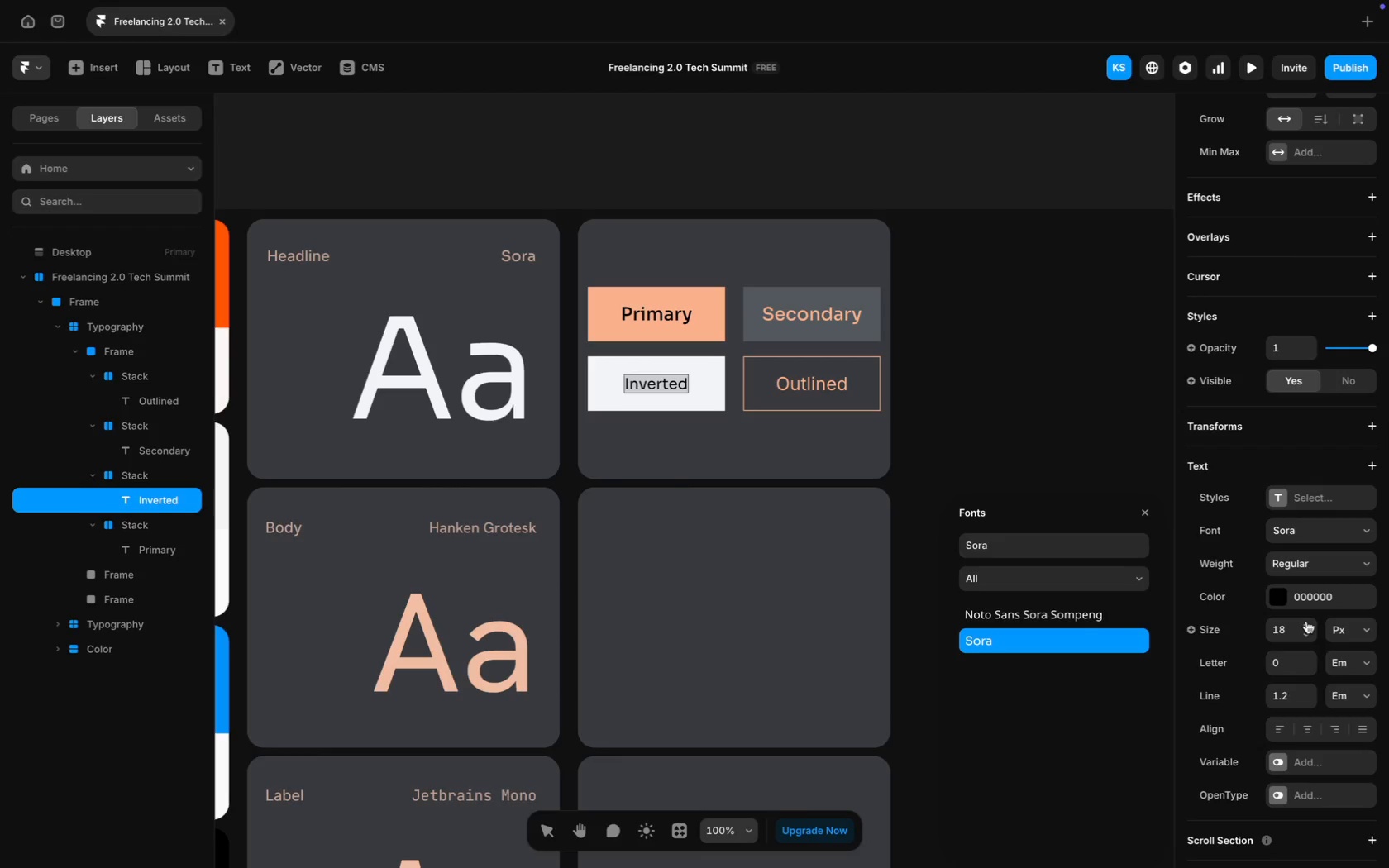 
triple_click([1306, 621])
 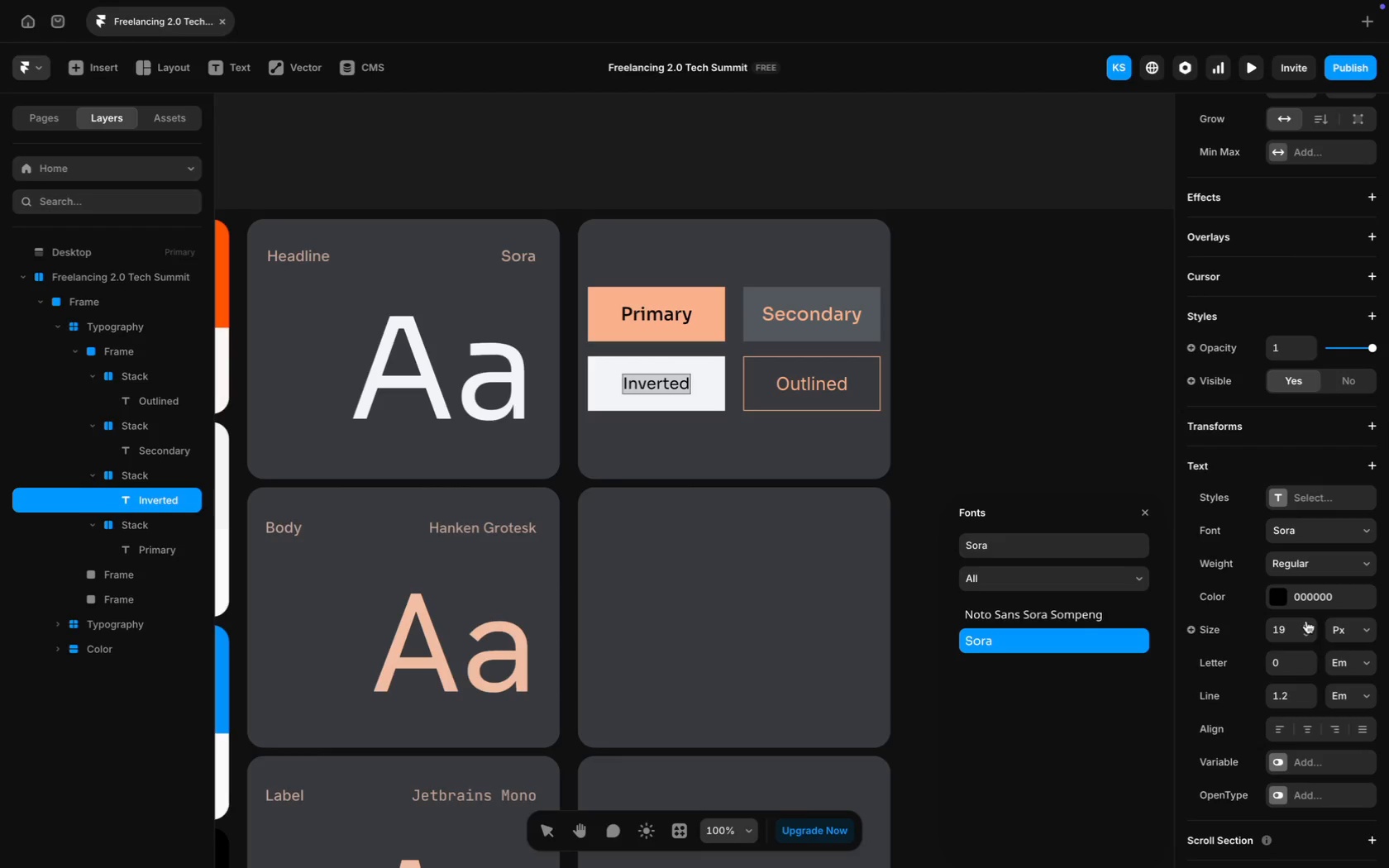 
left_click([1306, 621])
 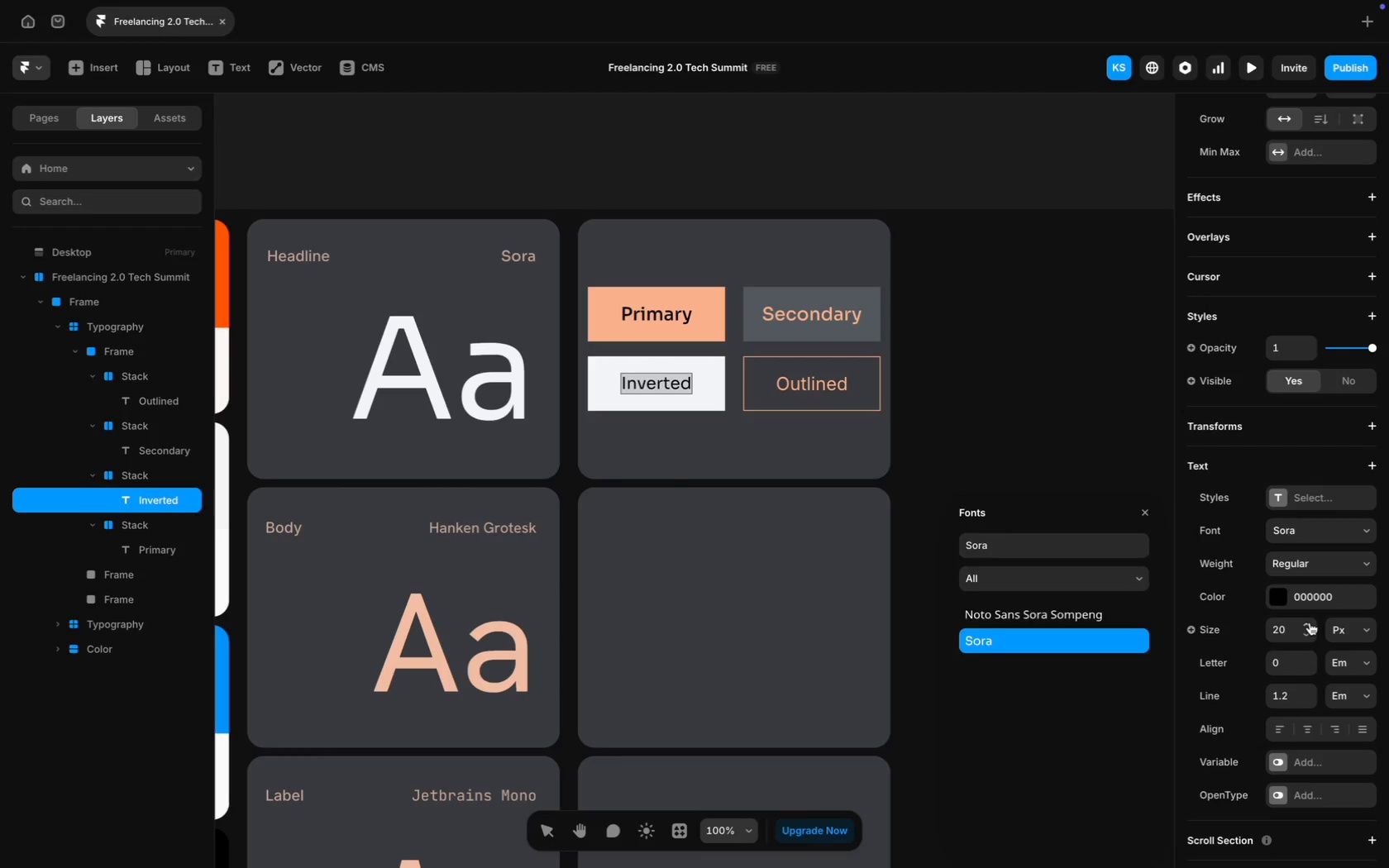 
double_click([1310, 622])
 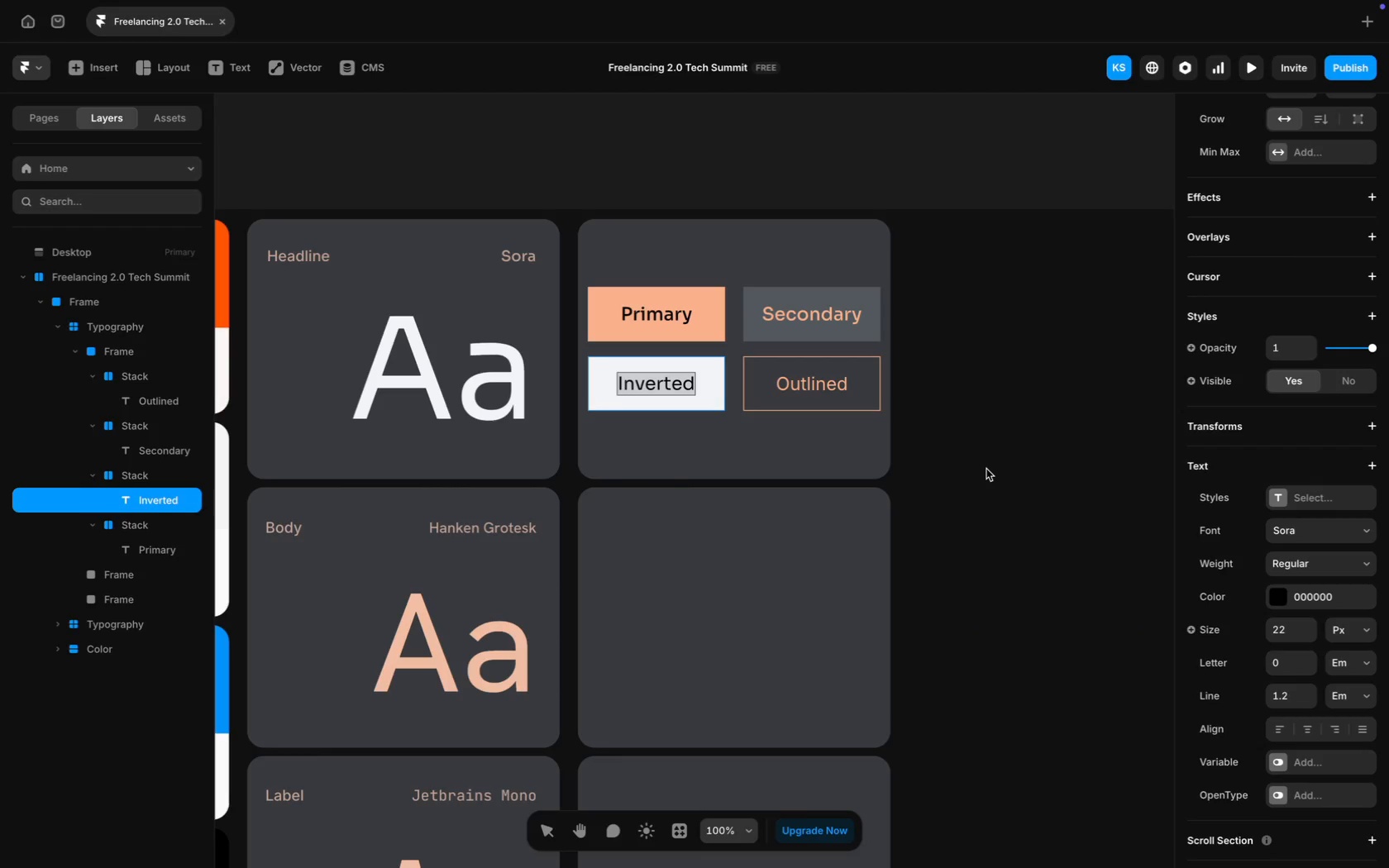 
wait(7.78)
 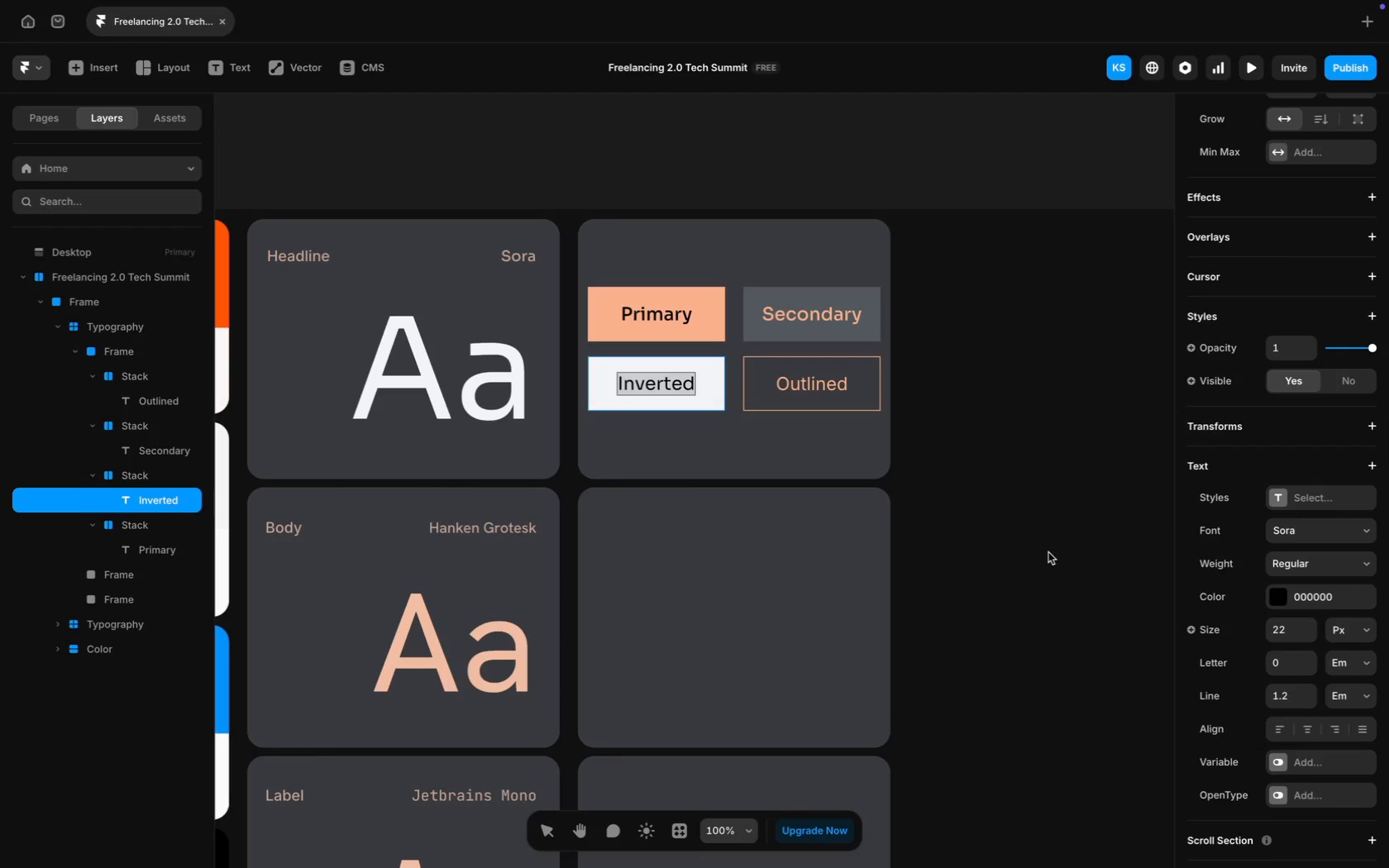 
type(Han)
 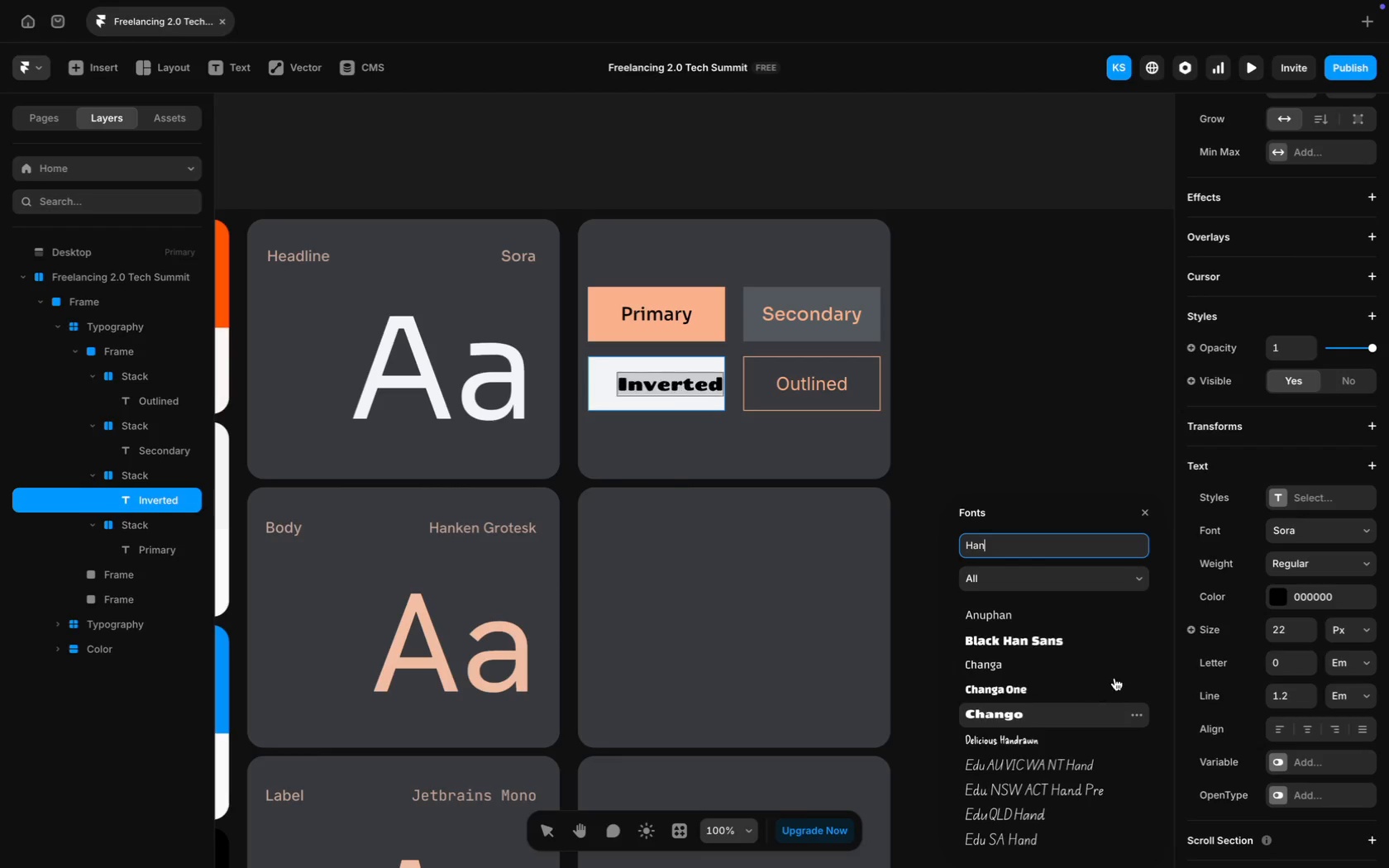 
key(K)
 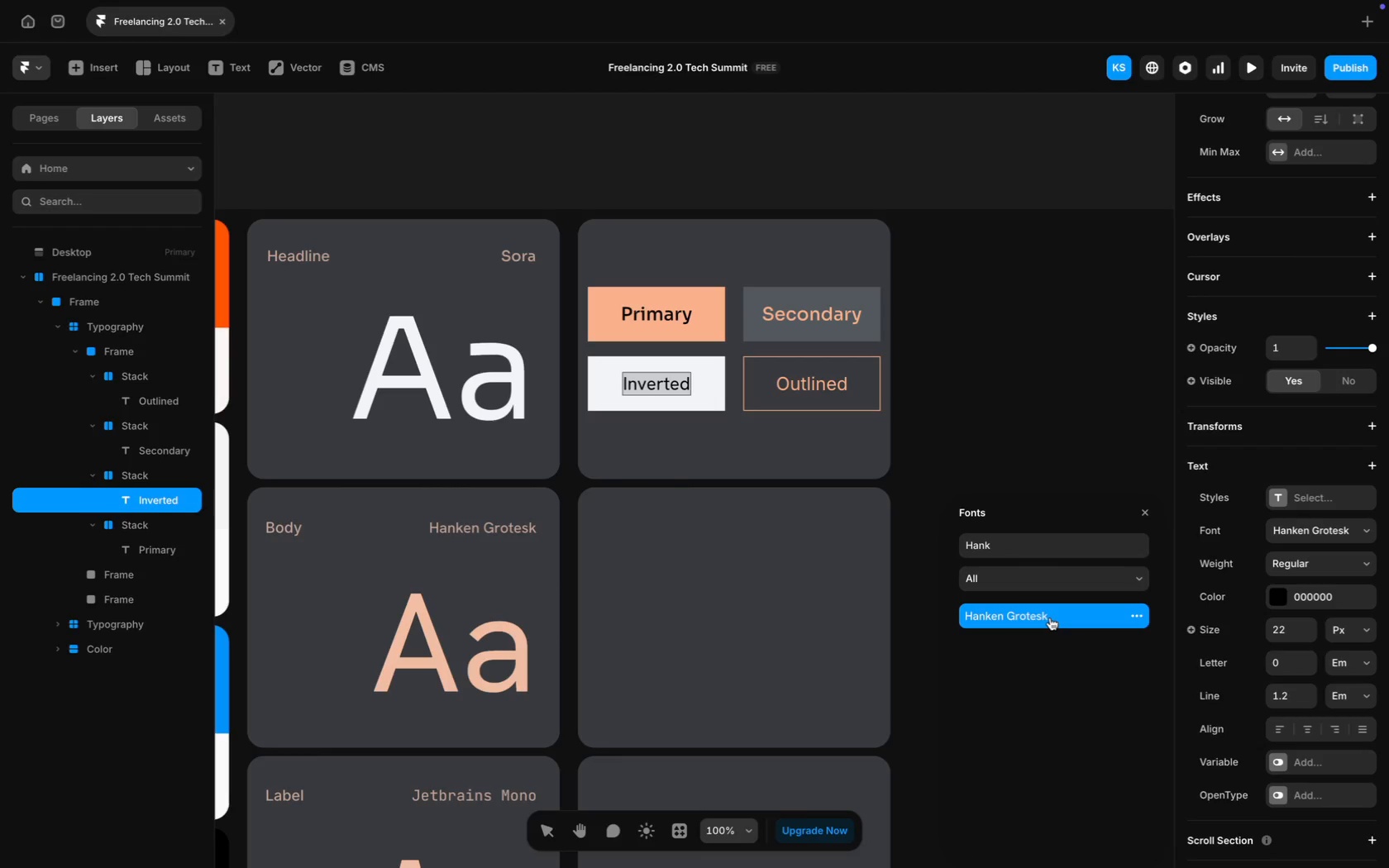 
hold_key(key=CommandLeft, duration=0.66)
 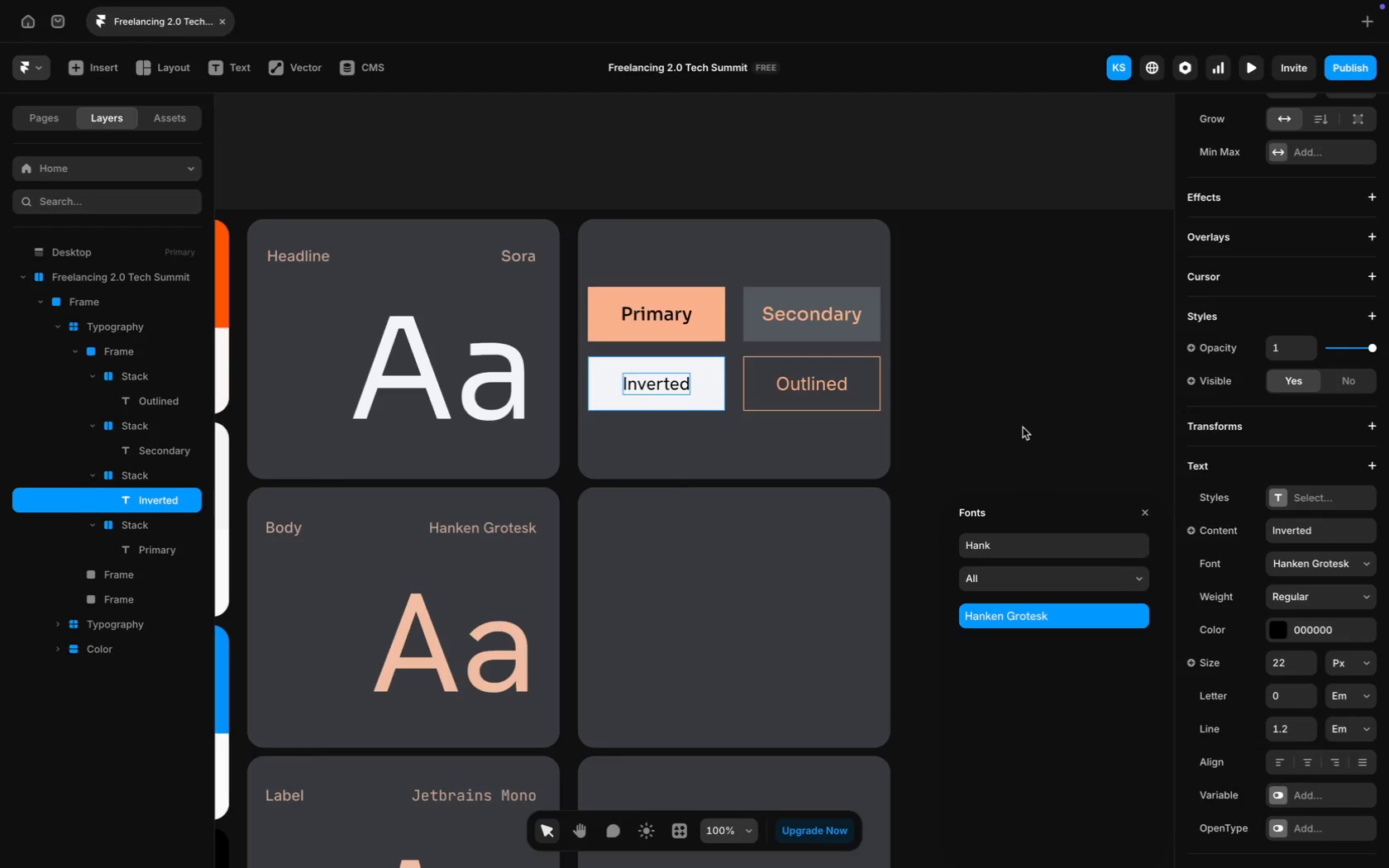 
left_click([1023, 427])
 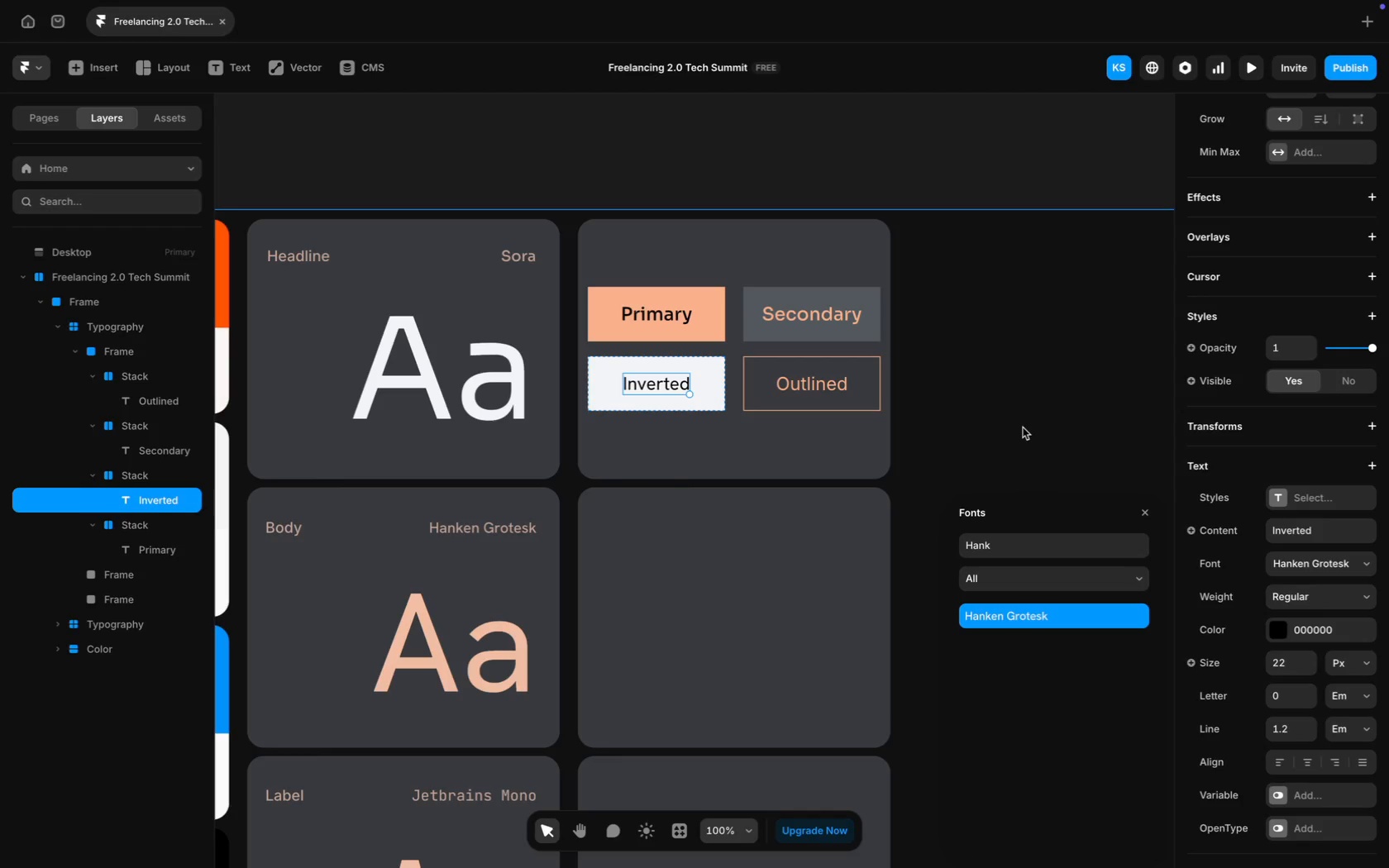 
key(Meta+Z)
 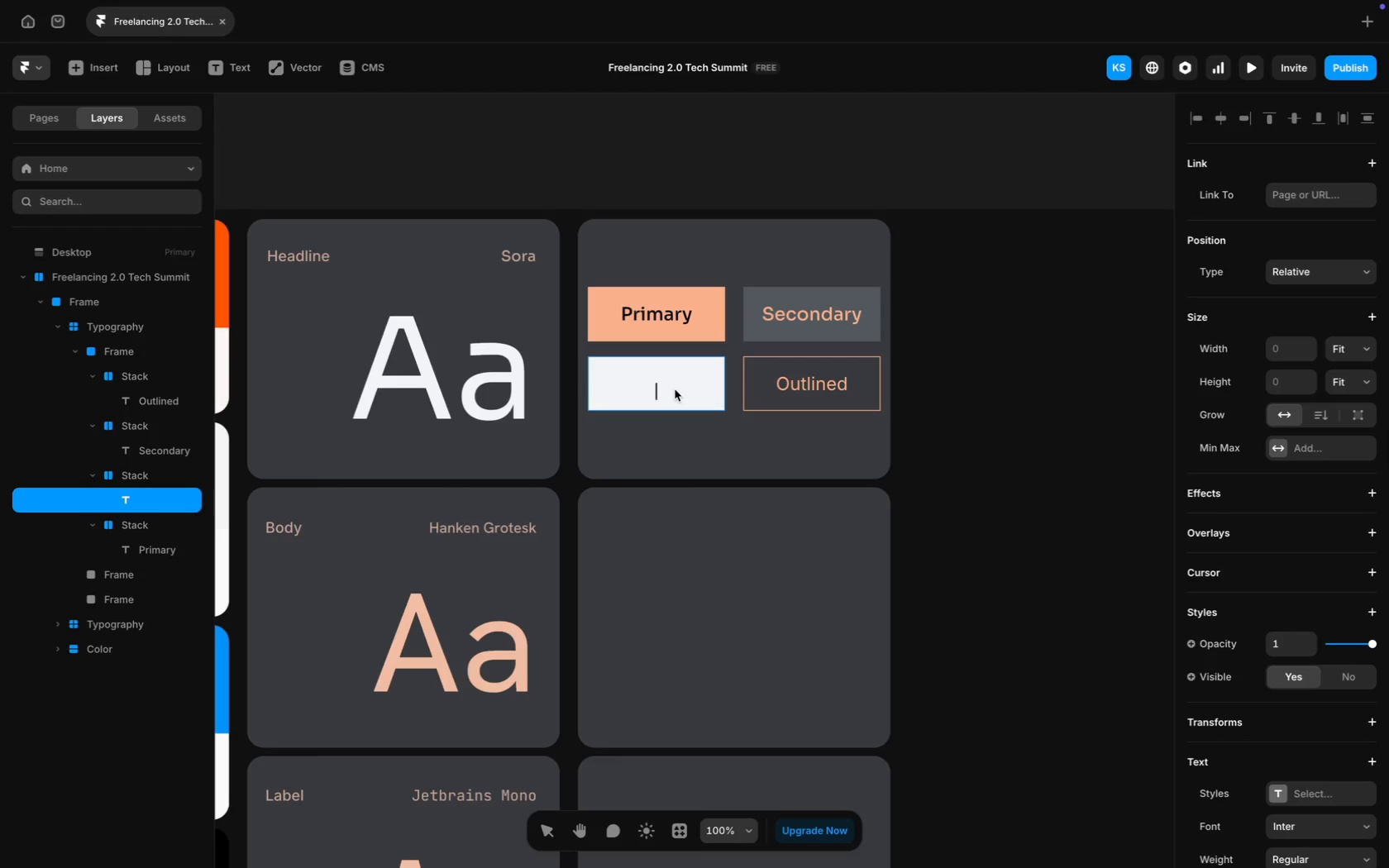 
scroll: coordinate [1145, 617], scroll_direction: down, amount: 33.0
 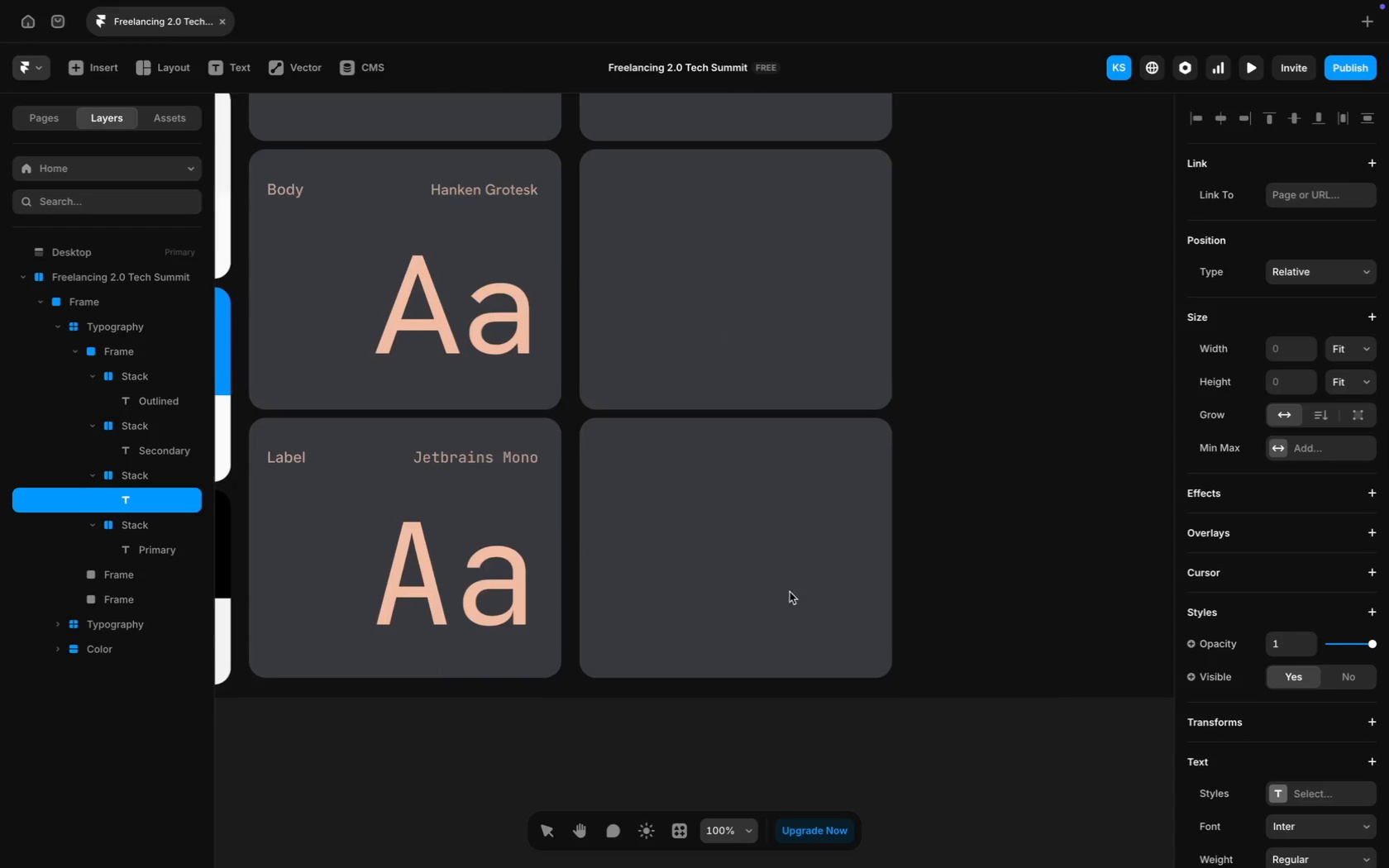 
scroll: coordinate [790, 592], scroll_direction: up, amount: 63.0
 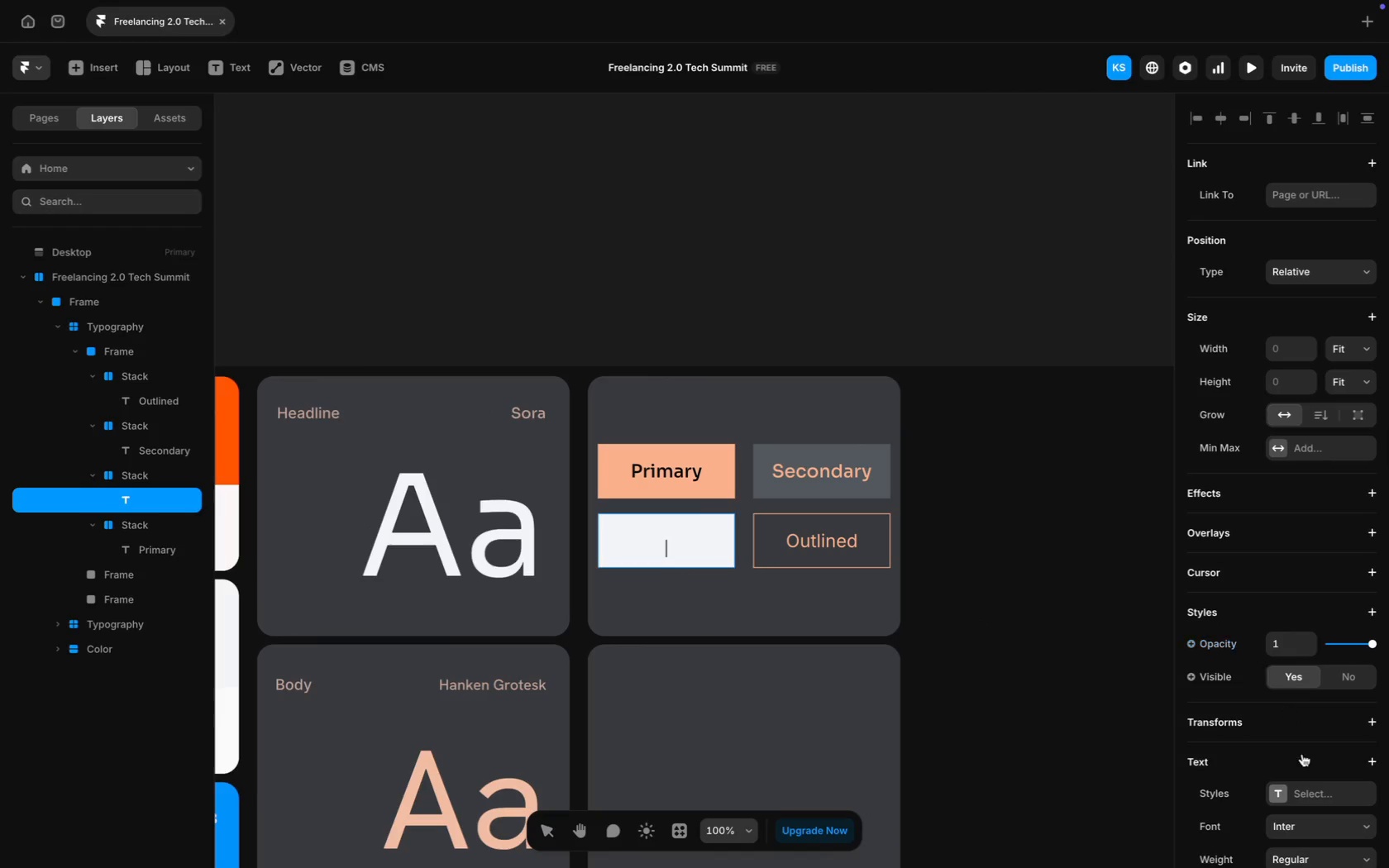 
scroll: coordinate [903, 687], scroll_direction: down, amount: 52.0
 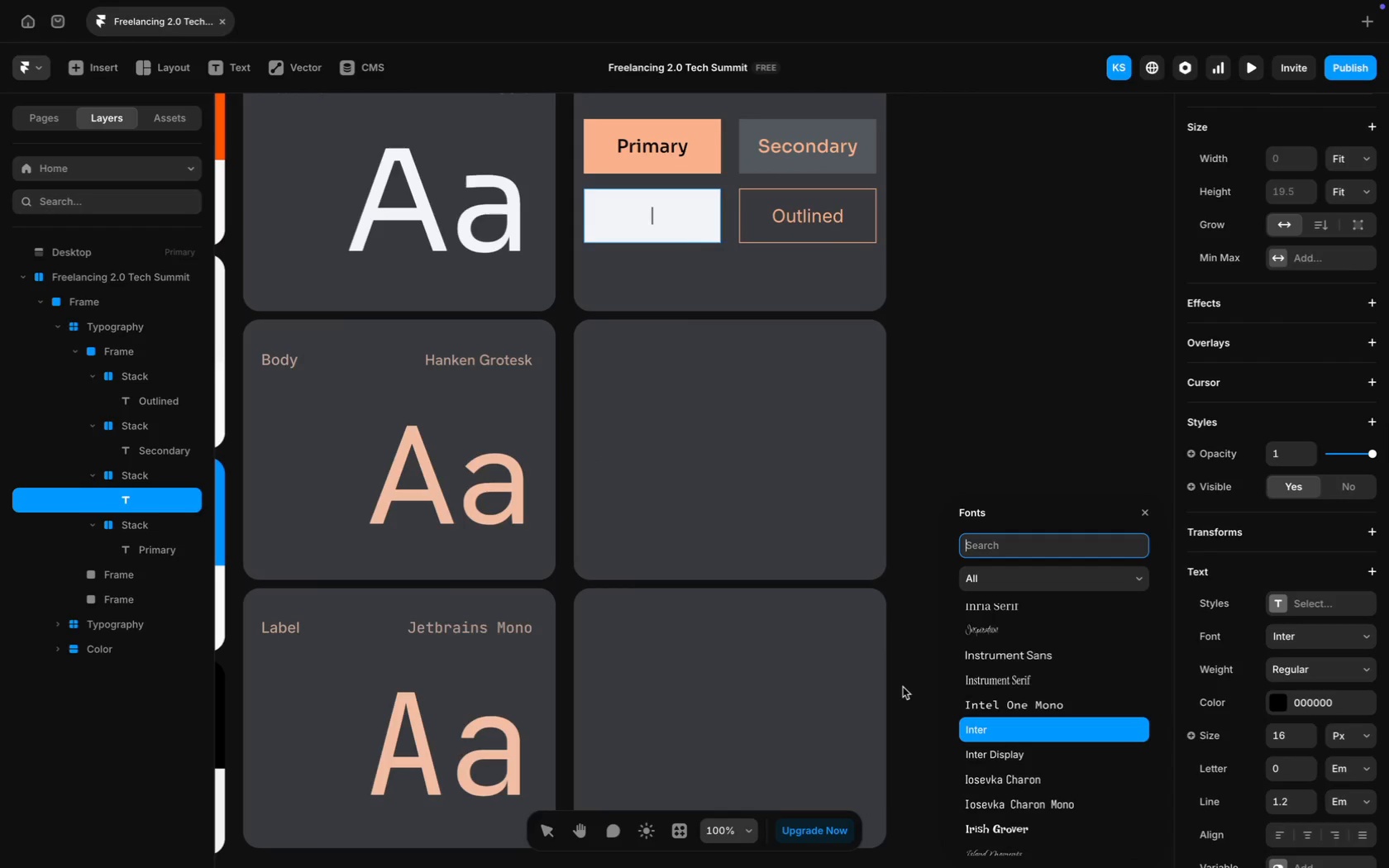 
type(Jet)
 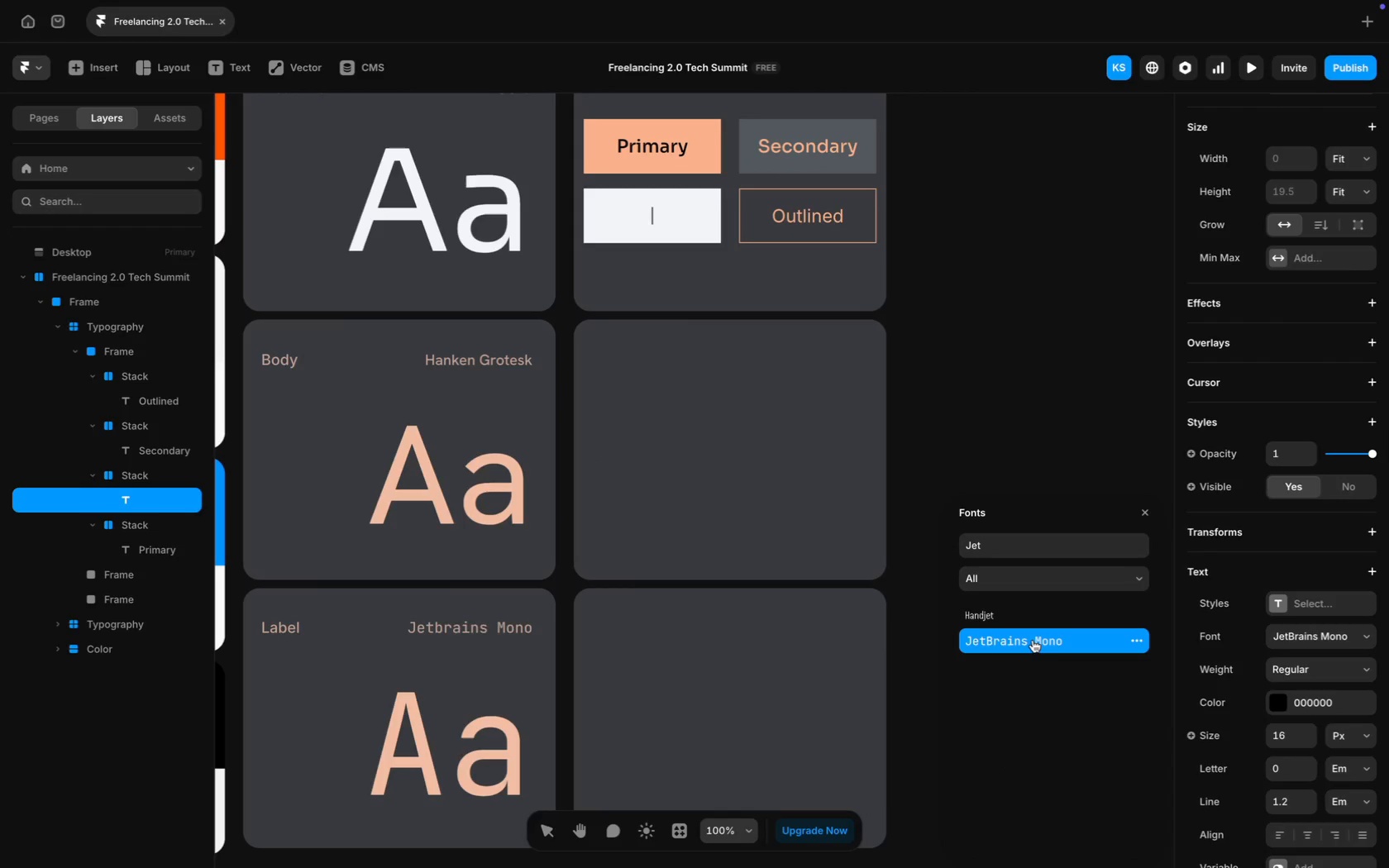 
key(CapsLock)
 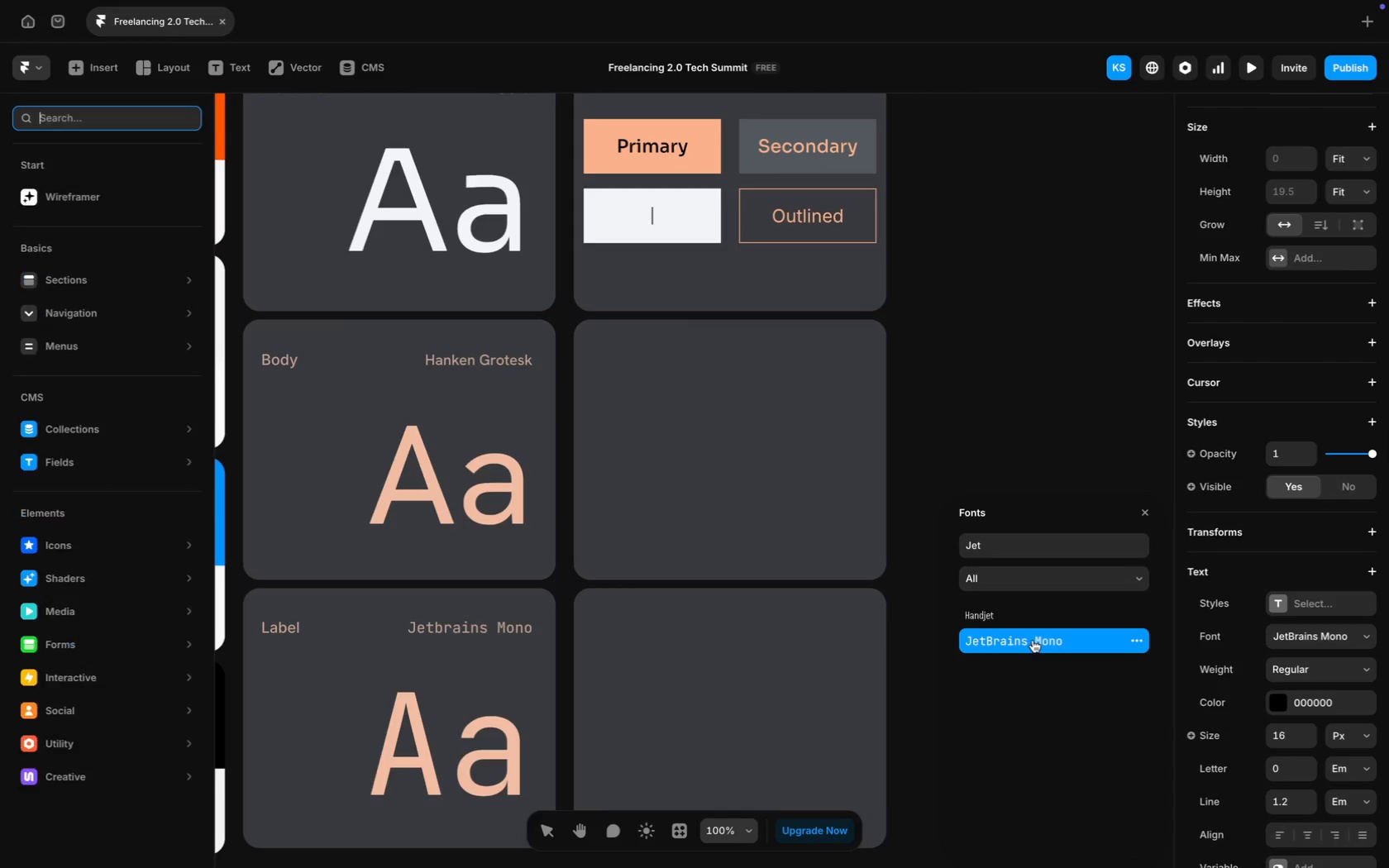 
key(I)
 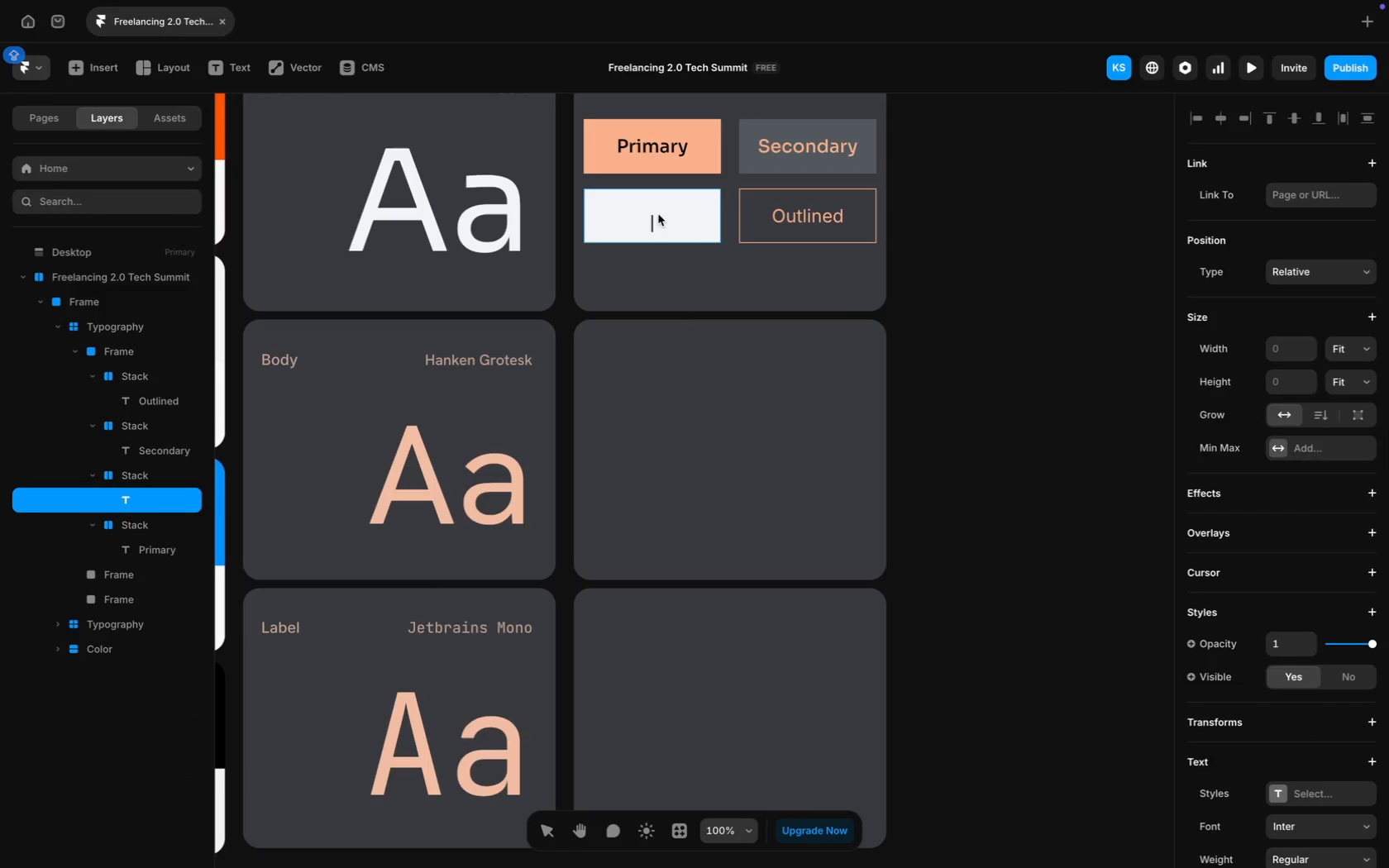 
type(Inverted)
 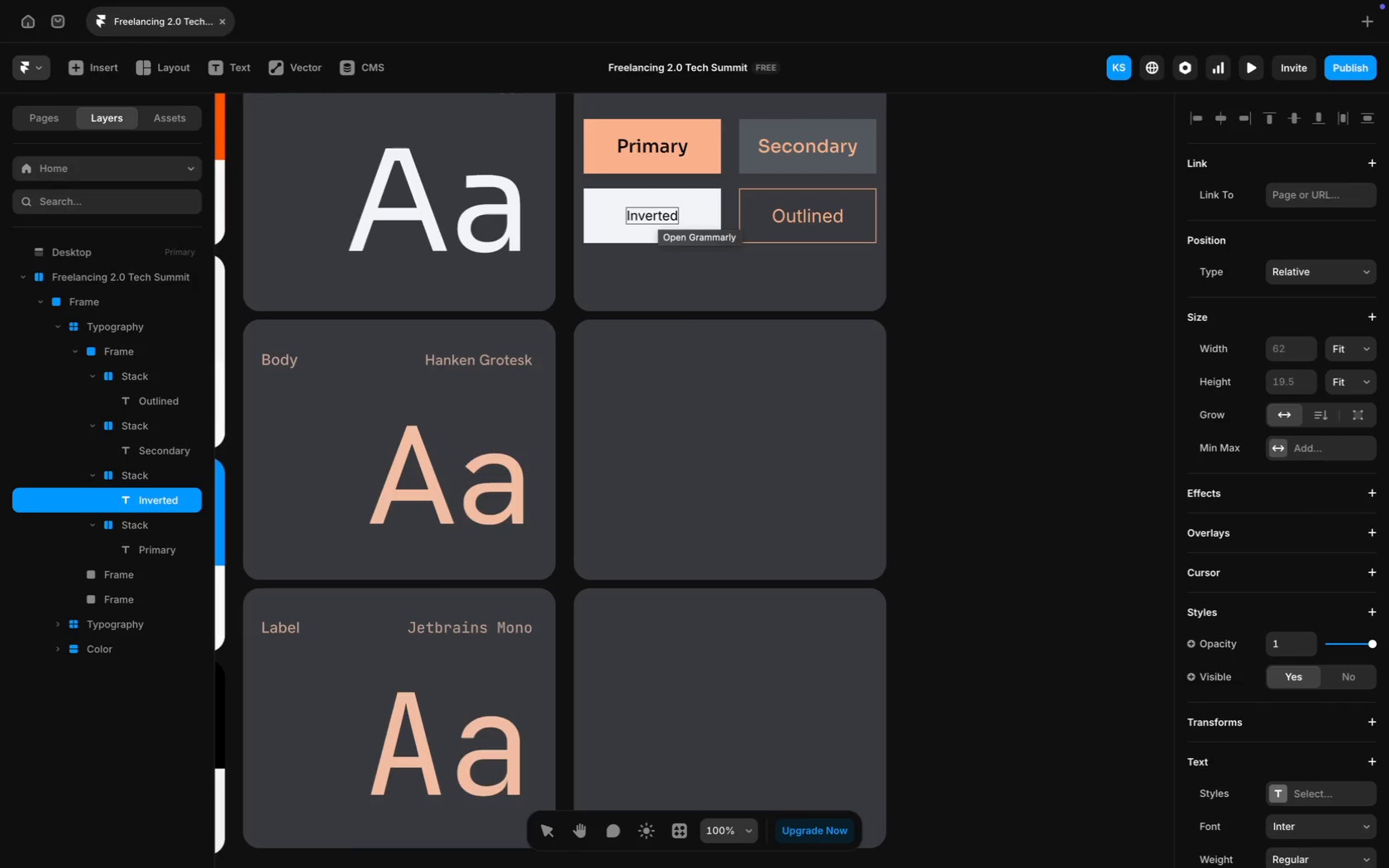 
key(Meta+CommandLeft)
 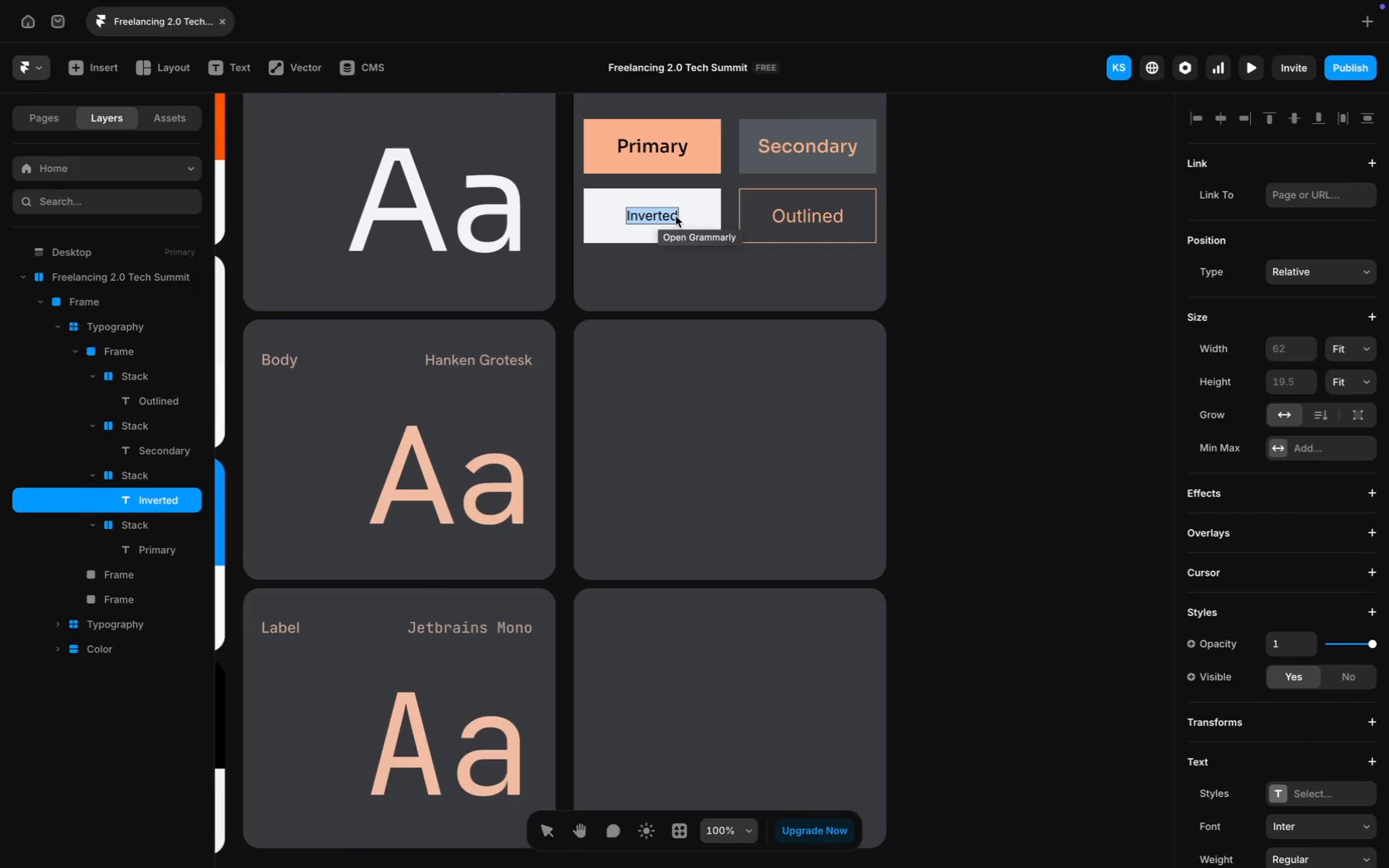 
key(Meta+A)
 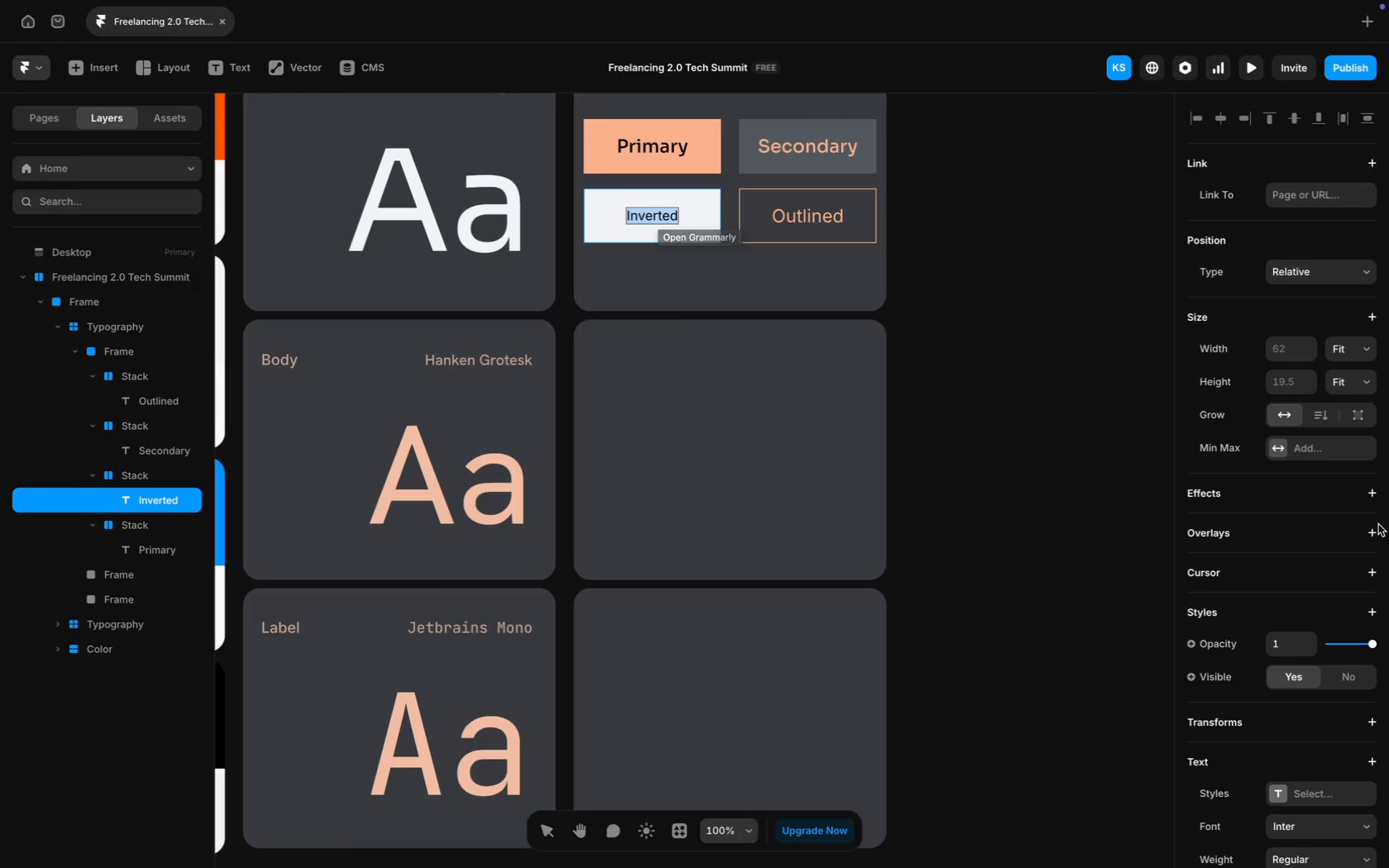 
scroll: coordinate [1378, 524], scroll_direction: down, amount: 66.0
 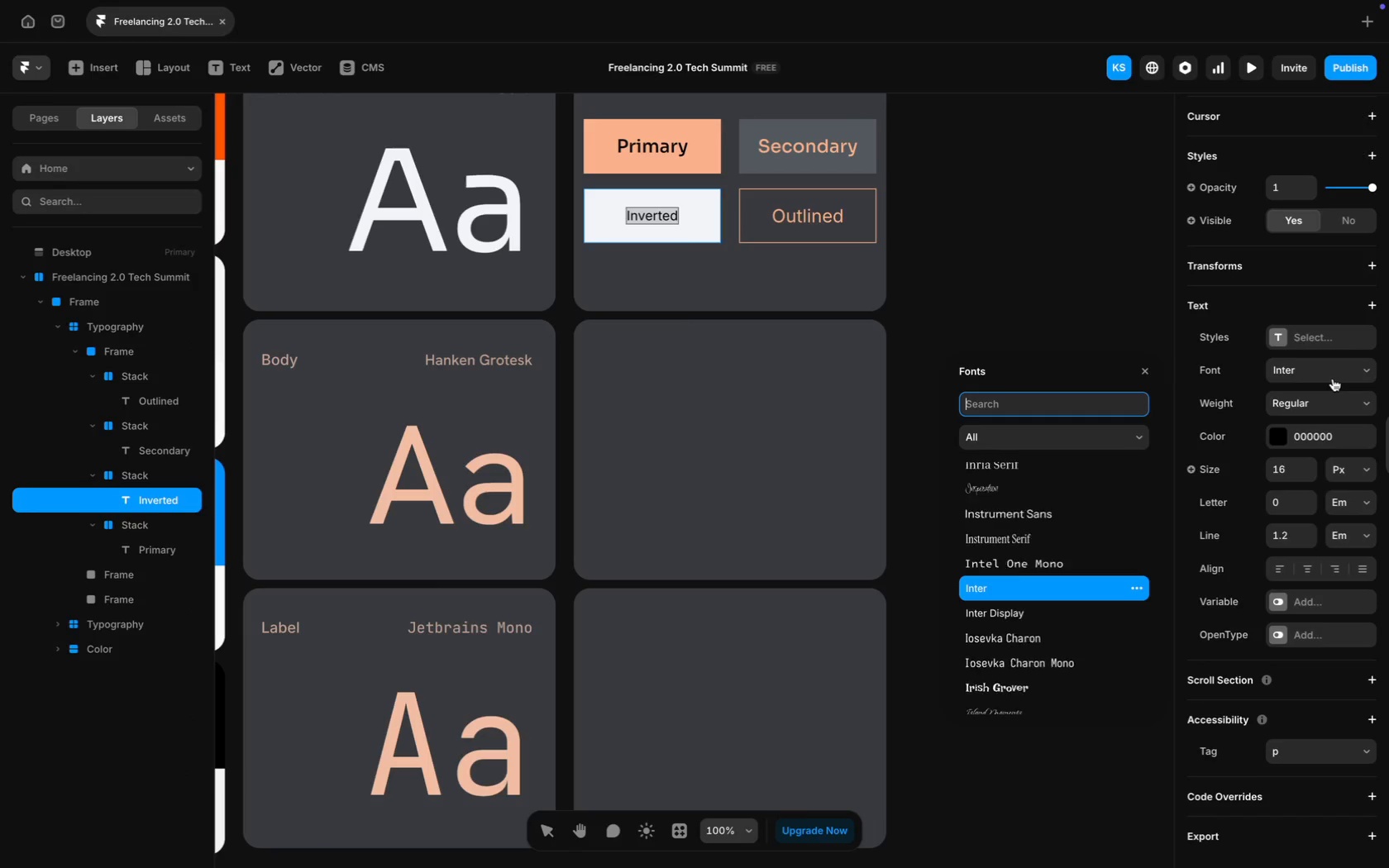 
type(Jet)
 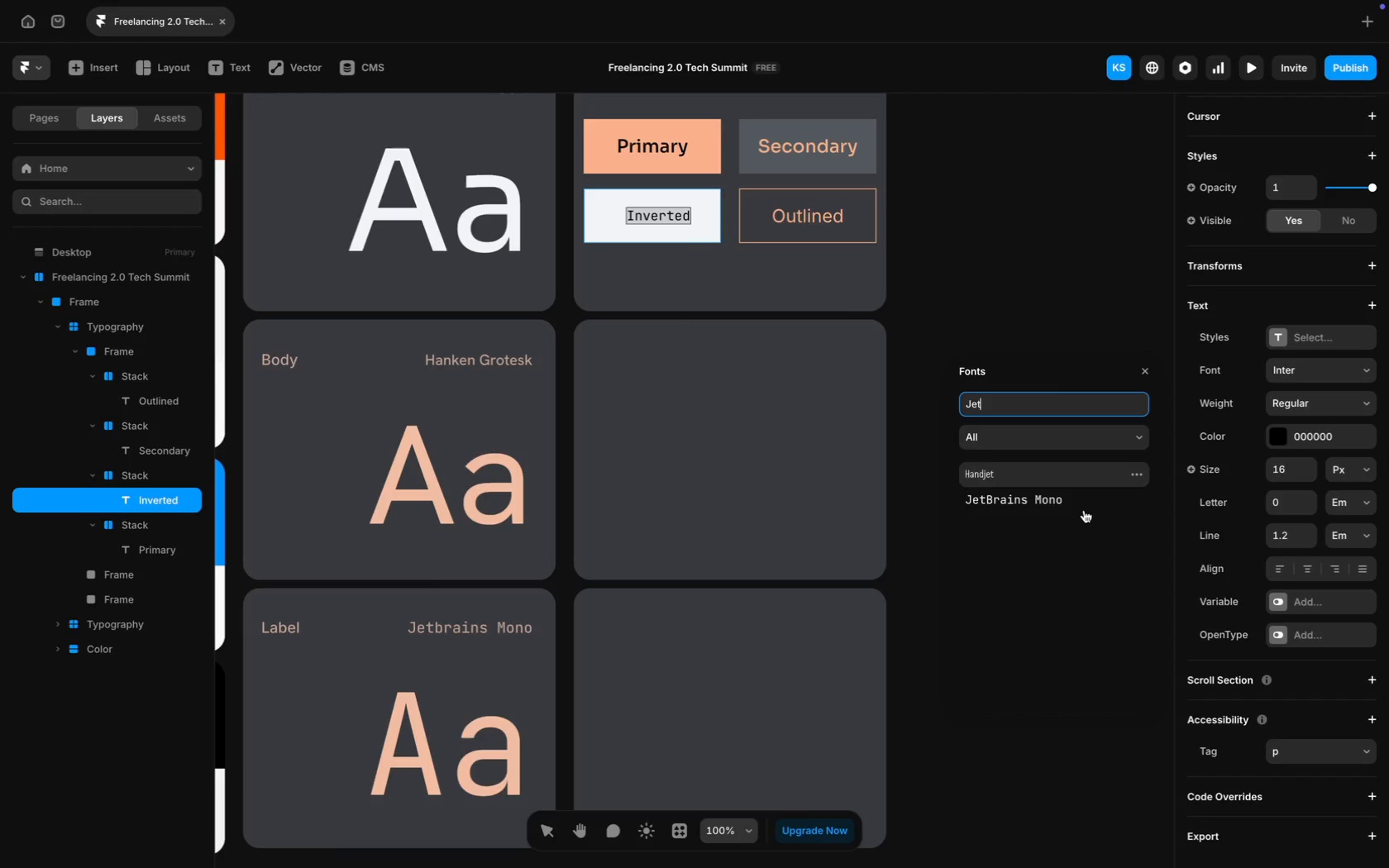 
left_click([1086, 507])
 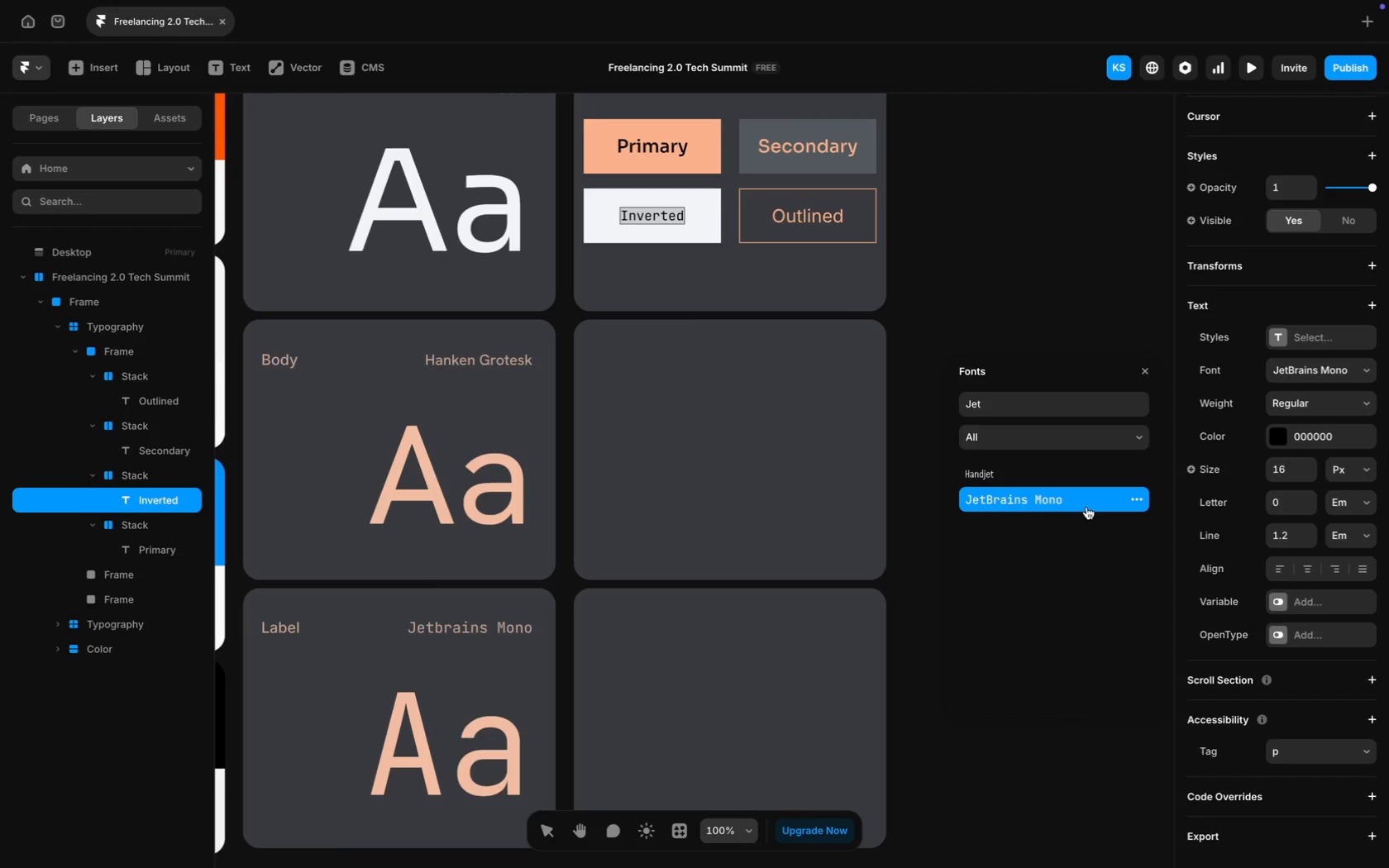 
left_click([1086, 507])
 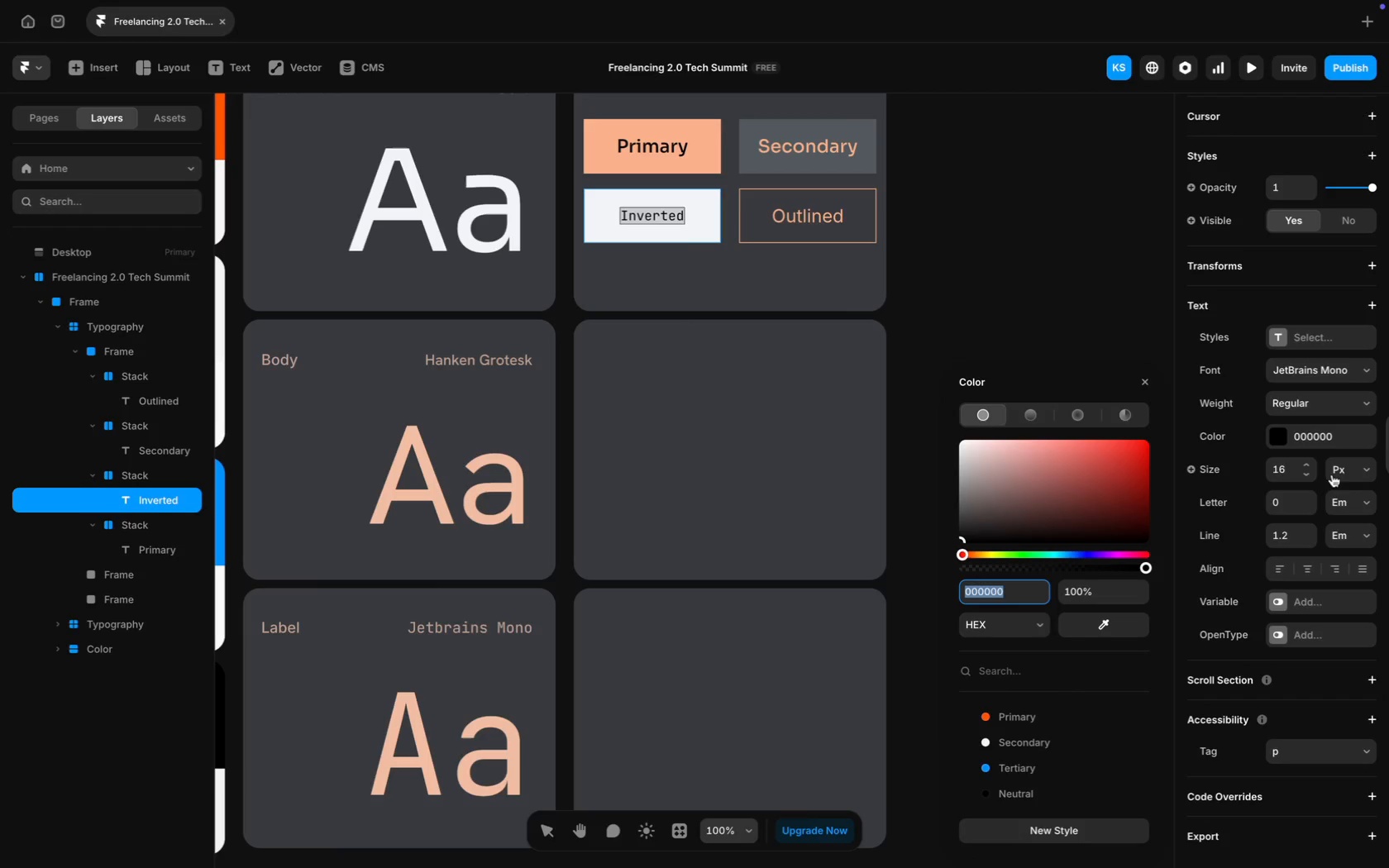 
wait(8.66)
 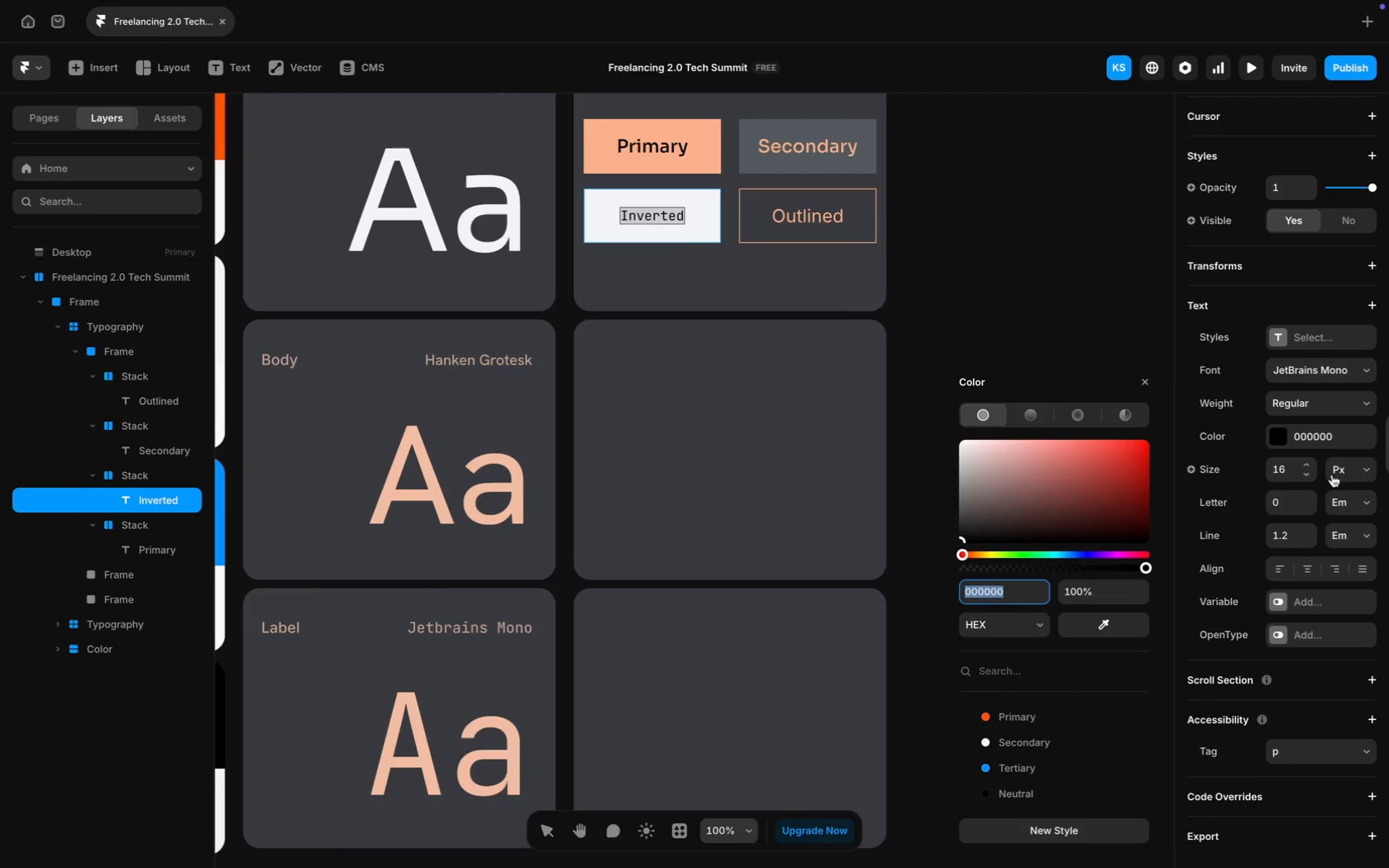 
left_click([1306, 408])
 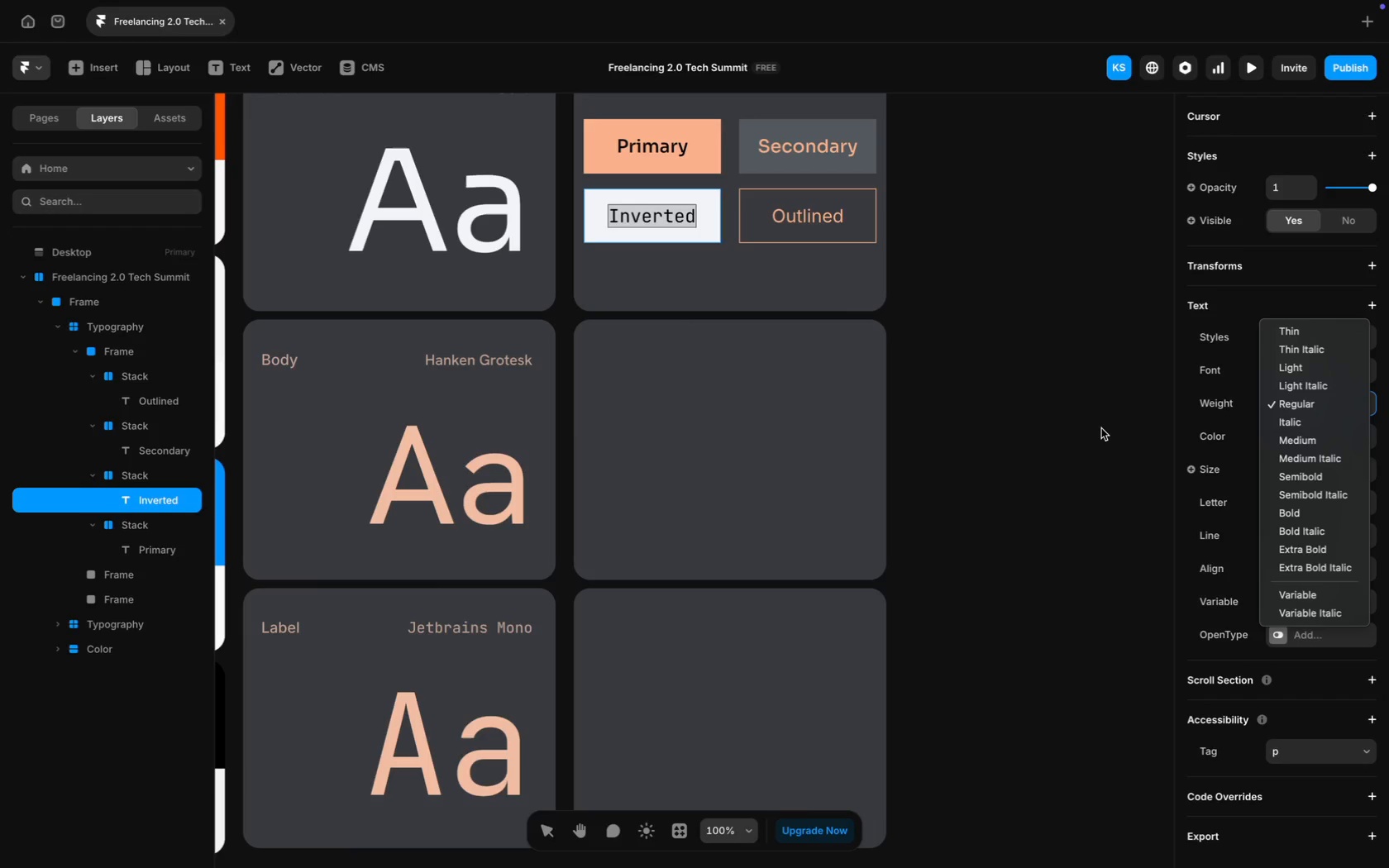 
scroll: coordinate [900, 455], scroll_direction: up, amount: 15.0
 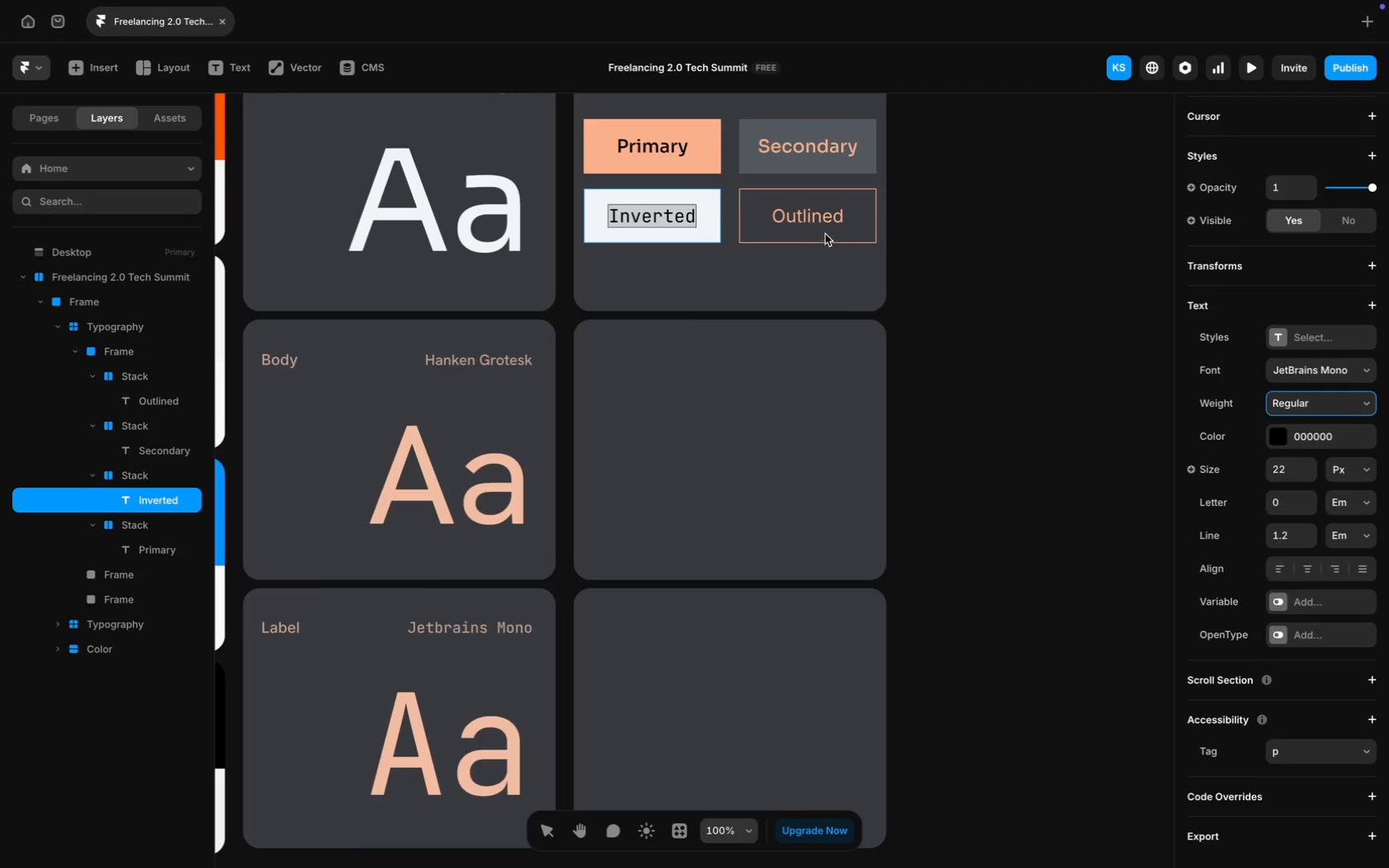 
left_click([823, 218])
 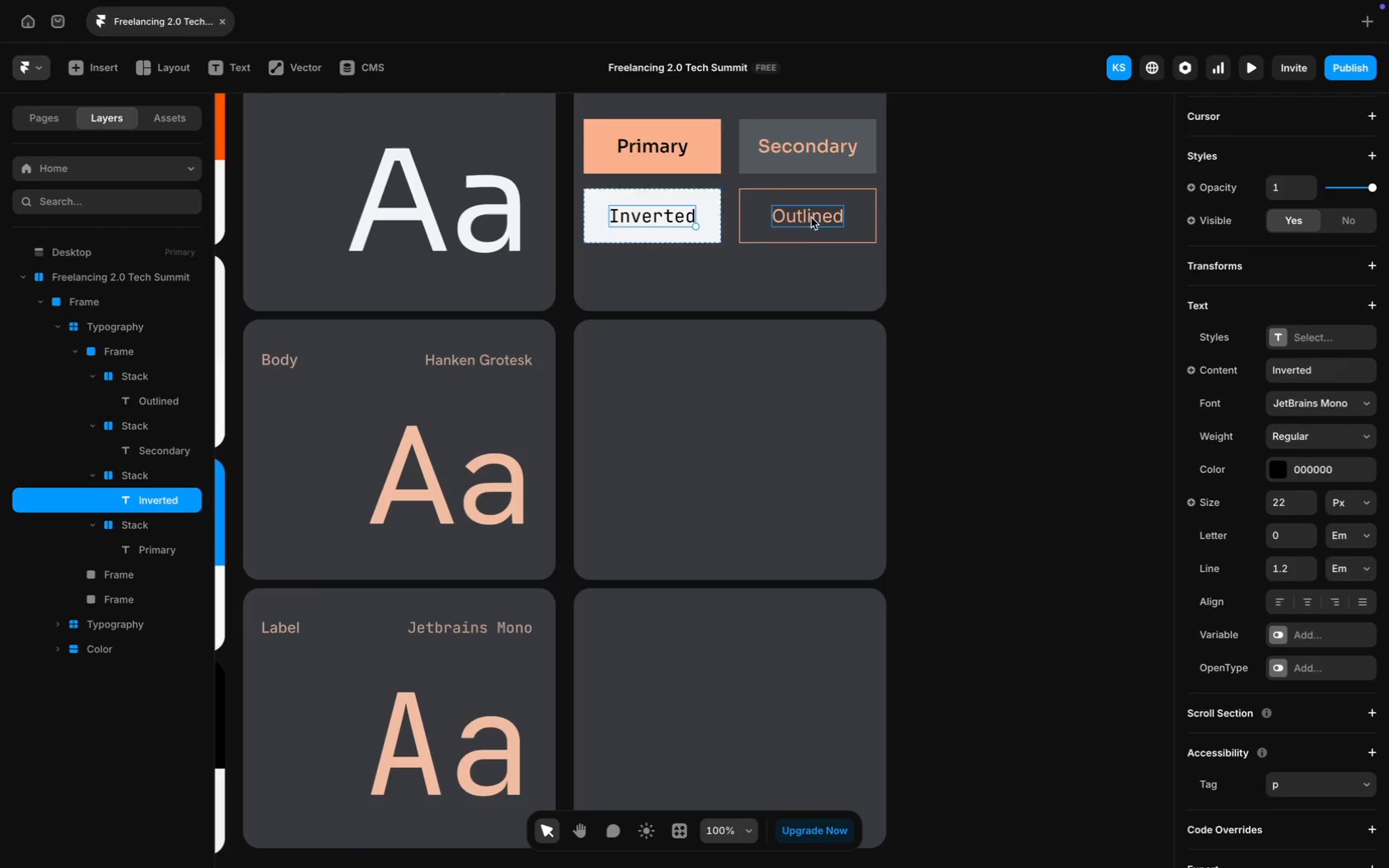 
left_click([811, 217])
 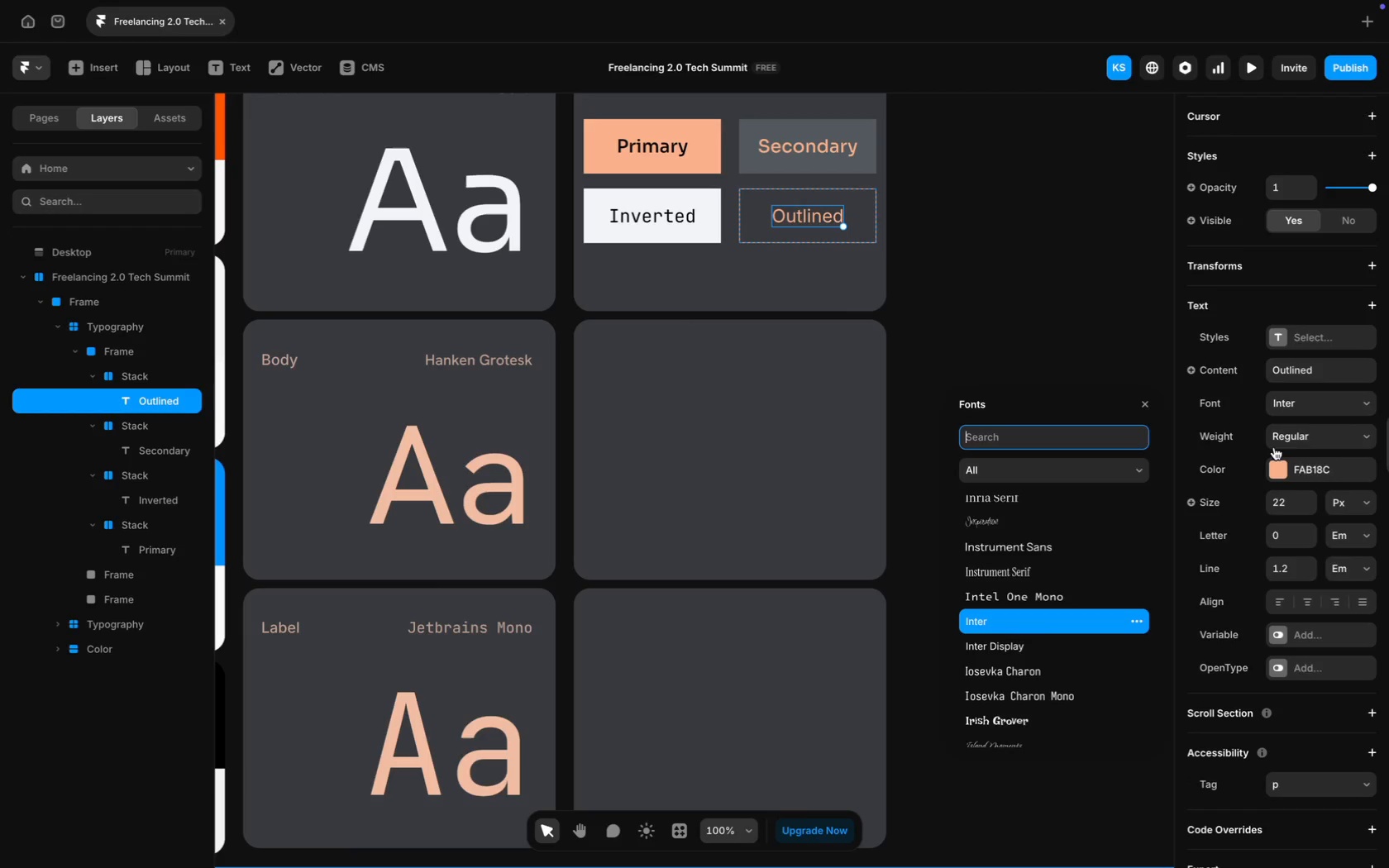 
type(Jet)
 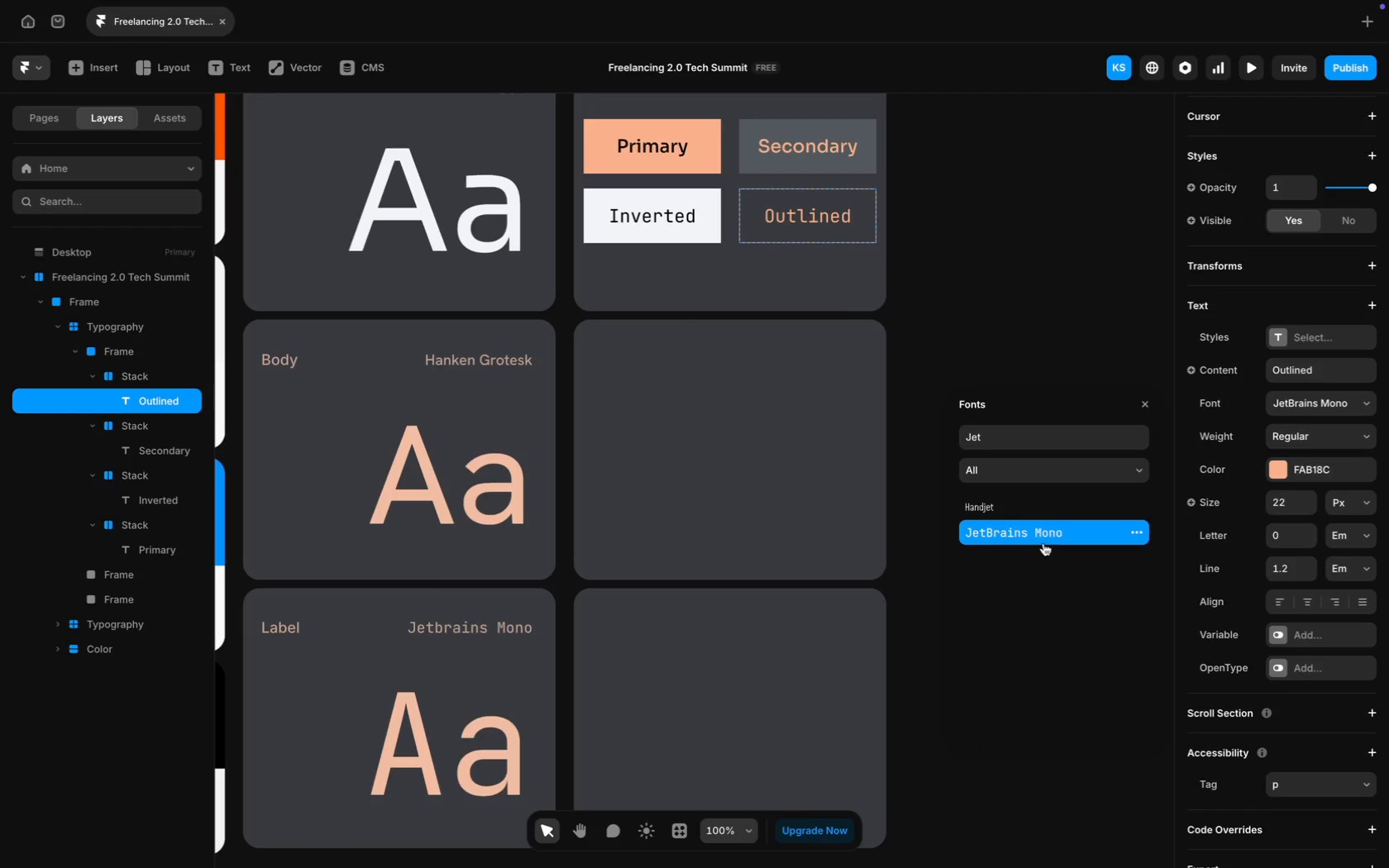 
scroll: coordinate [890, 342], scroll_direction: up, amount: 24.0
 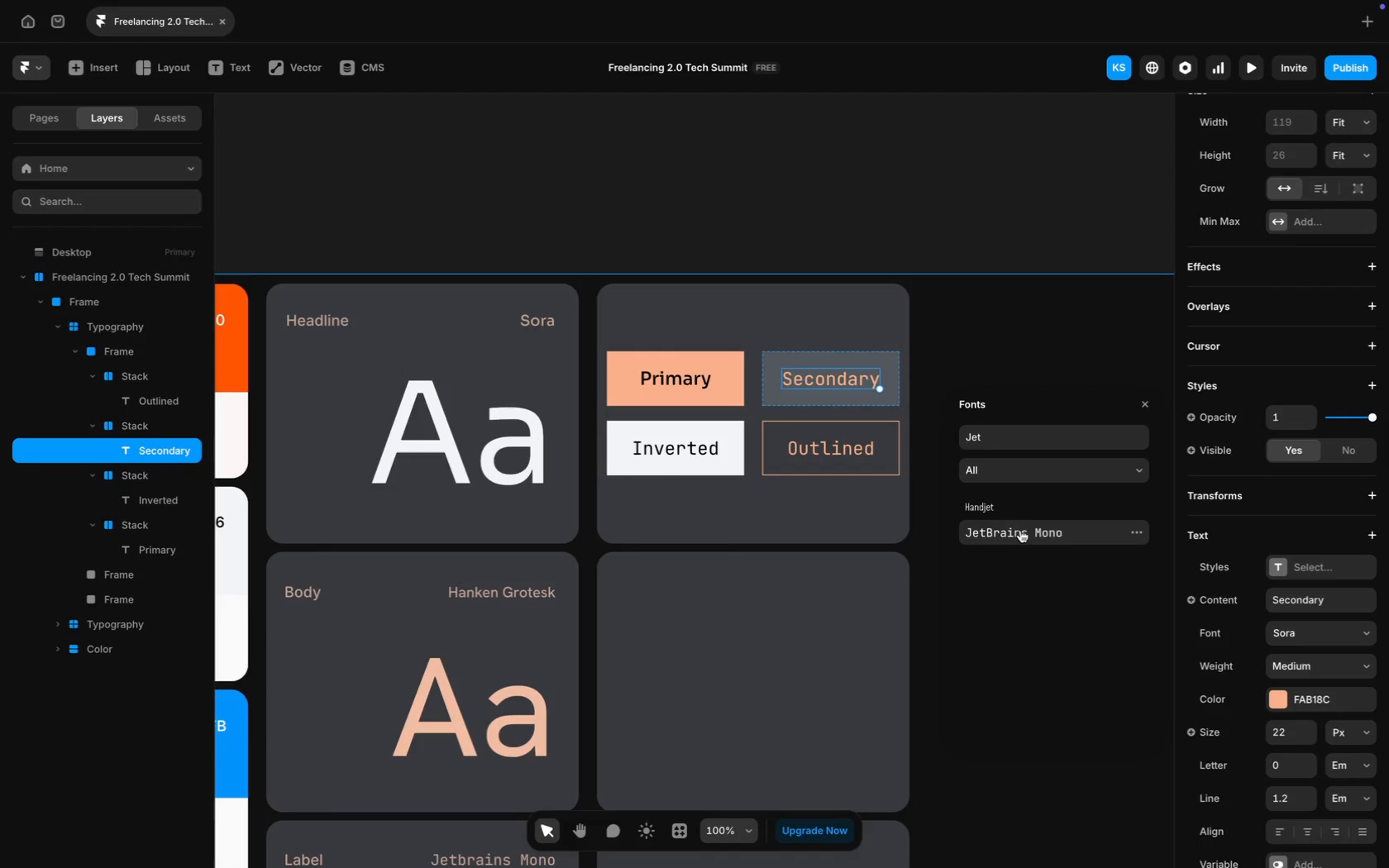 
left_click([1025, 535])
 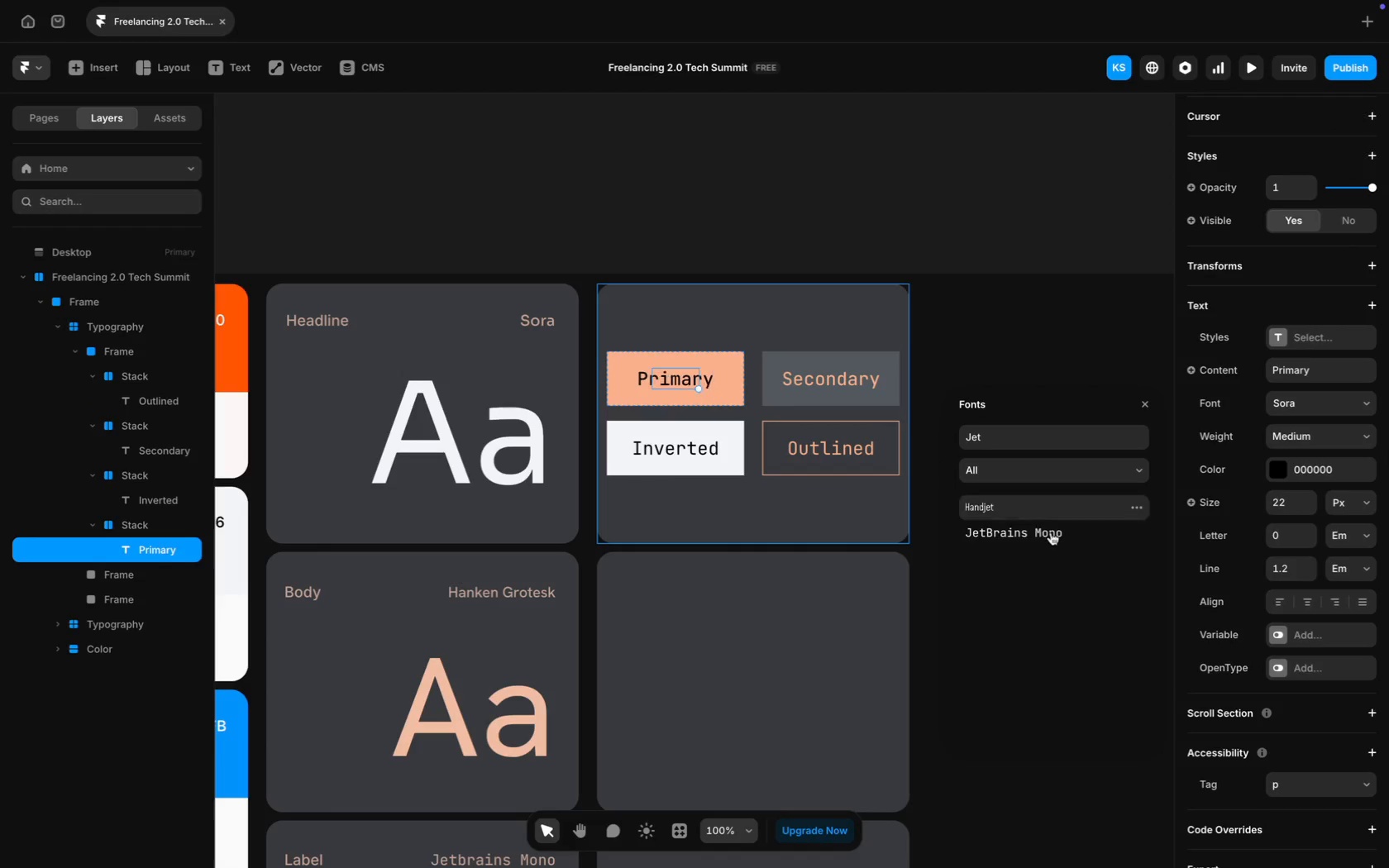 
left_click([1049, 537])
 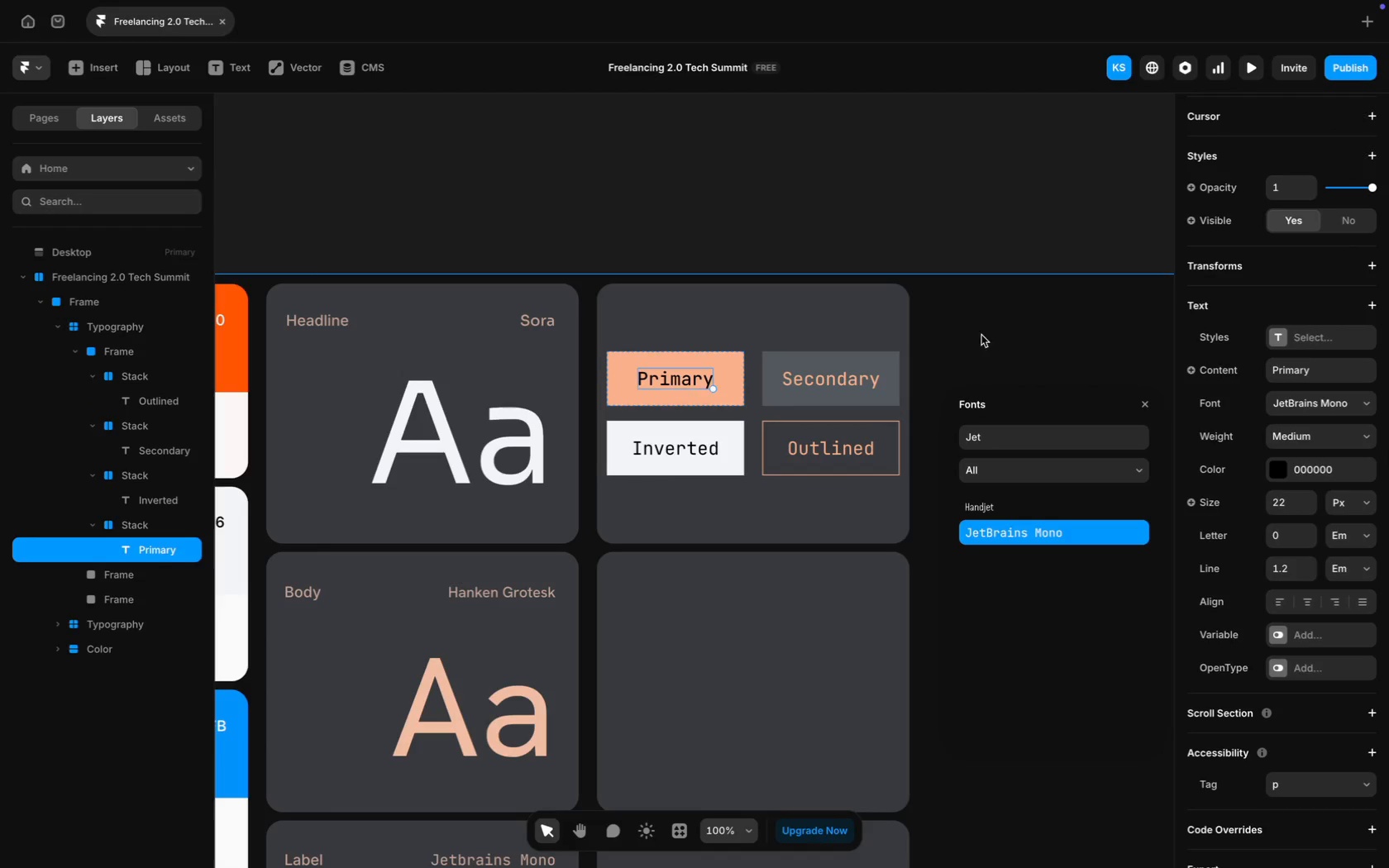 
left_click([1000, 334])
 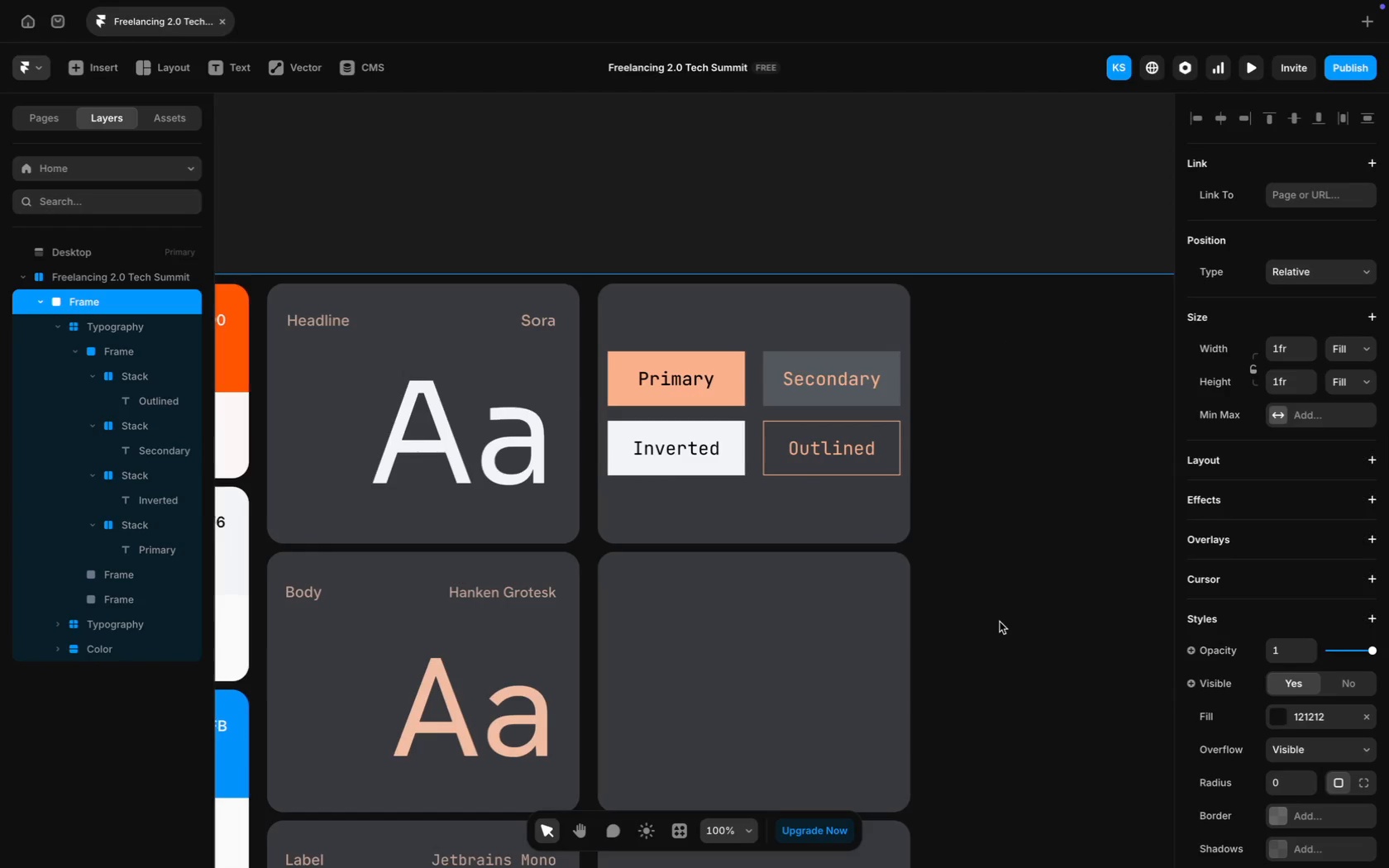 
key(Meta+MetaRight)
 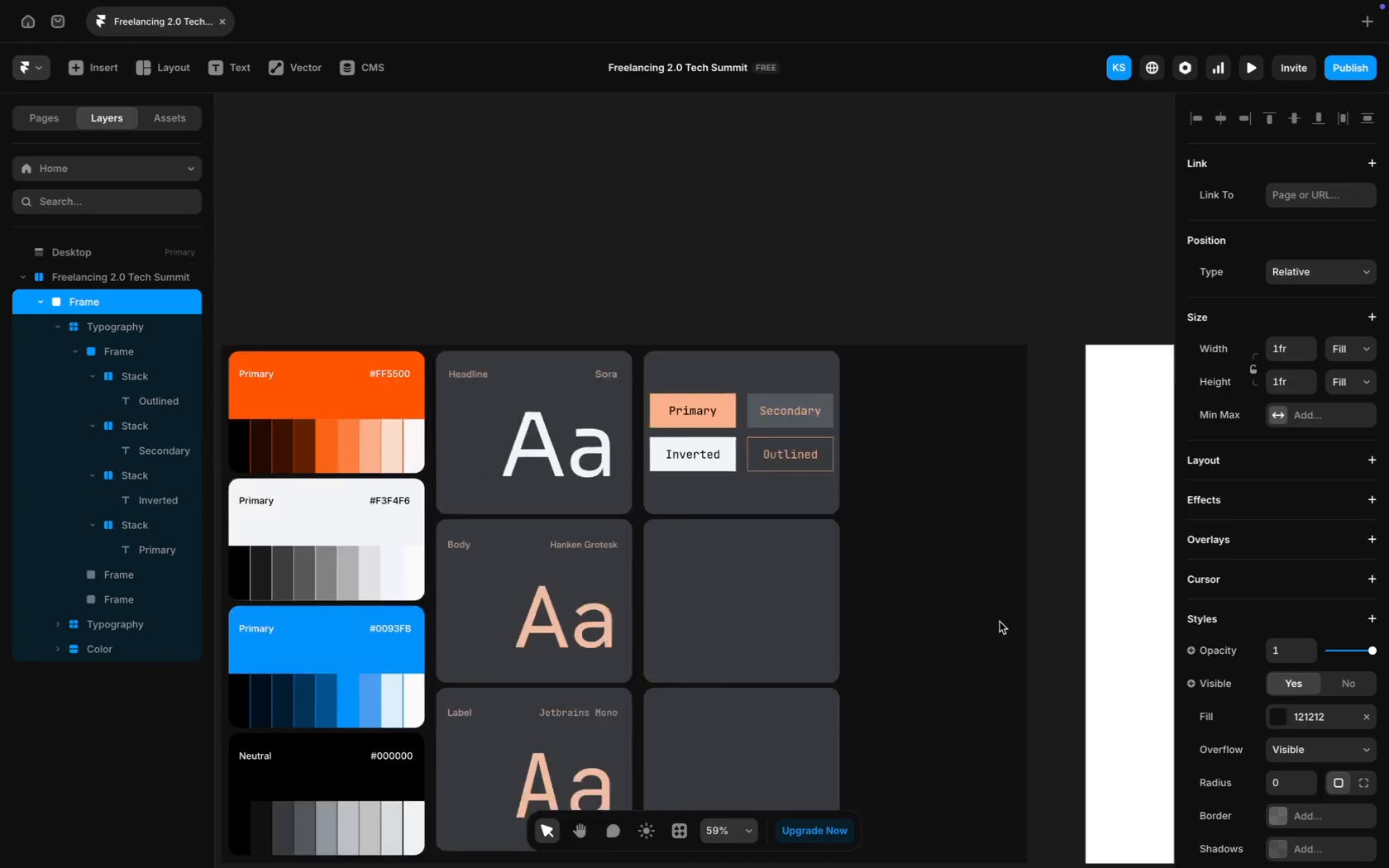 
scroll: coordinate [1000, 622], scroll_direction: up, amount: 2.0
 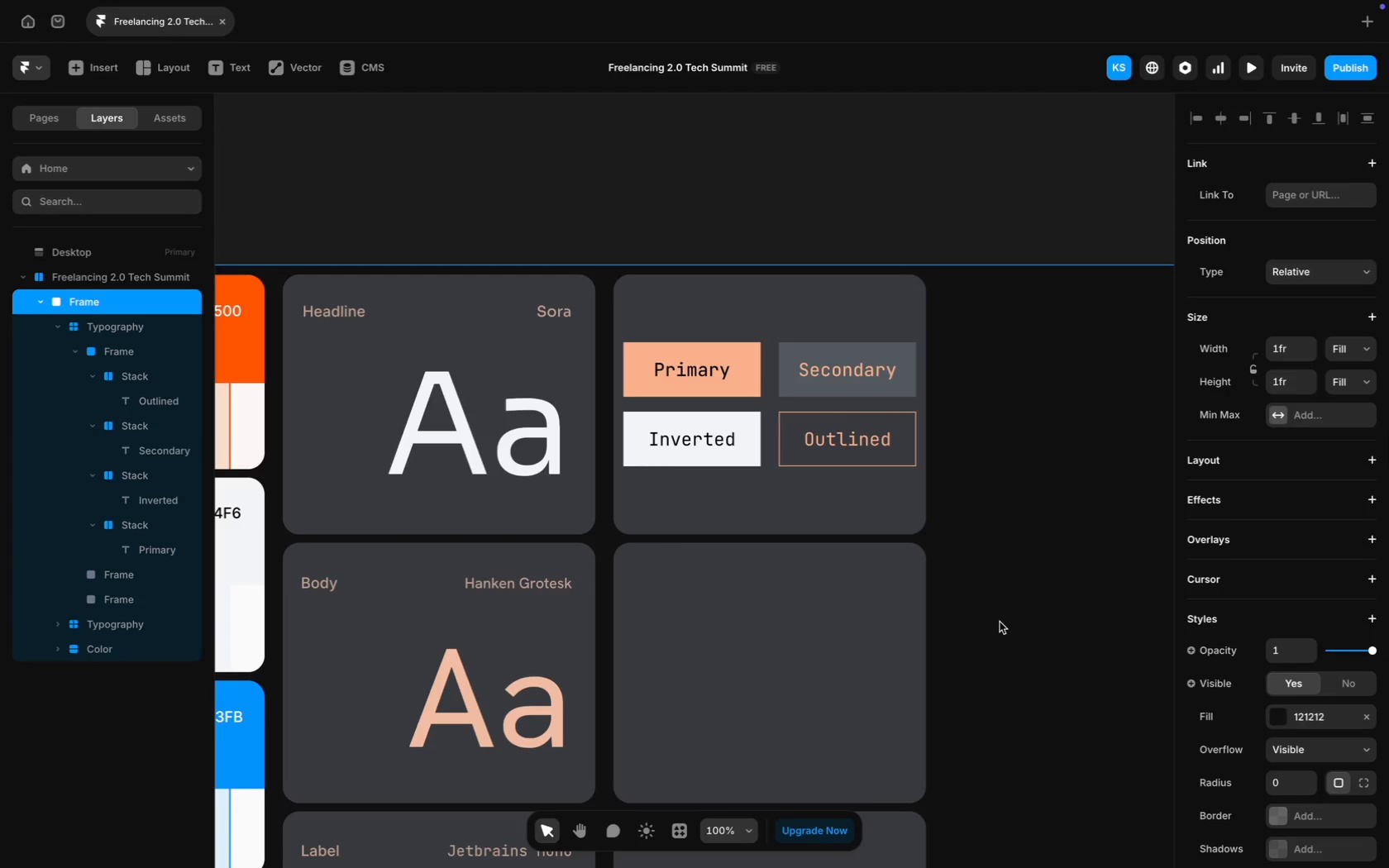 
key(Meta+Minus)
 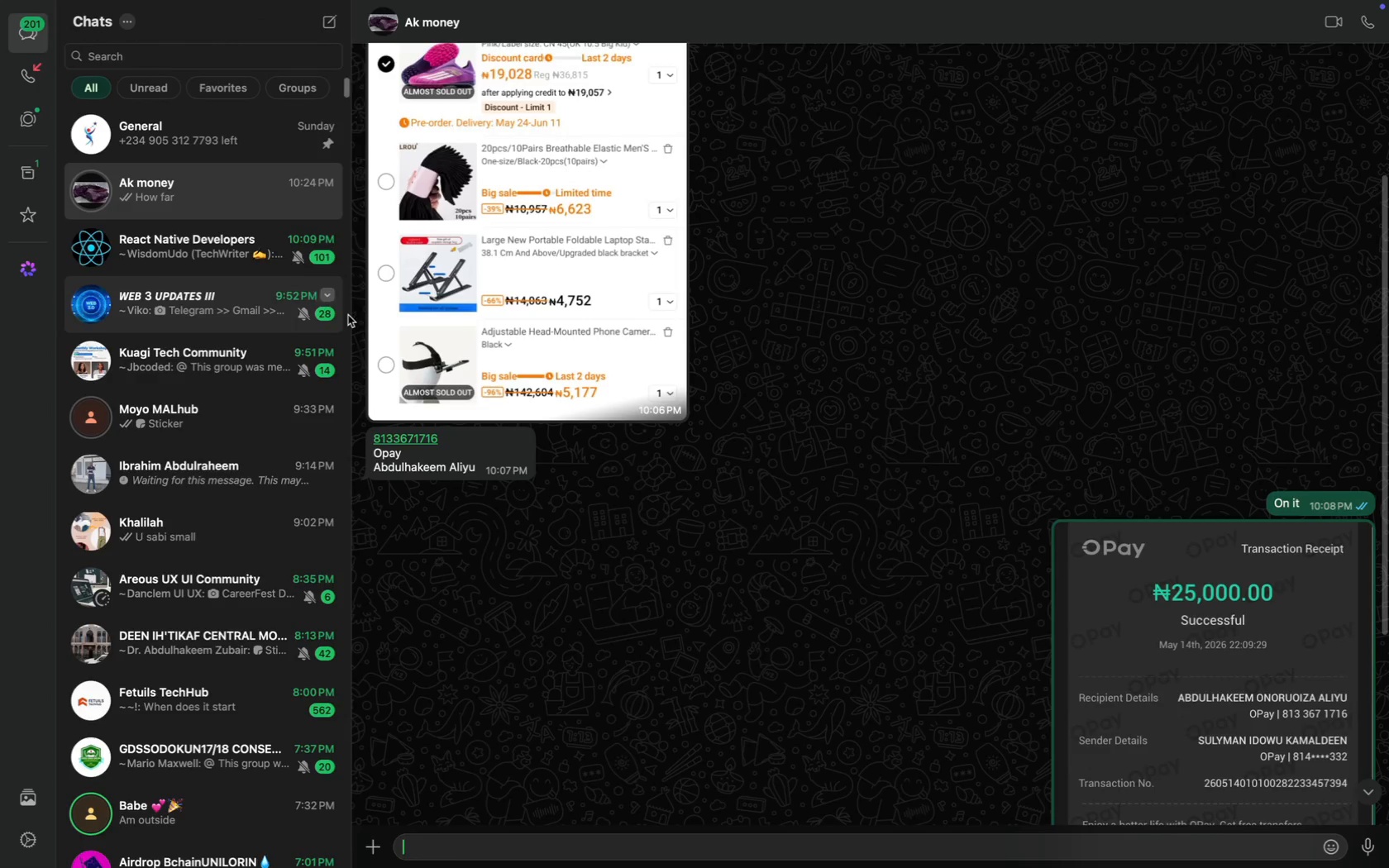 
left_click([31, 178])
 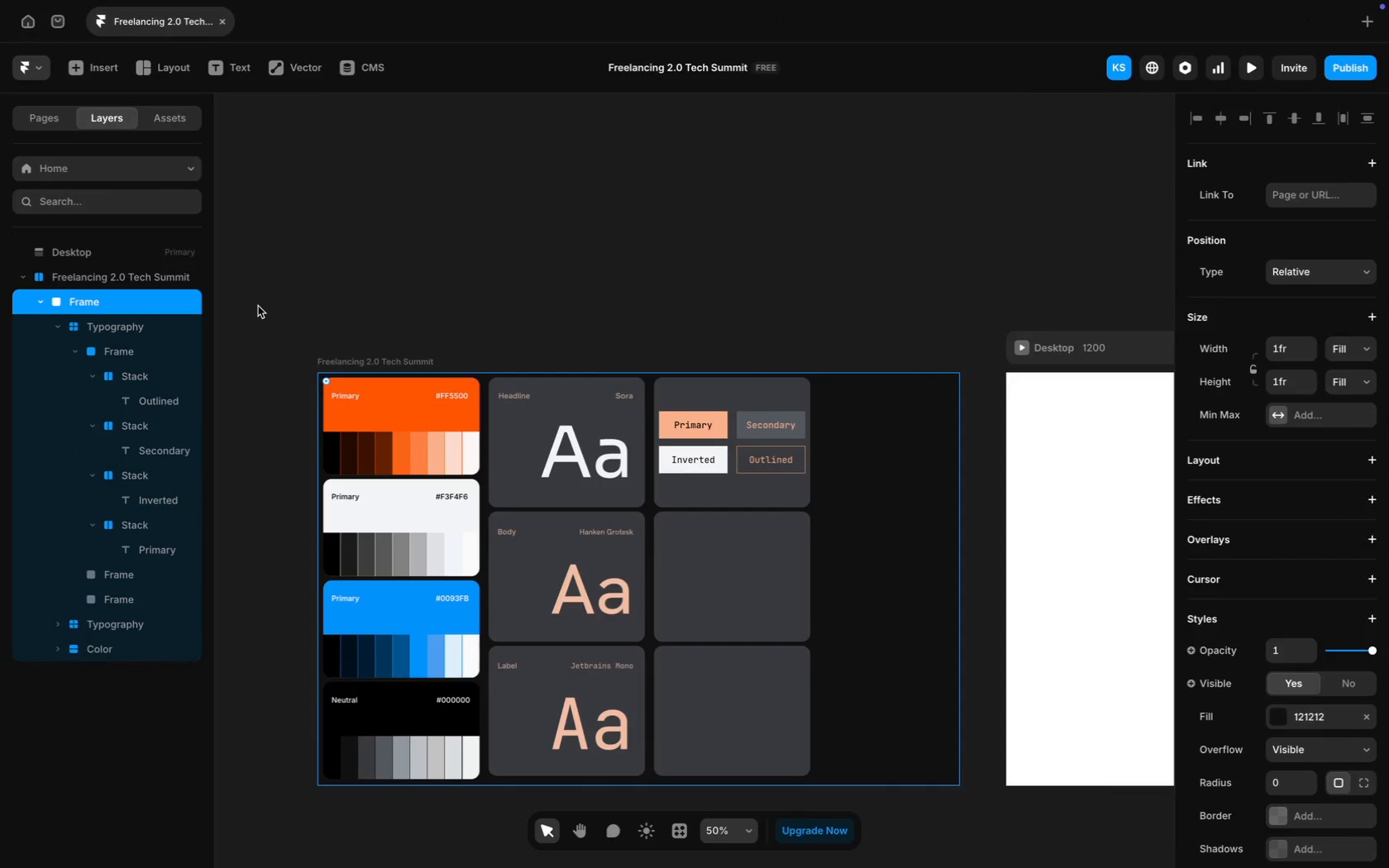 
scroll: coordinate [698, 518], scroll_direction: down, amount: 7.0
 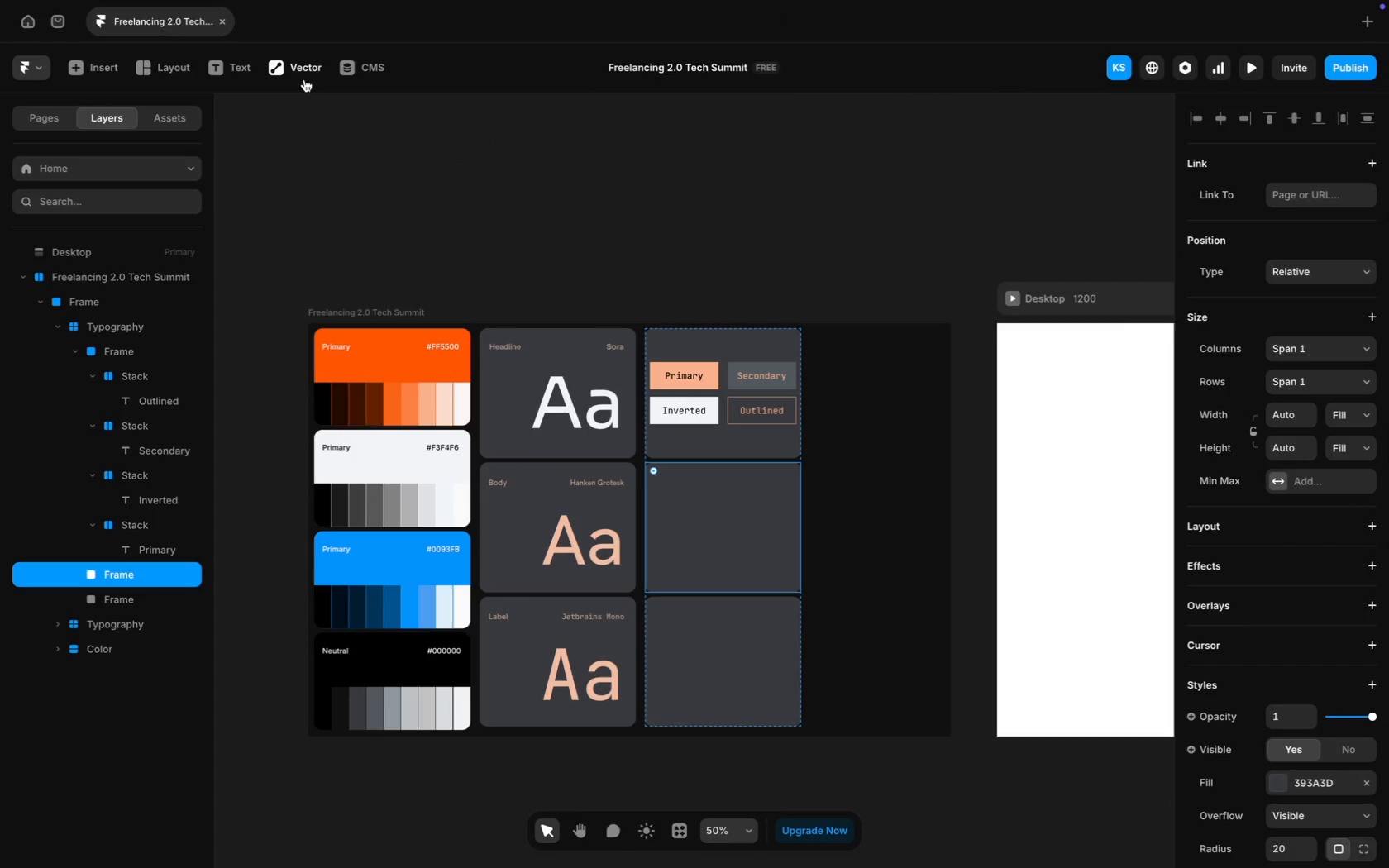 
left_click([306, 70])
 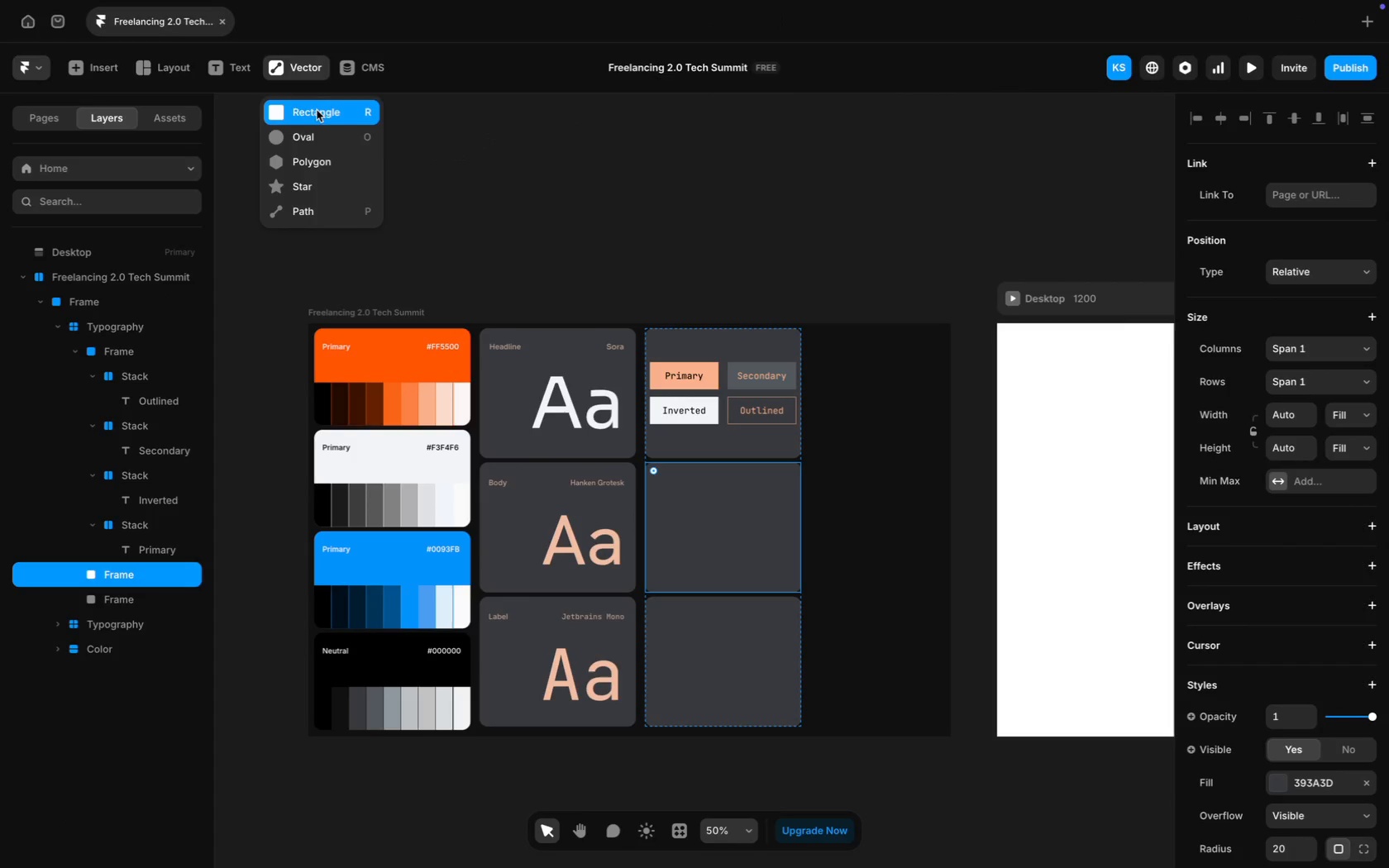 
left_click([317, 111])
 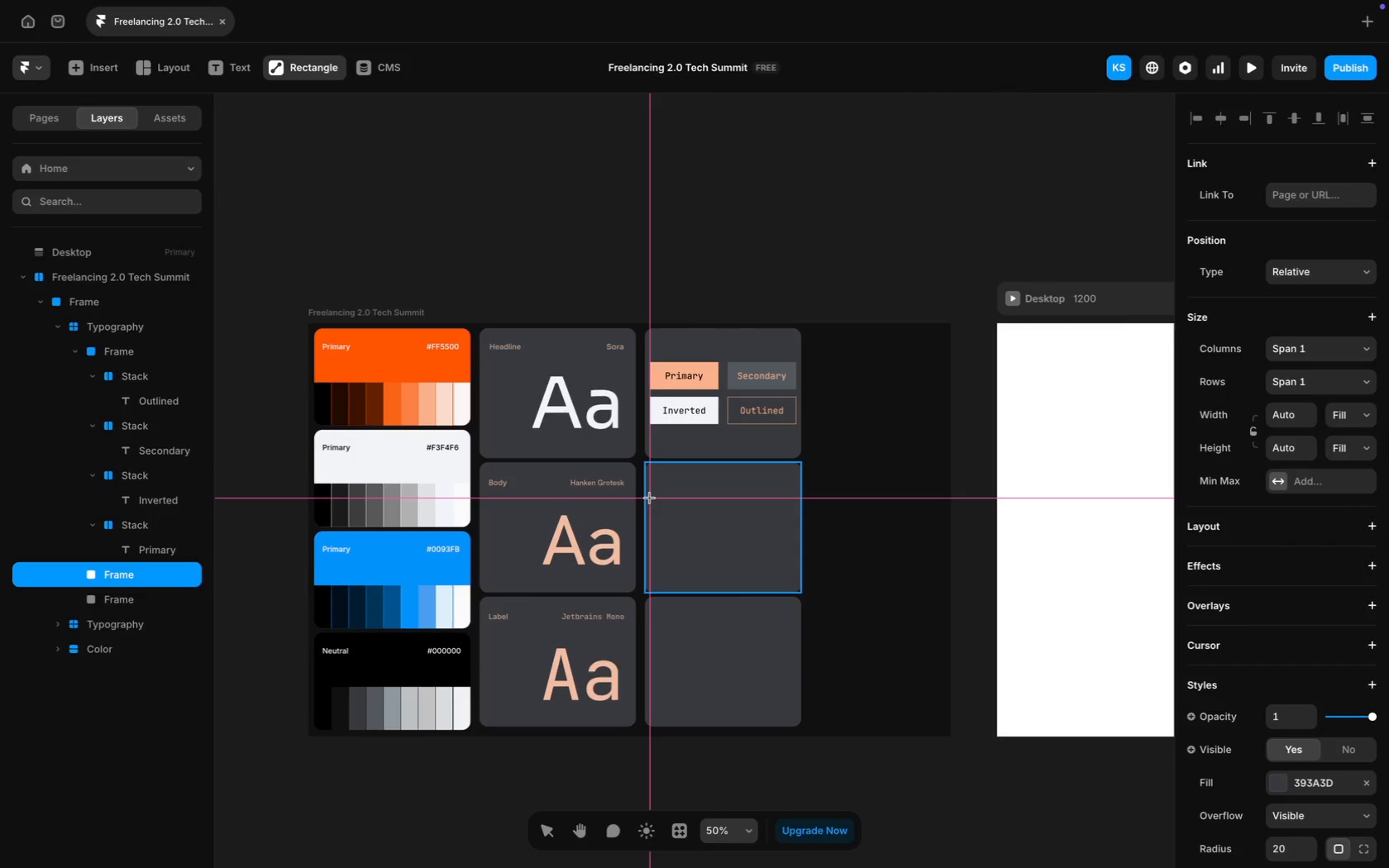 
left_click_drag(start_coordinate=[649, 498], to_coordinate=[795, 507])
 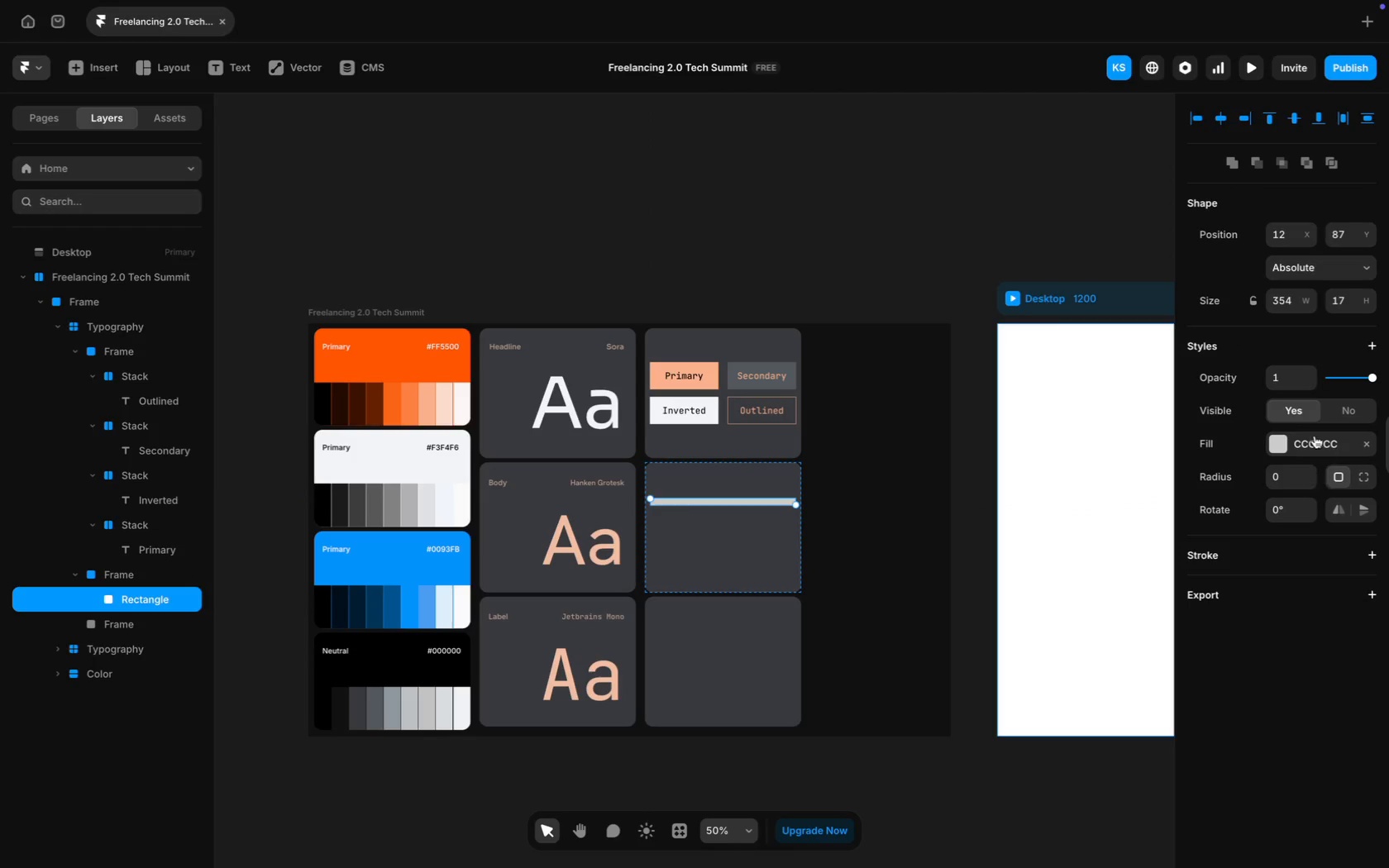 
left_click([1314, 442])
 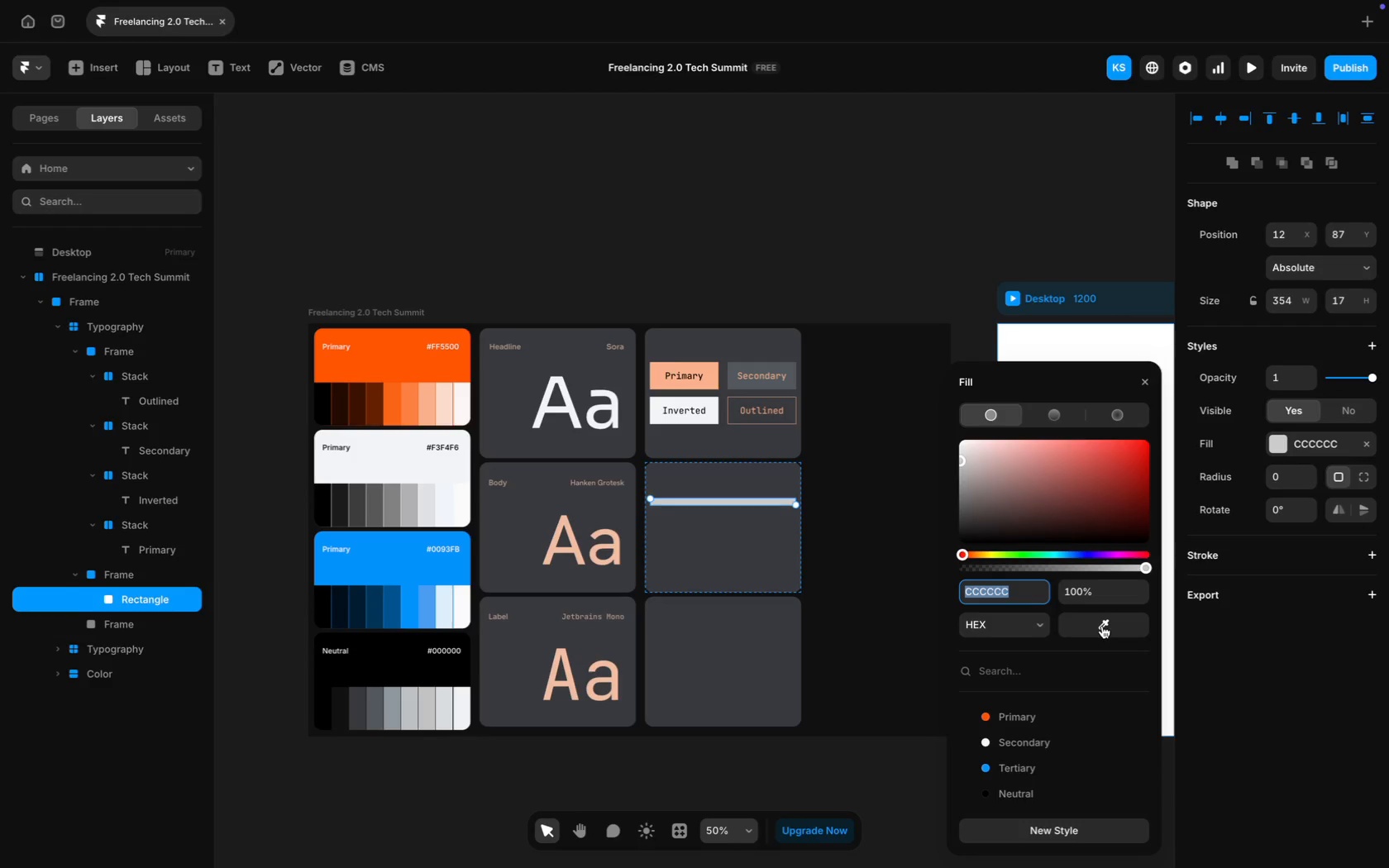 
left_click([1102, 627])
 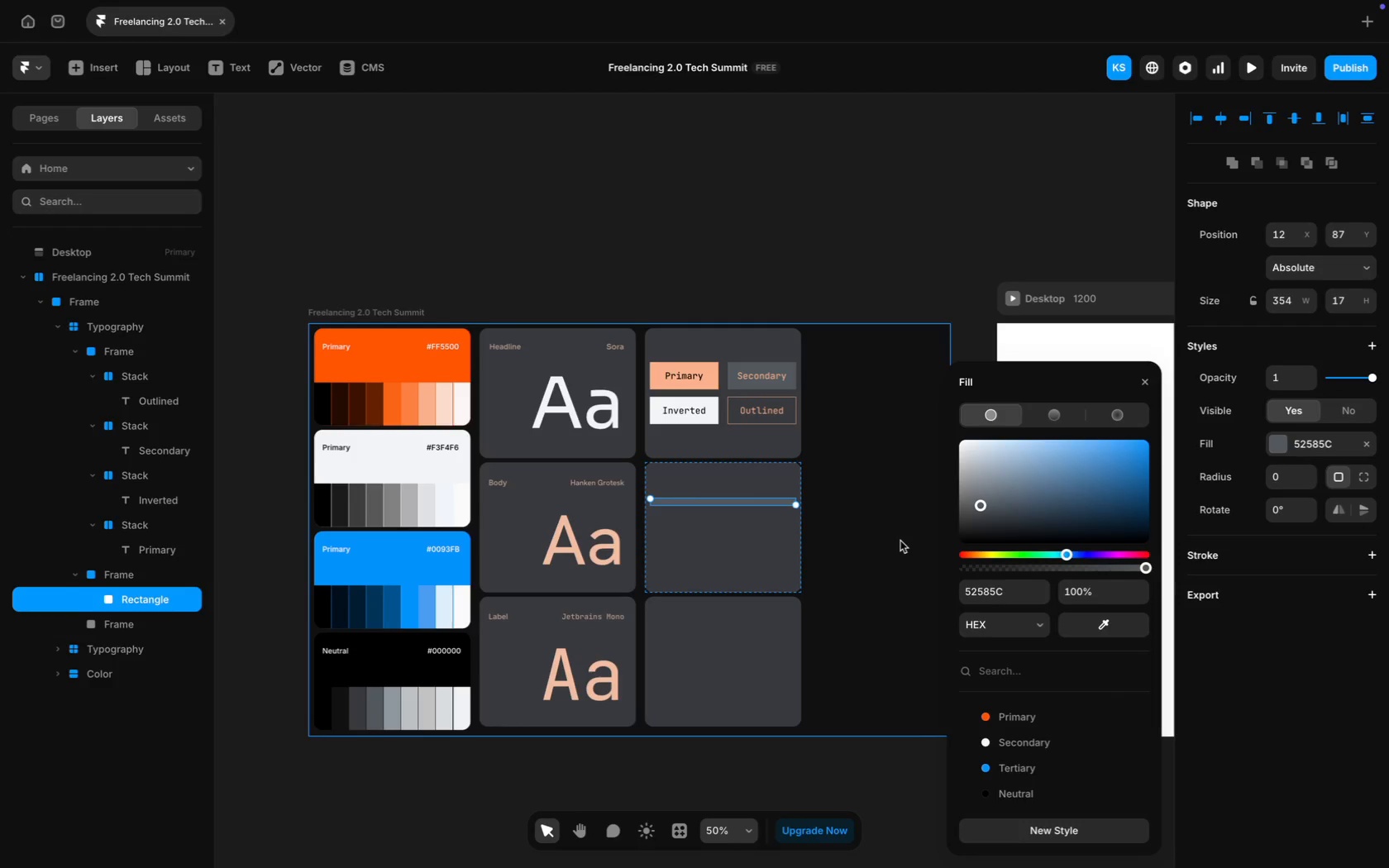 
wait(6.33)
 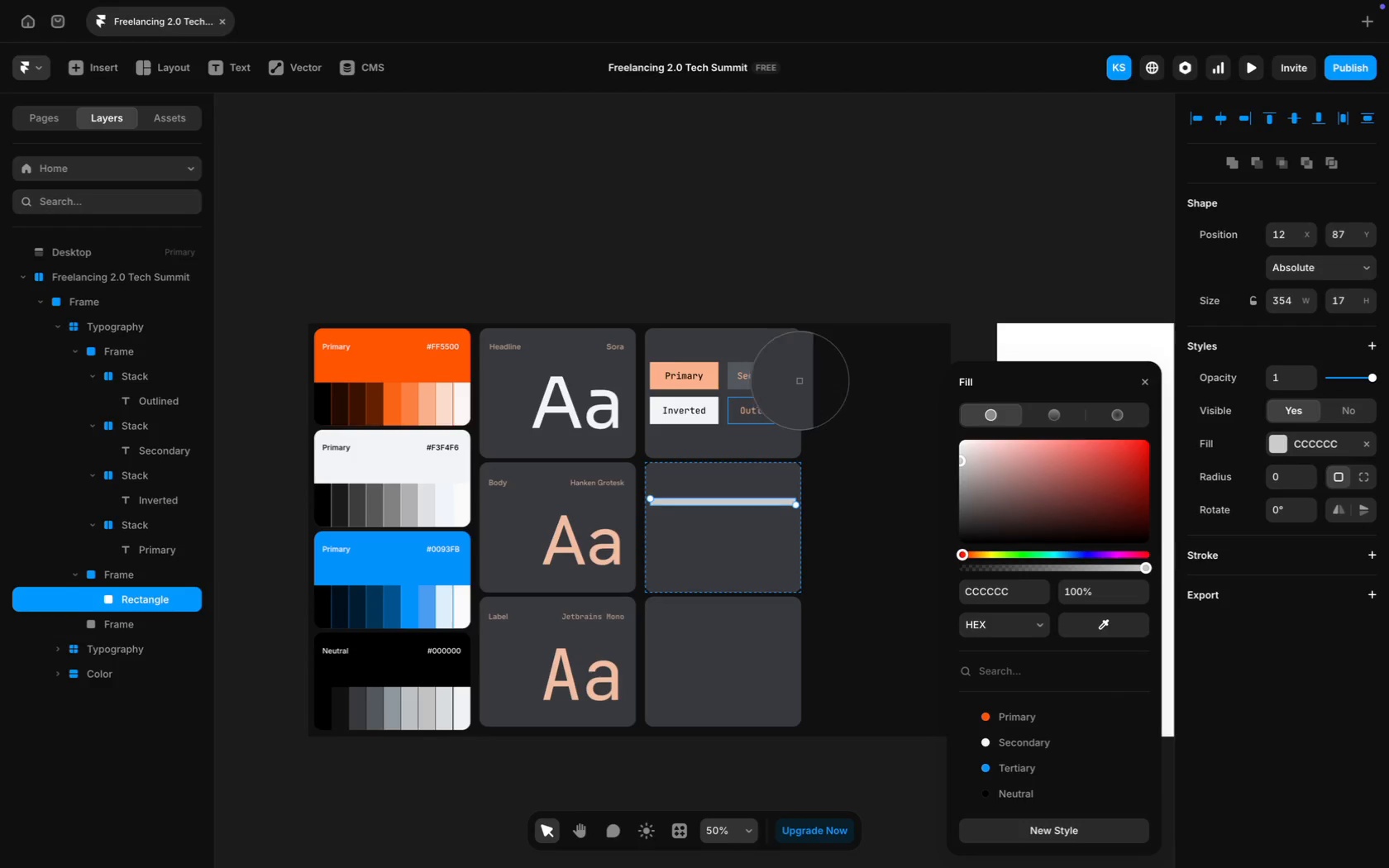 
key(Meta+D)
 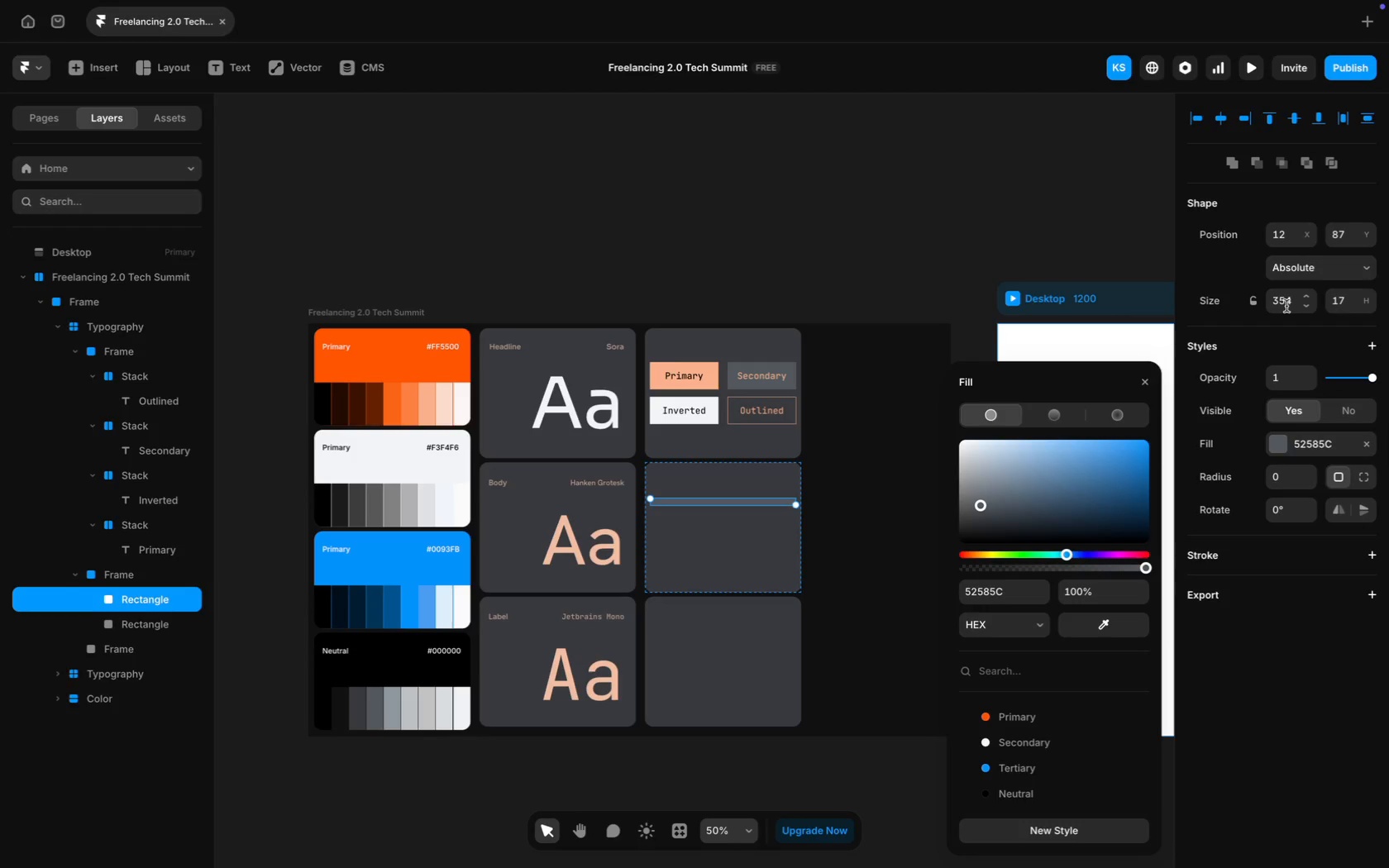 
wait(5.6)
 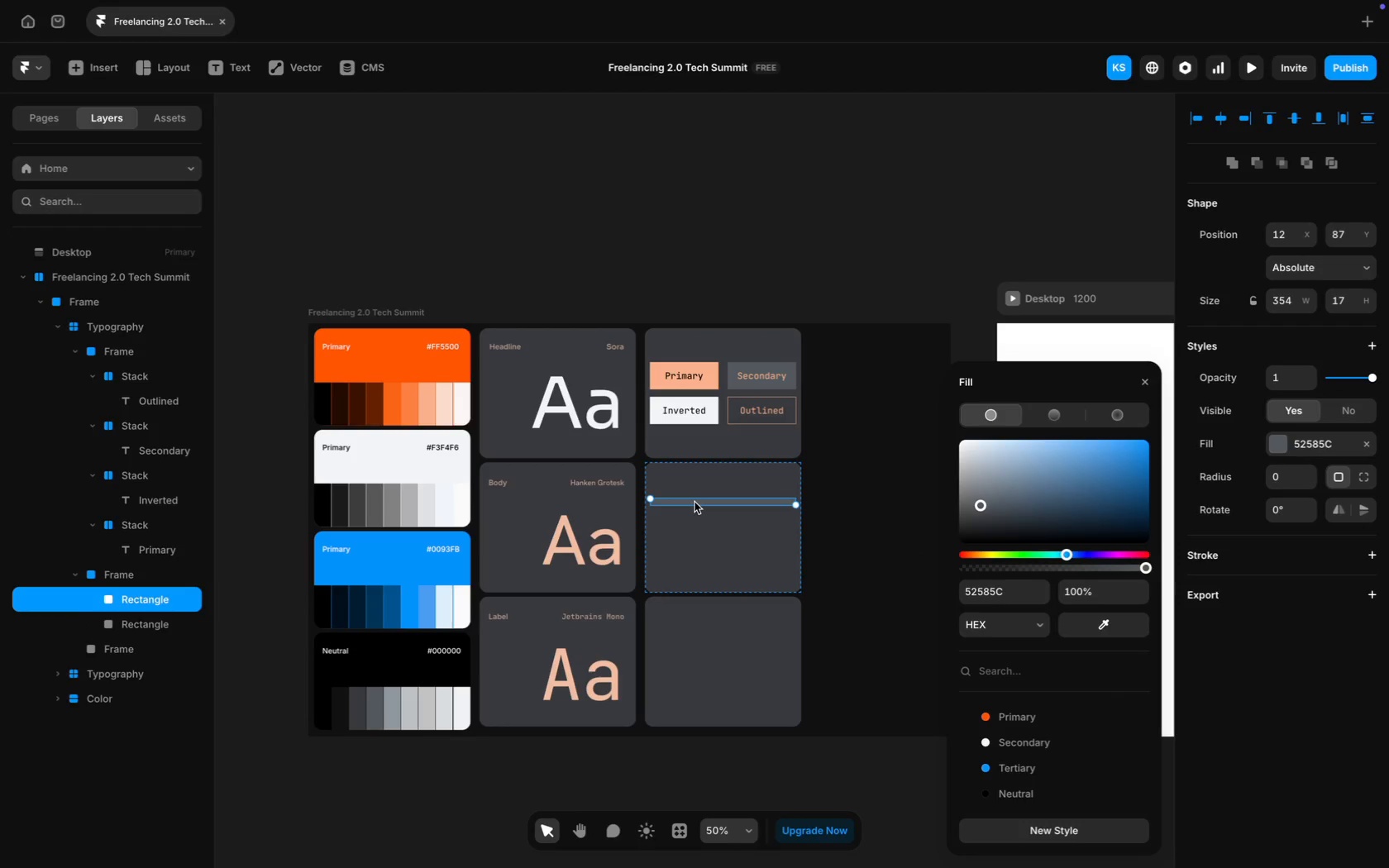 
left_click([1286, 304])
 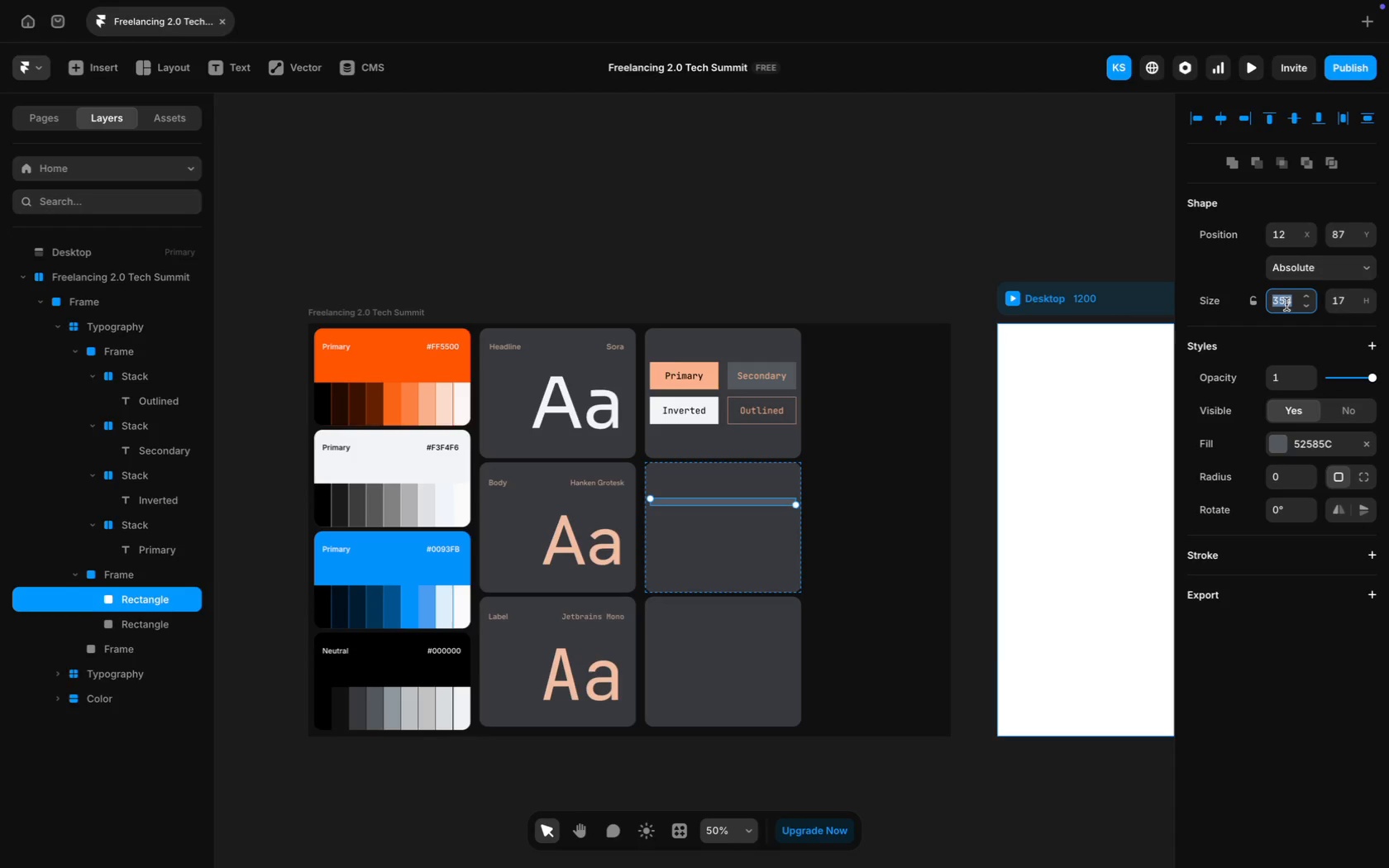 
type(270)
 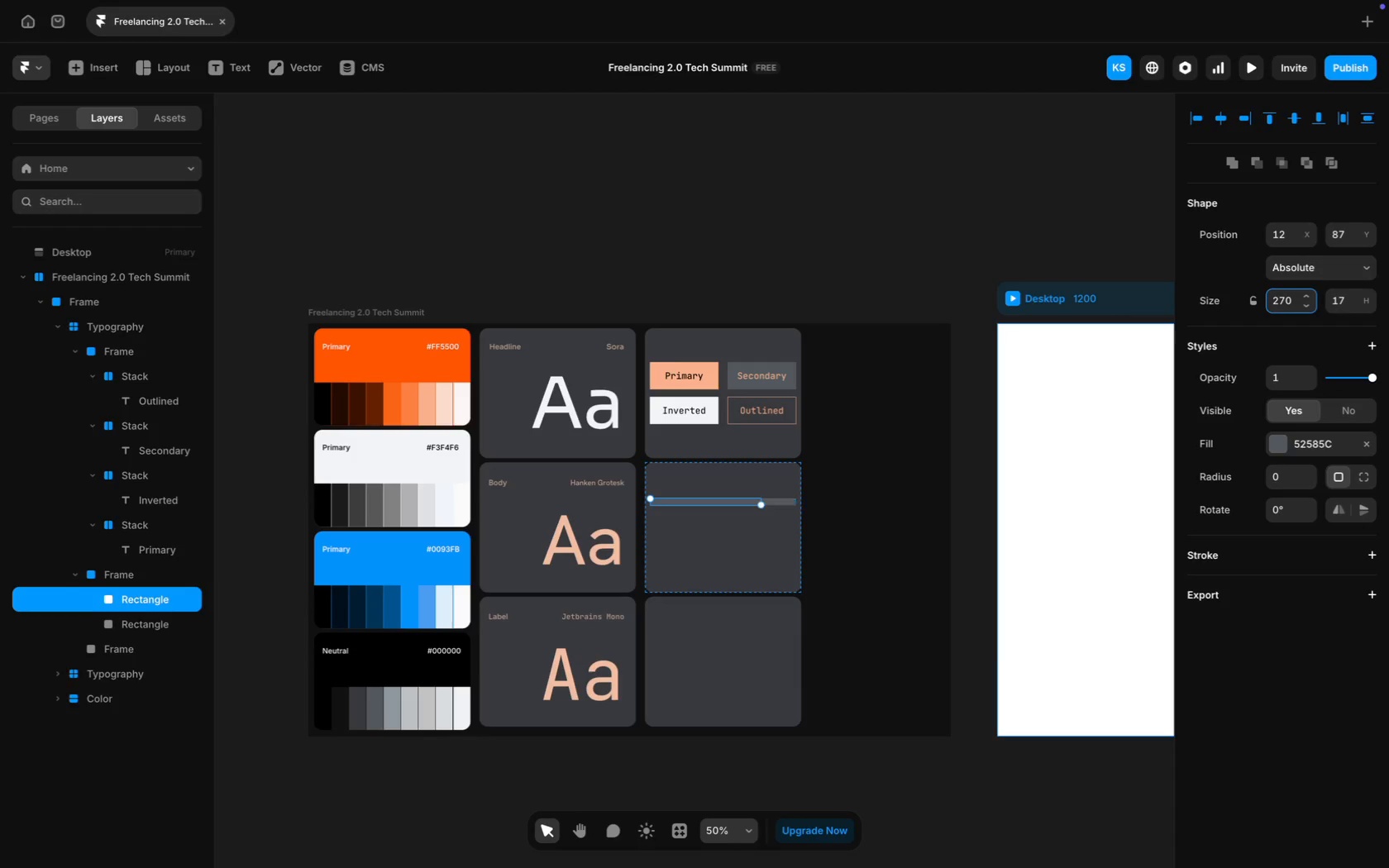 
key(Enter)
 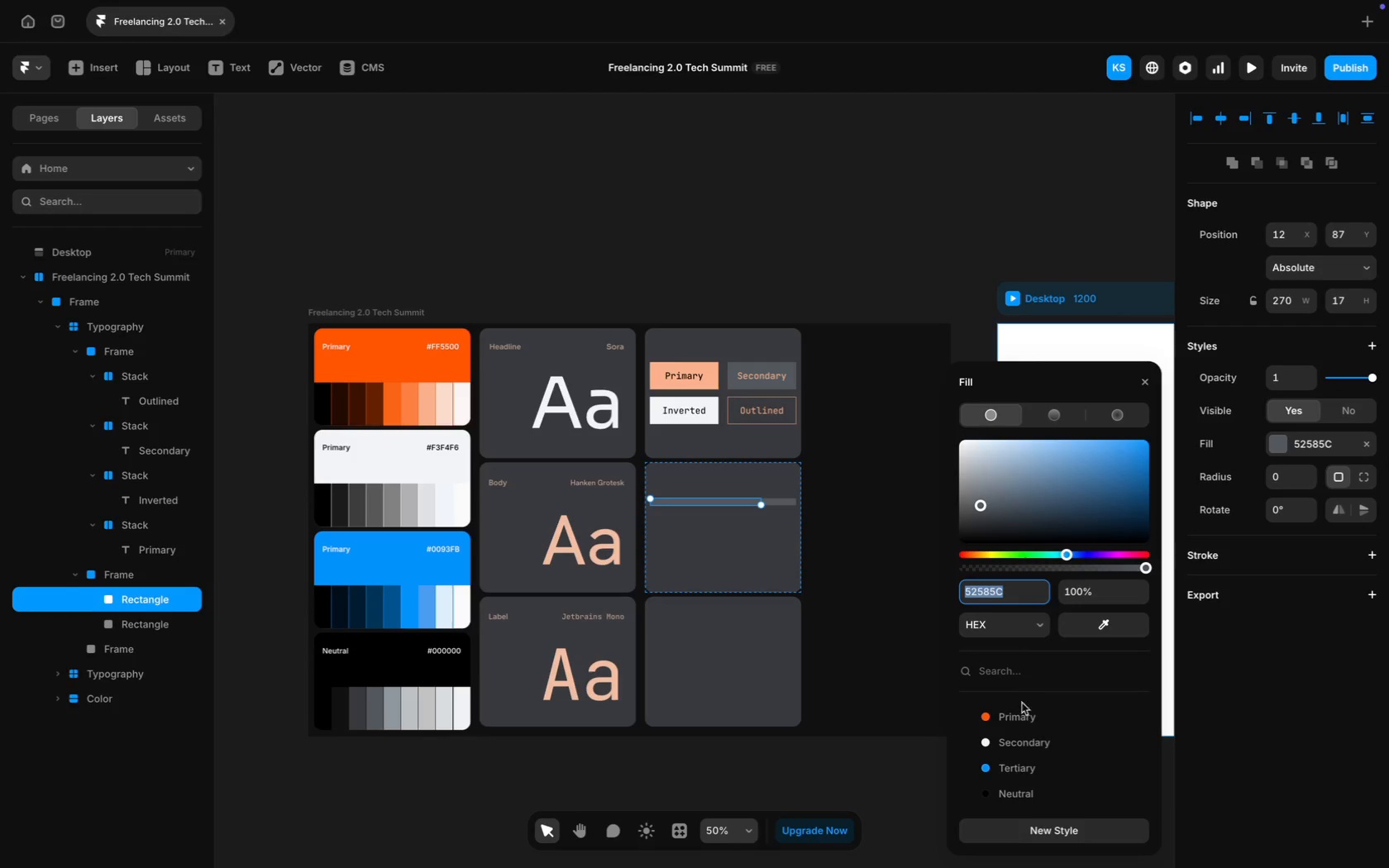 
wait(5.13)
 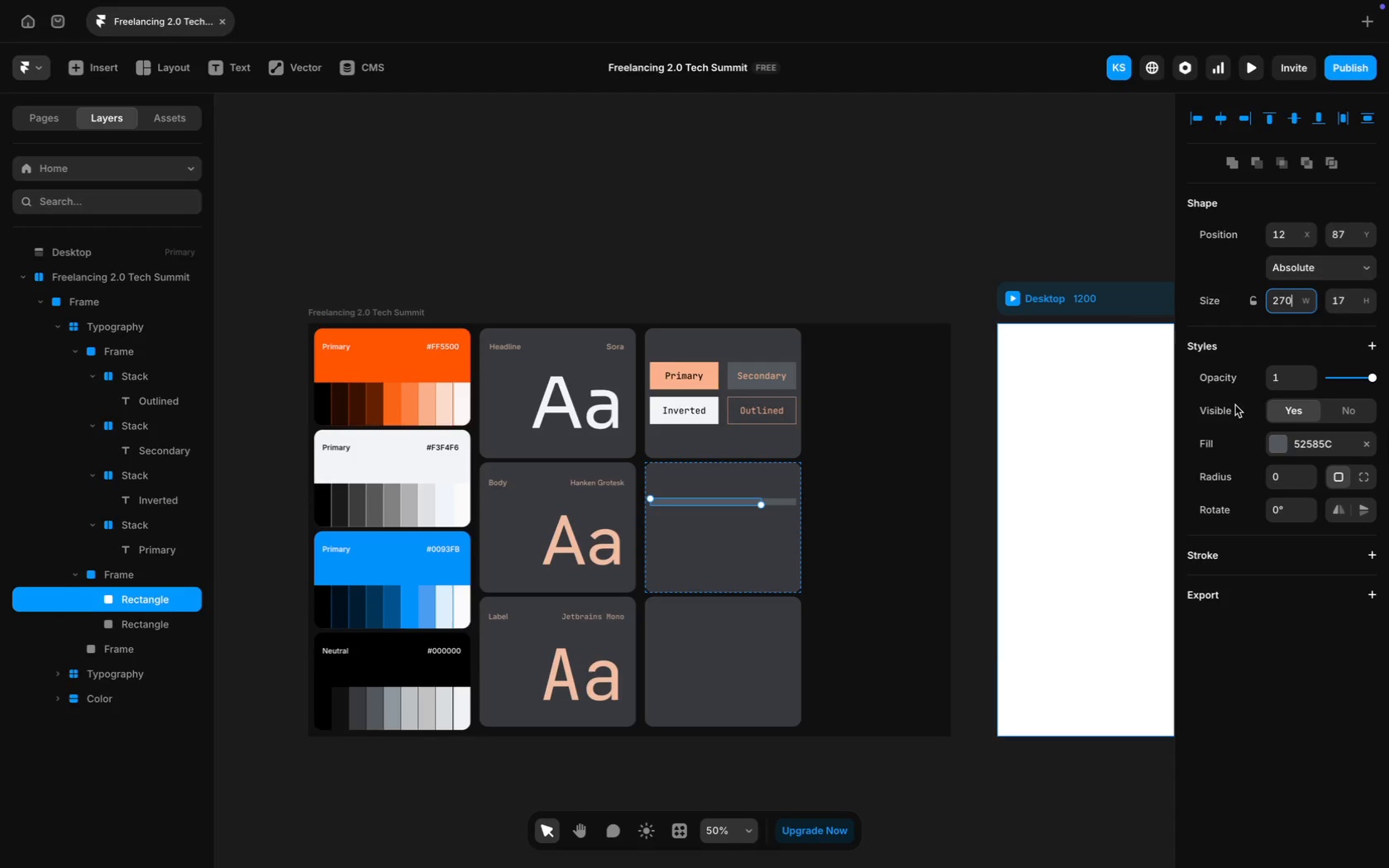 
left_click([1094, 623])
 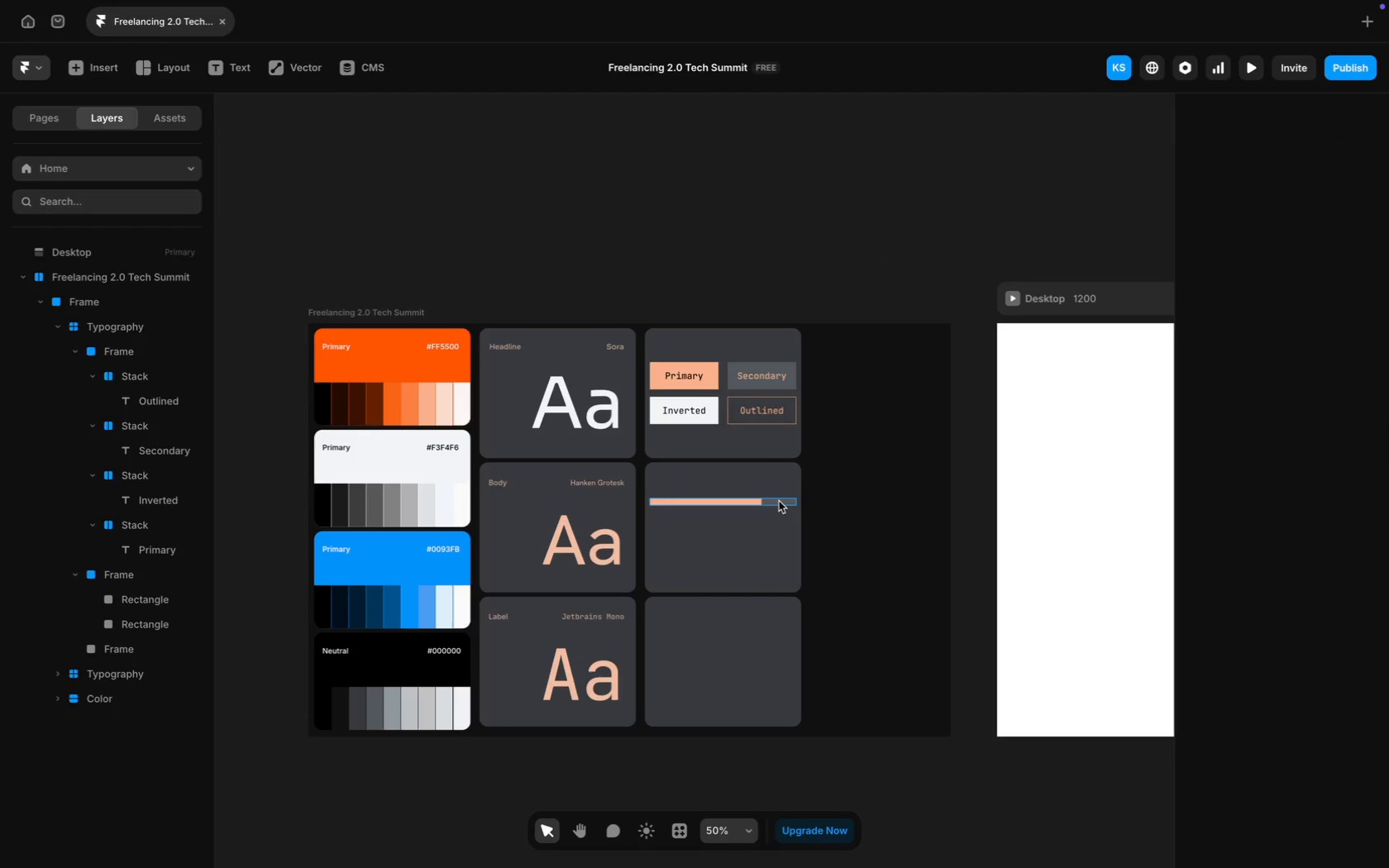 
wait(5.63)
 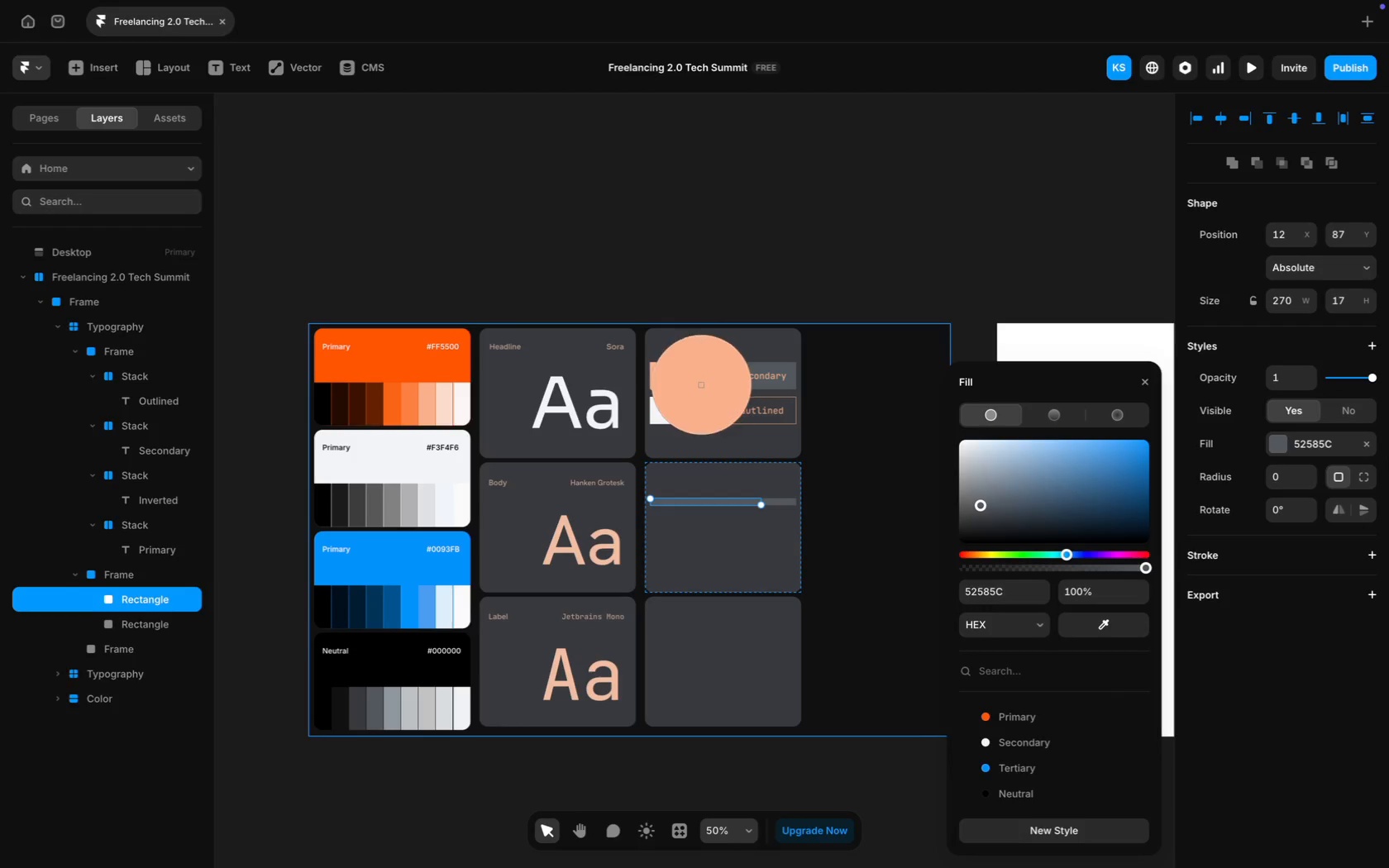 
hold_key(key=ShiftLeft, duration=1.3)
left_click([744, 501])
 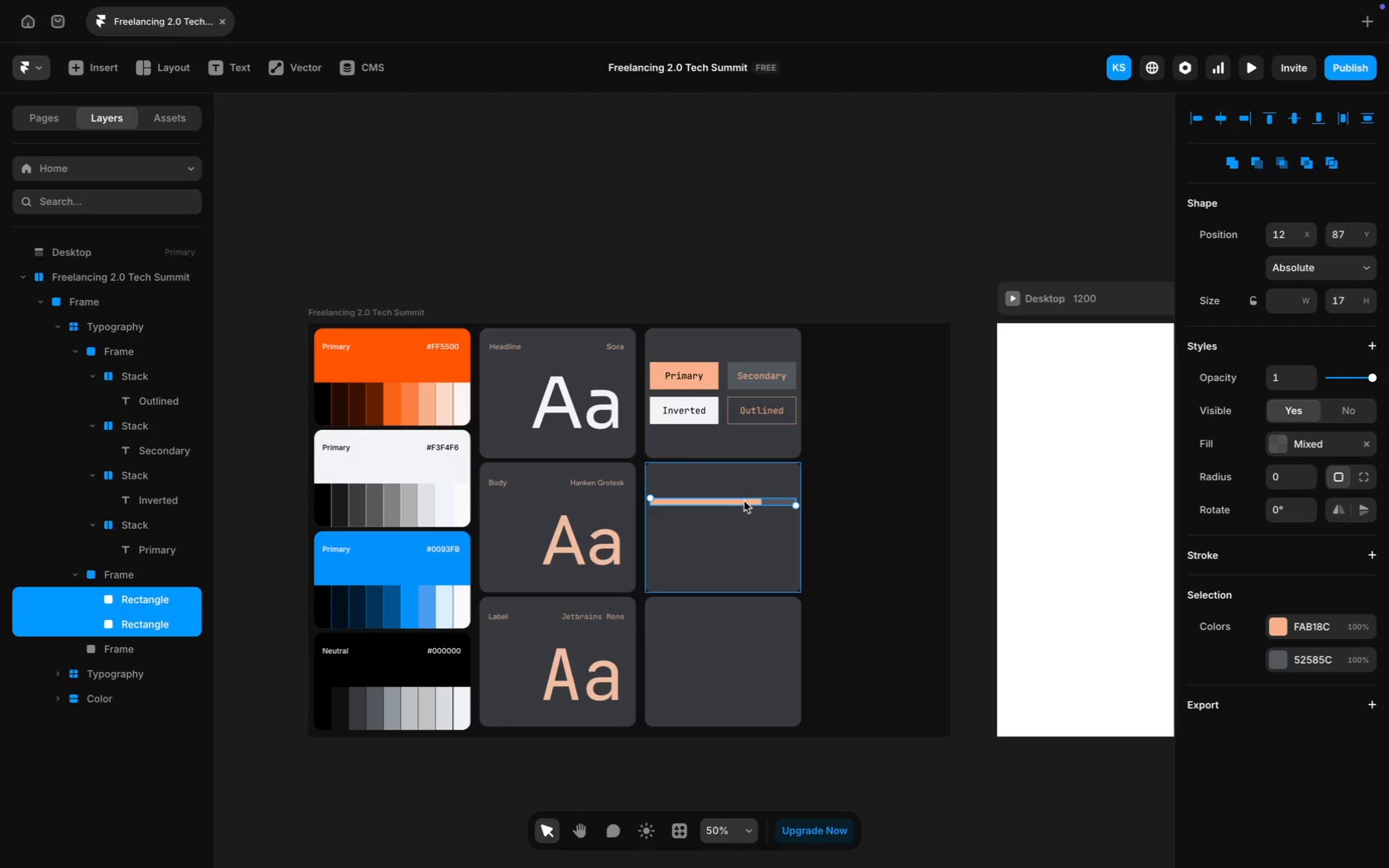 
key(Meta+D)
 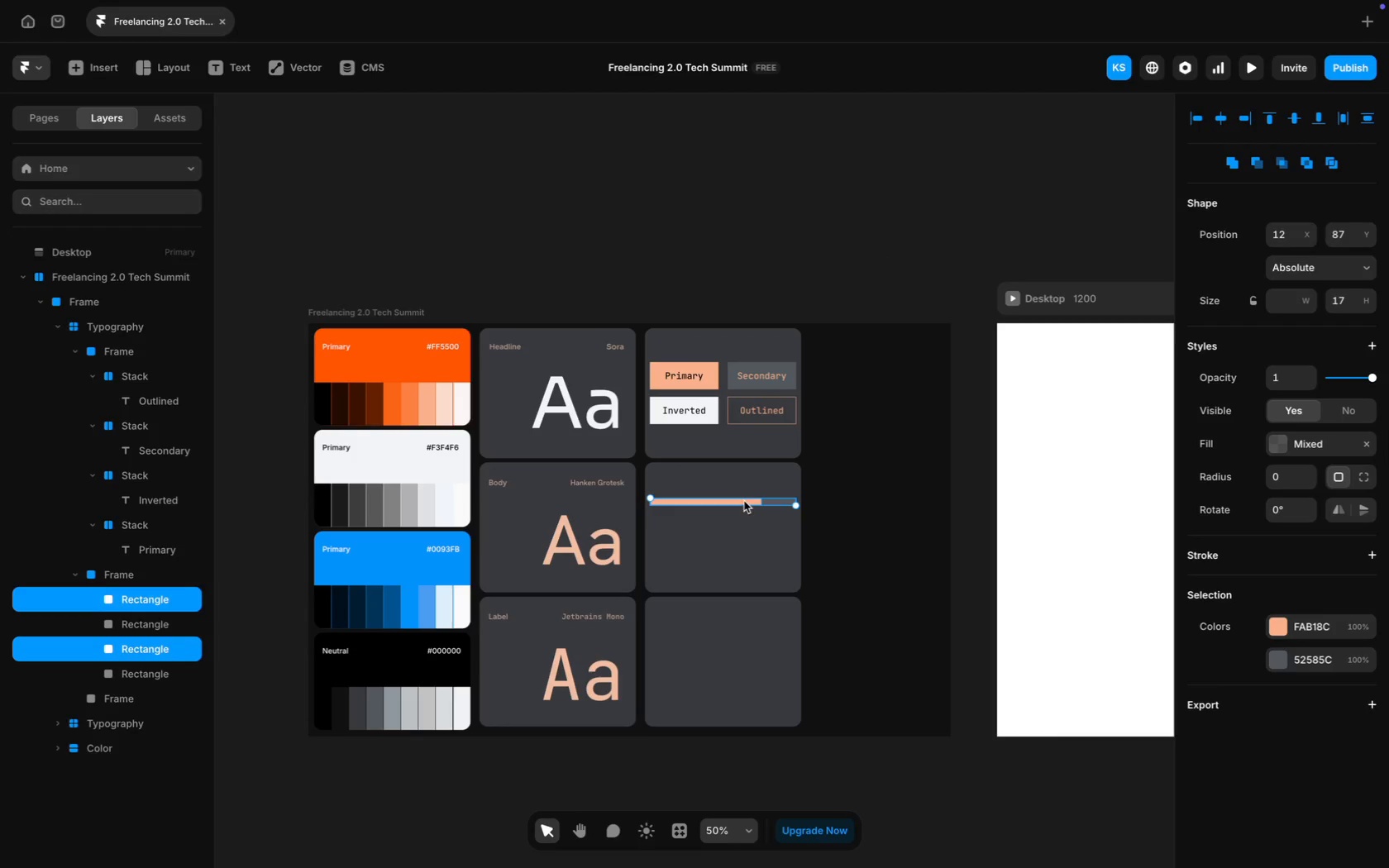 
left_click_drag(start_coordinate=[744, 501], to_coordinate=[742, 520])
 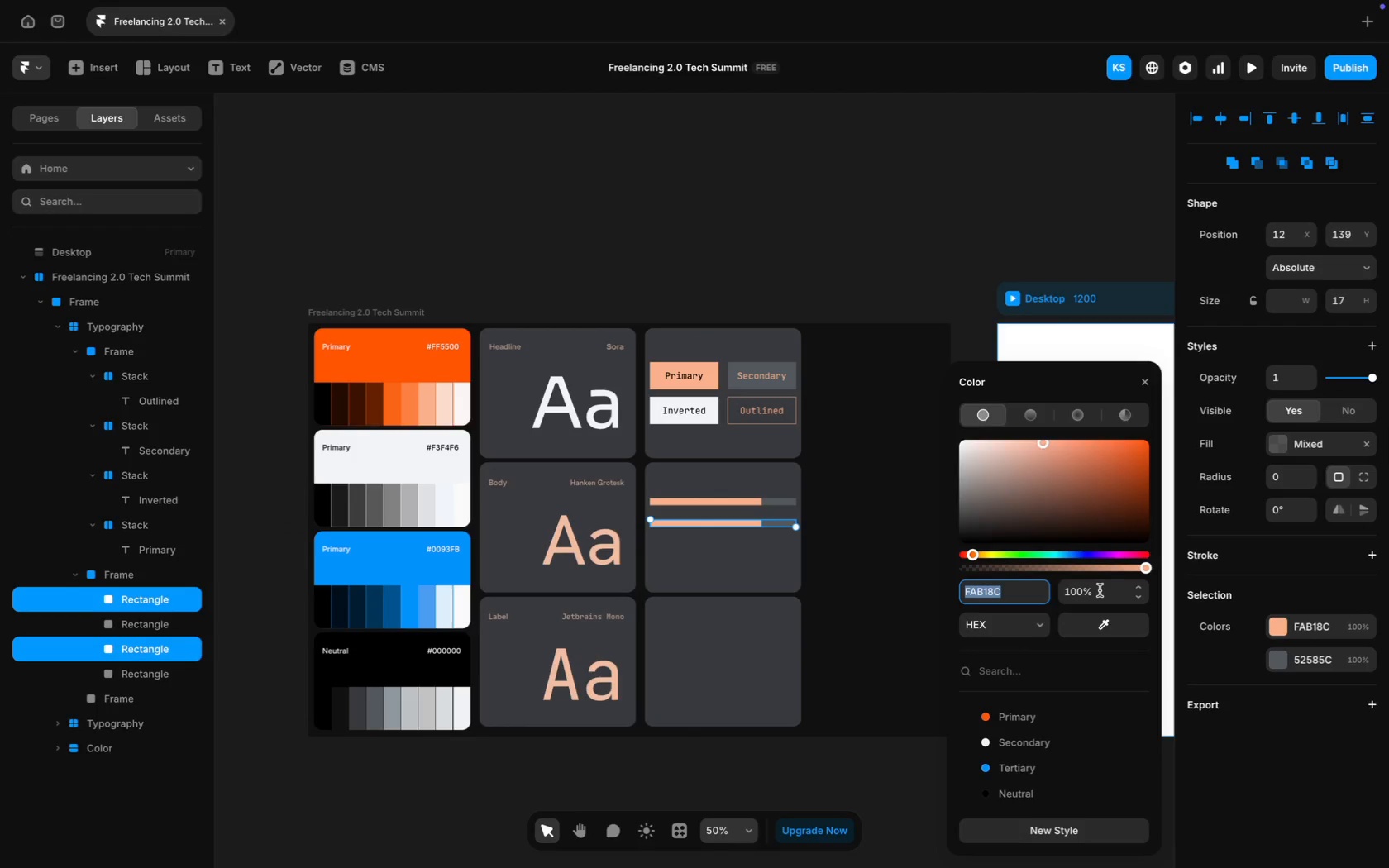 
wait(10.08)
 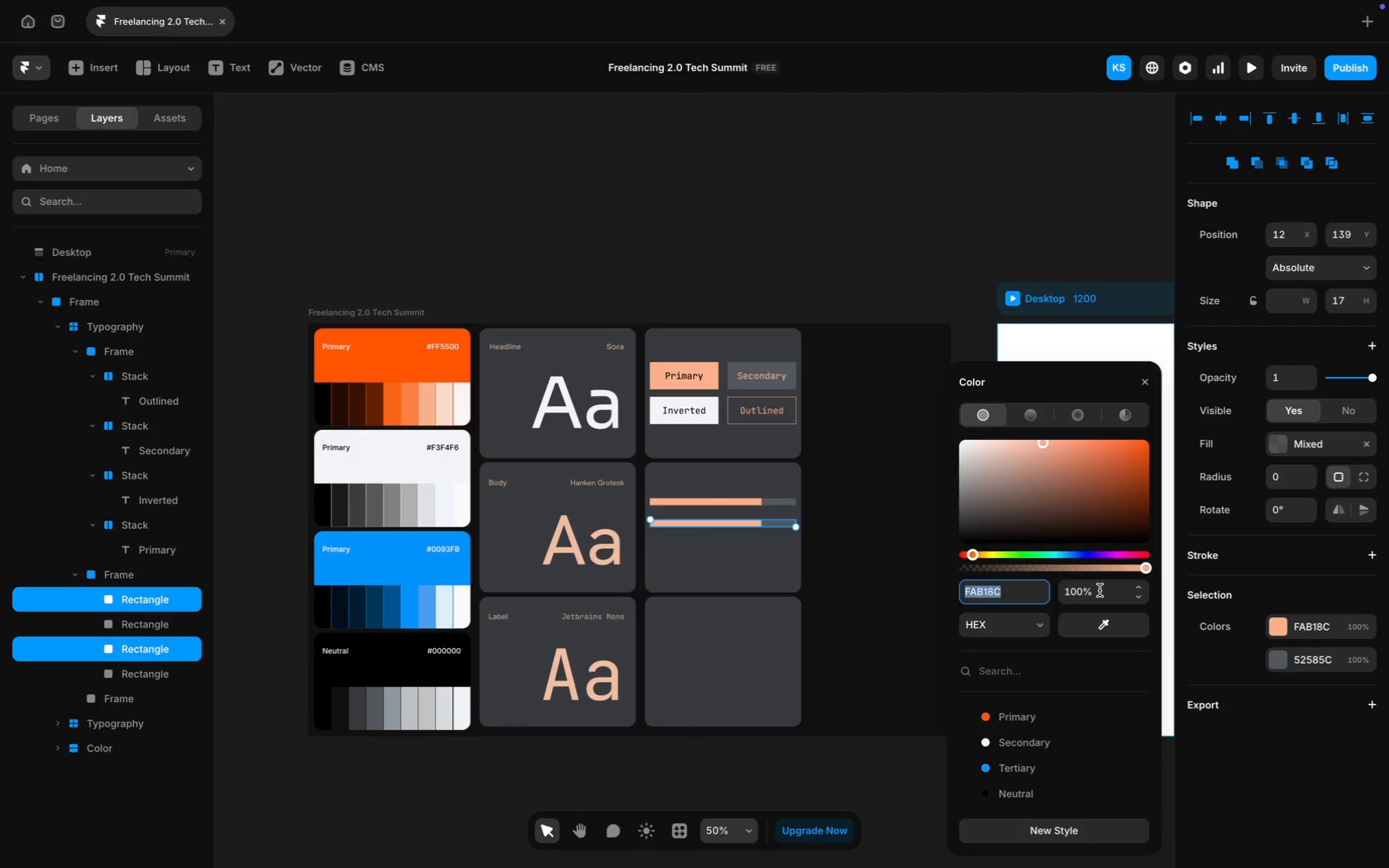 
left_click([708, 408])
 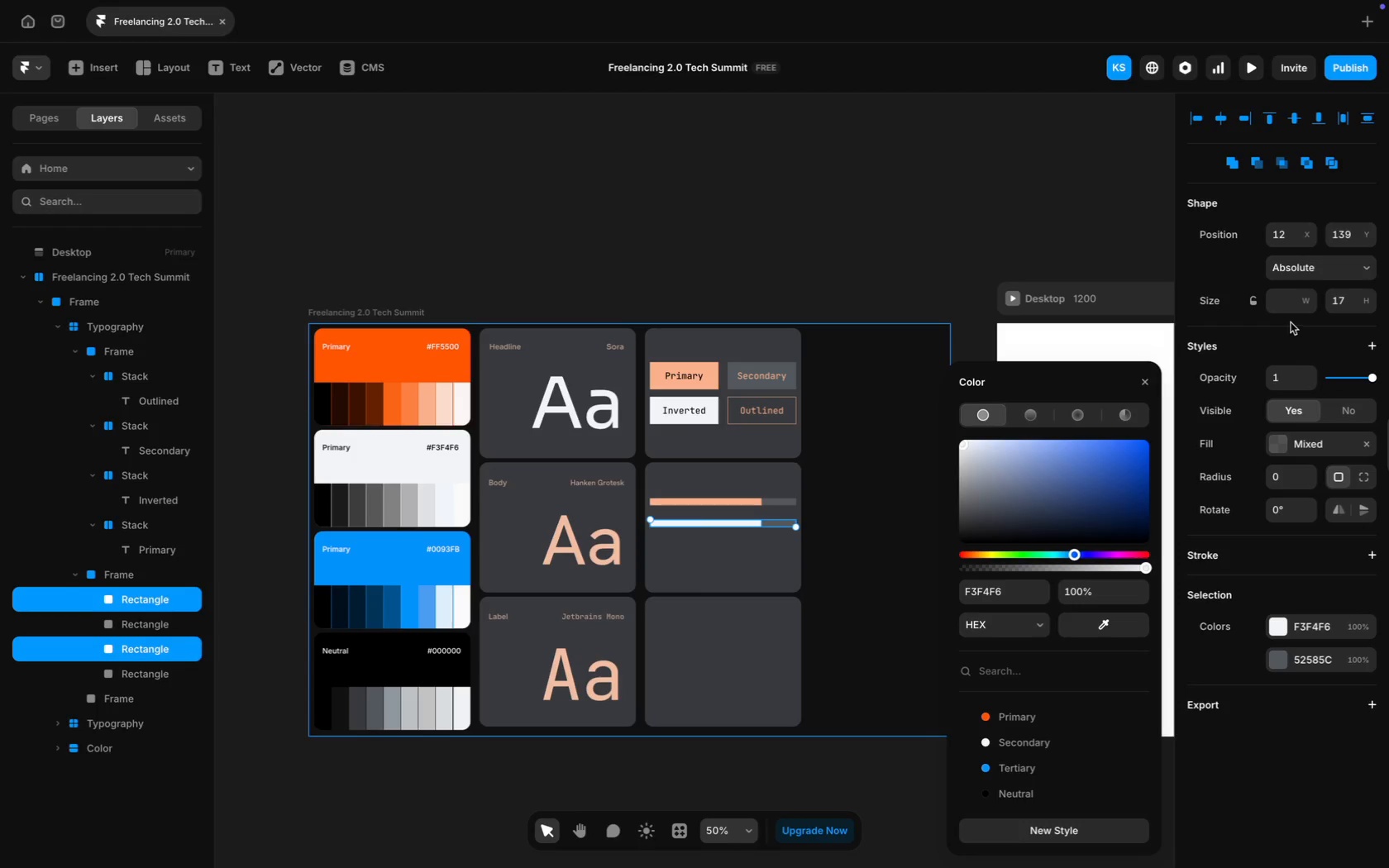 
scroll: coordinate [1284, 417], scroll_direction: up, amount: 54.0
 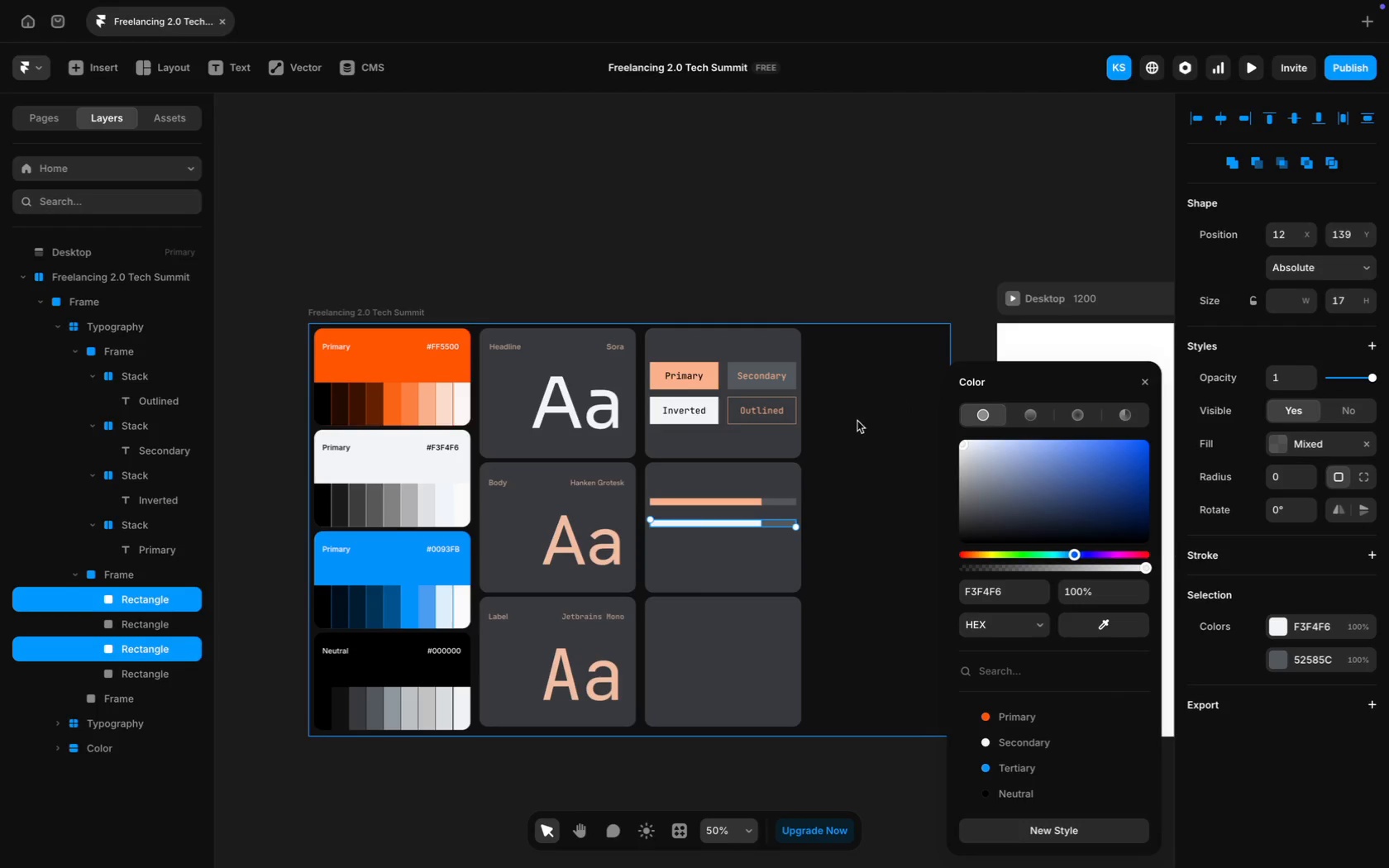 
left_click([866, 450])
 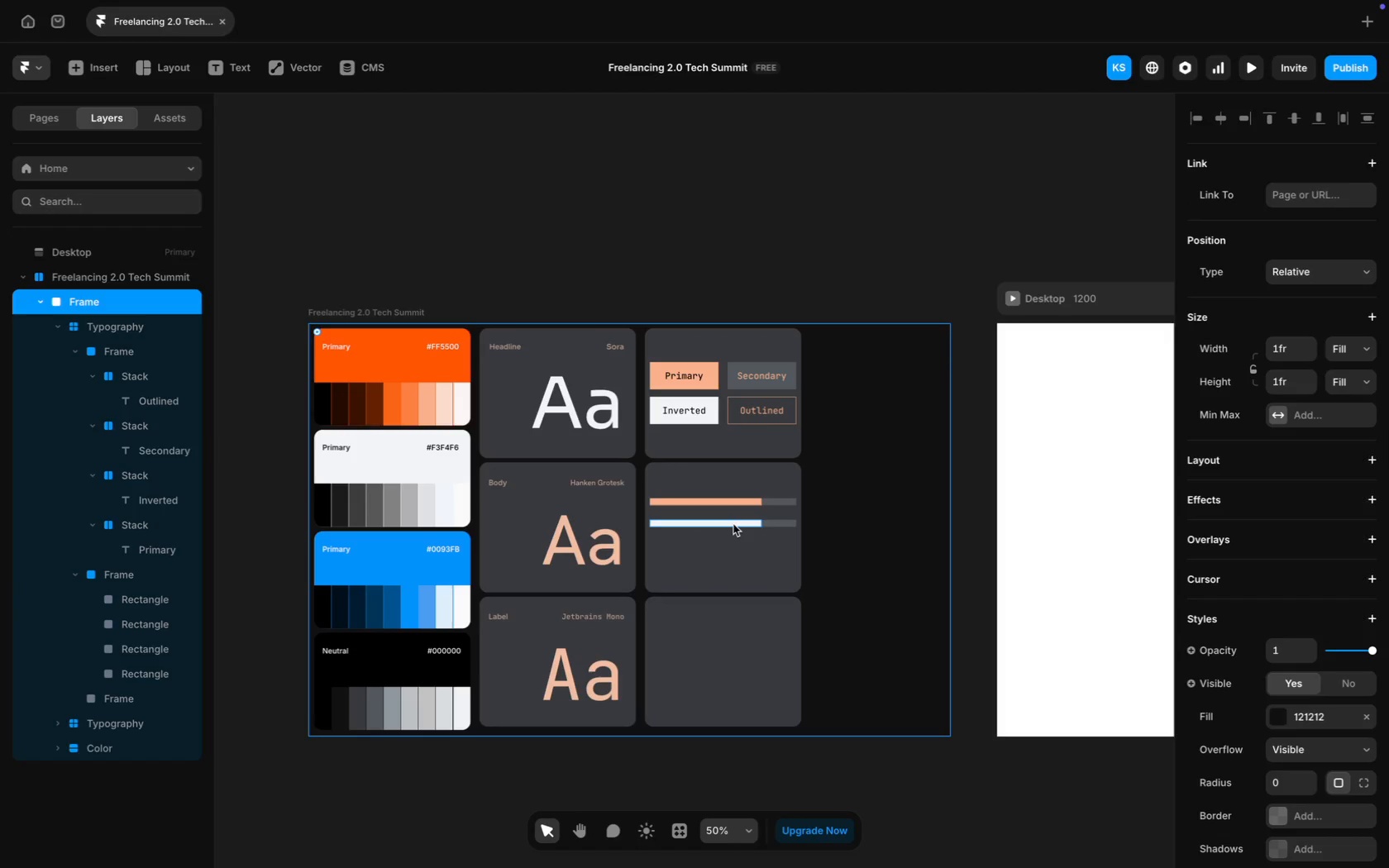 
left_click([733, 524])
 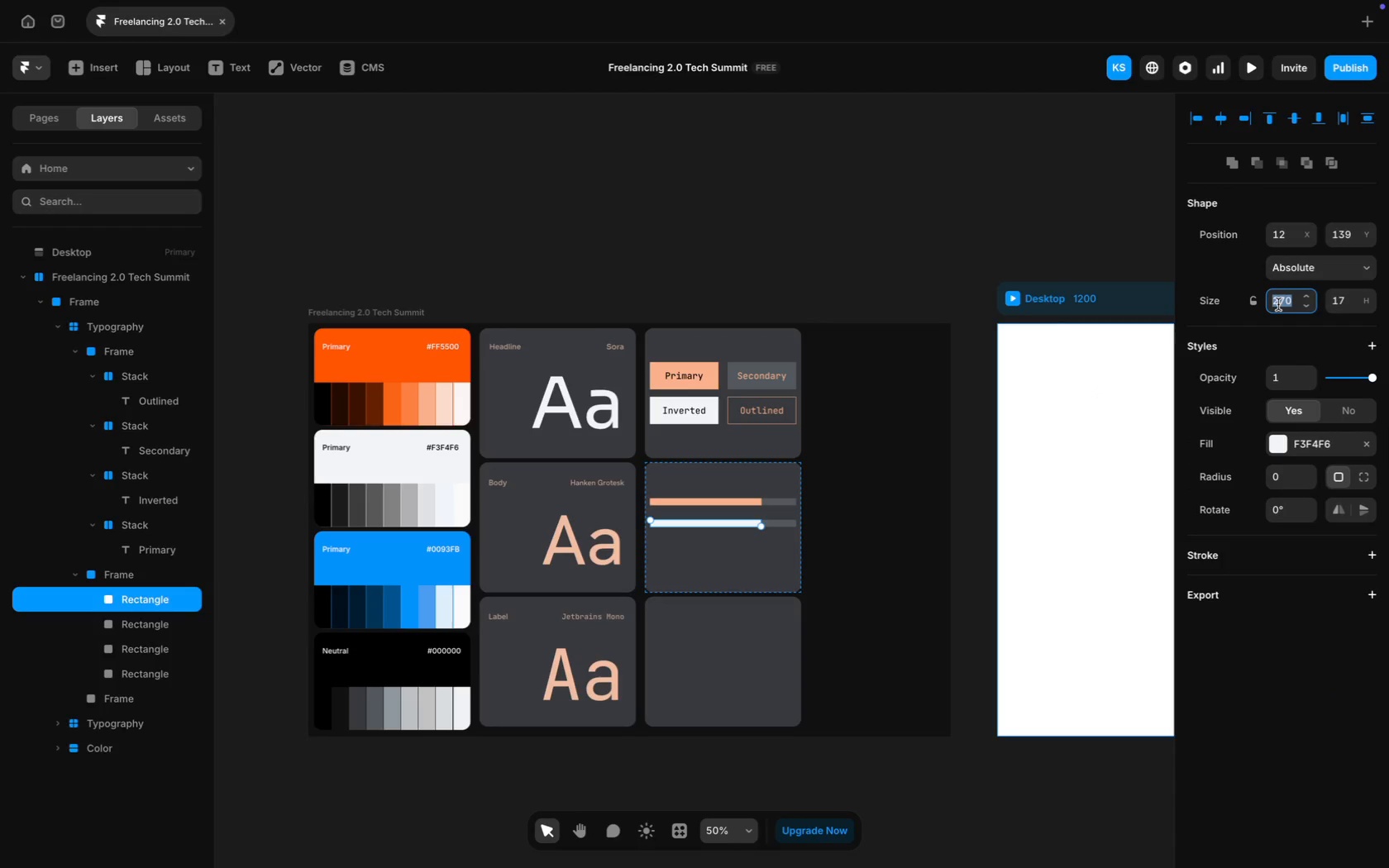 
type(220)
 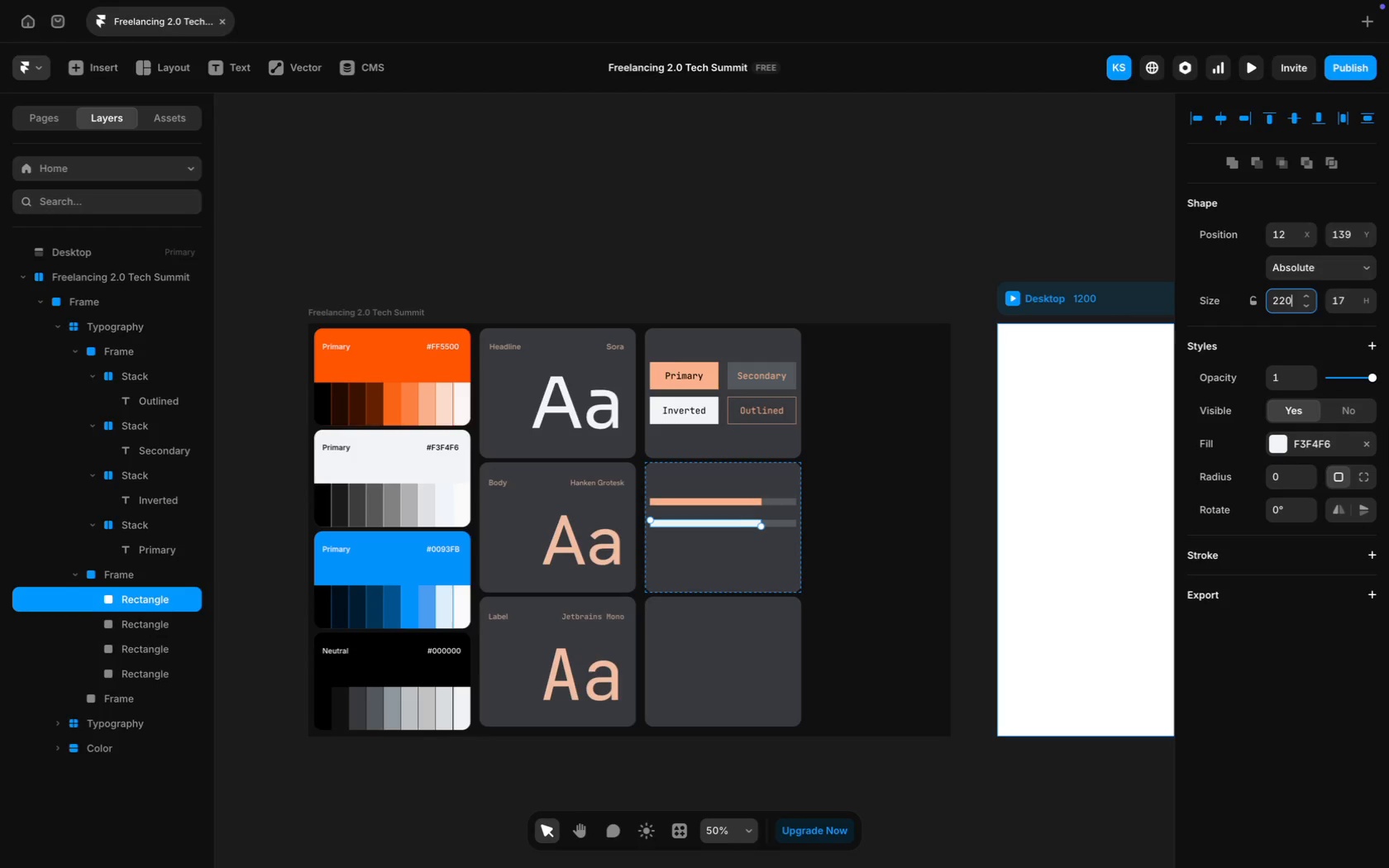 
key(Enter)
 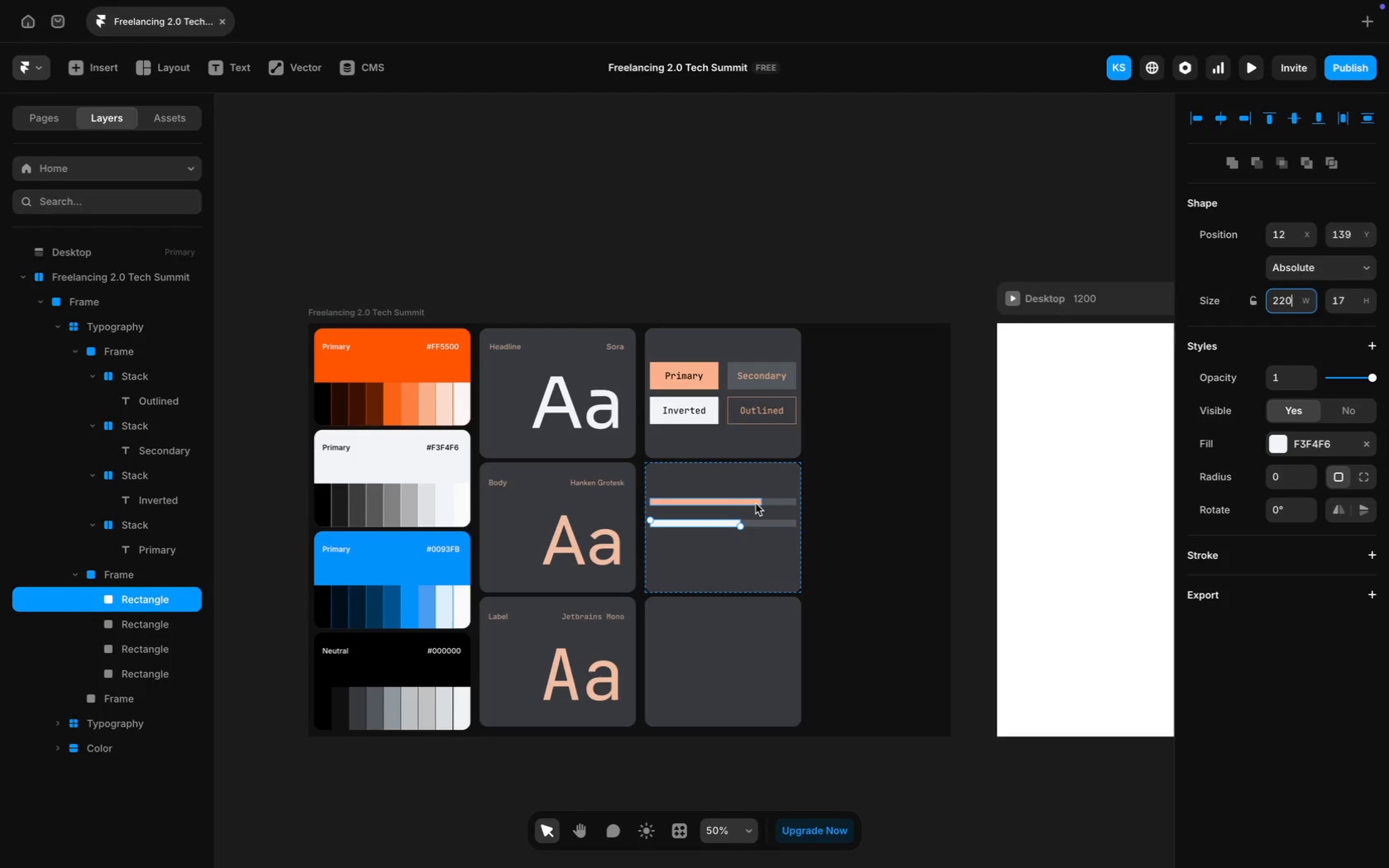 
wait(6.4)
 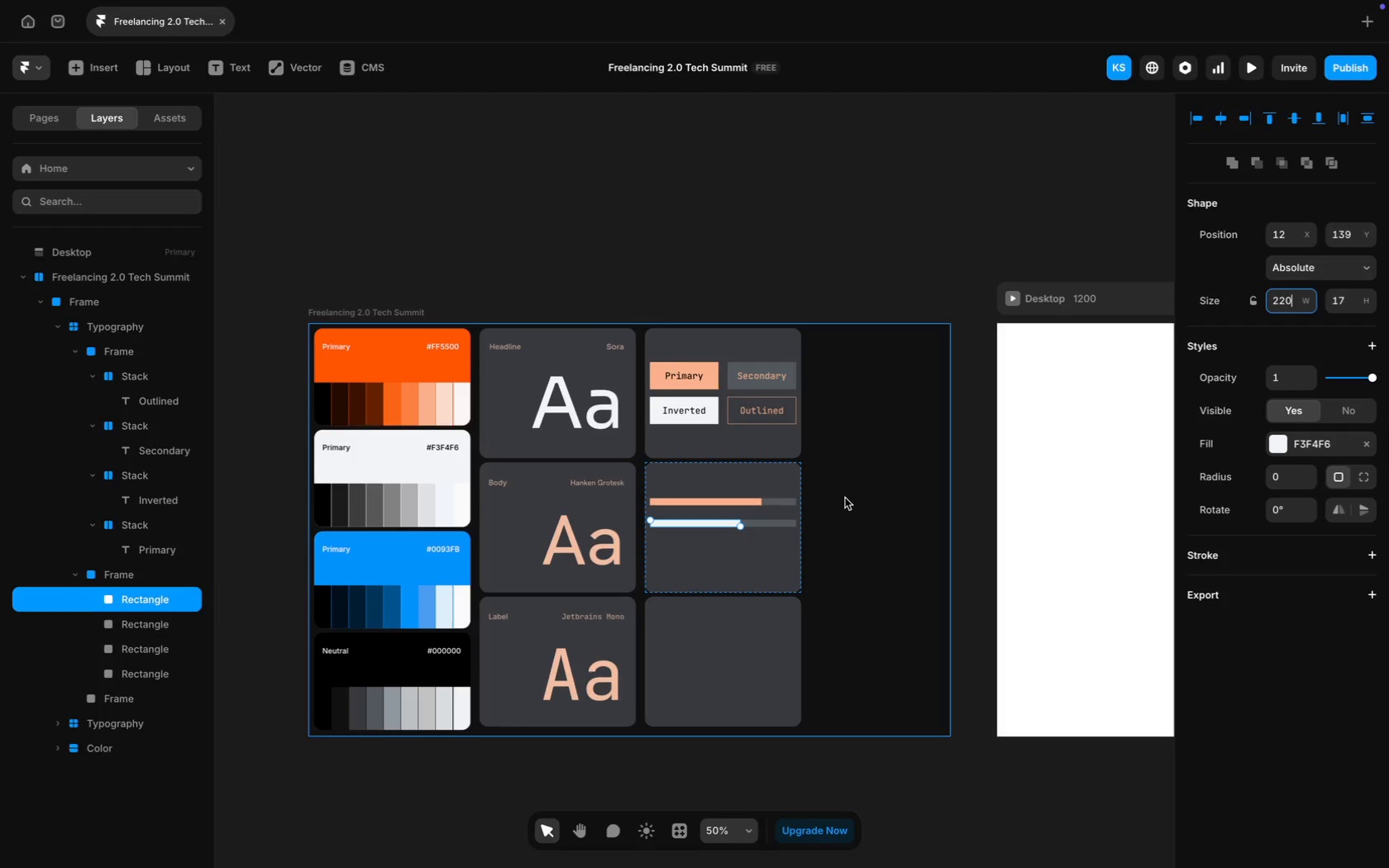 
left_click([1289, 300])
 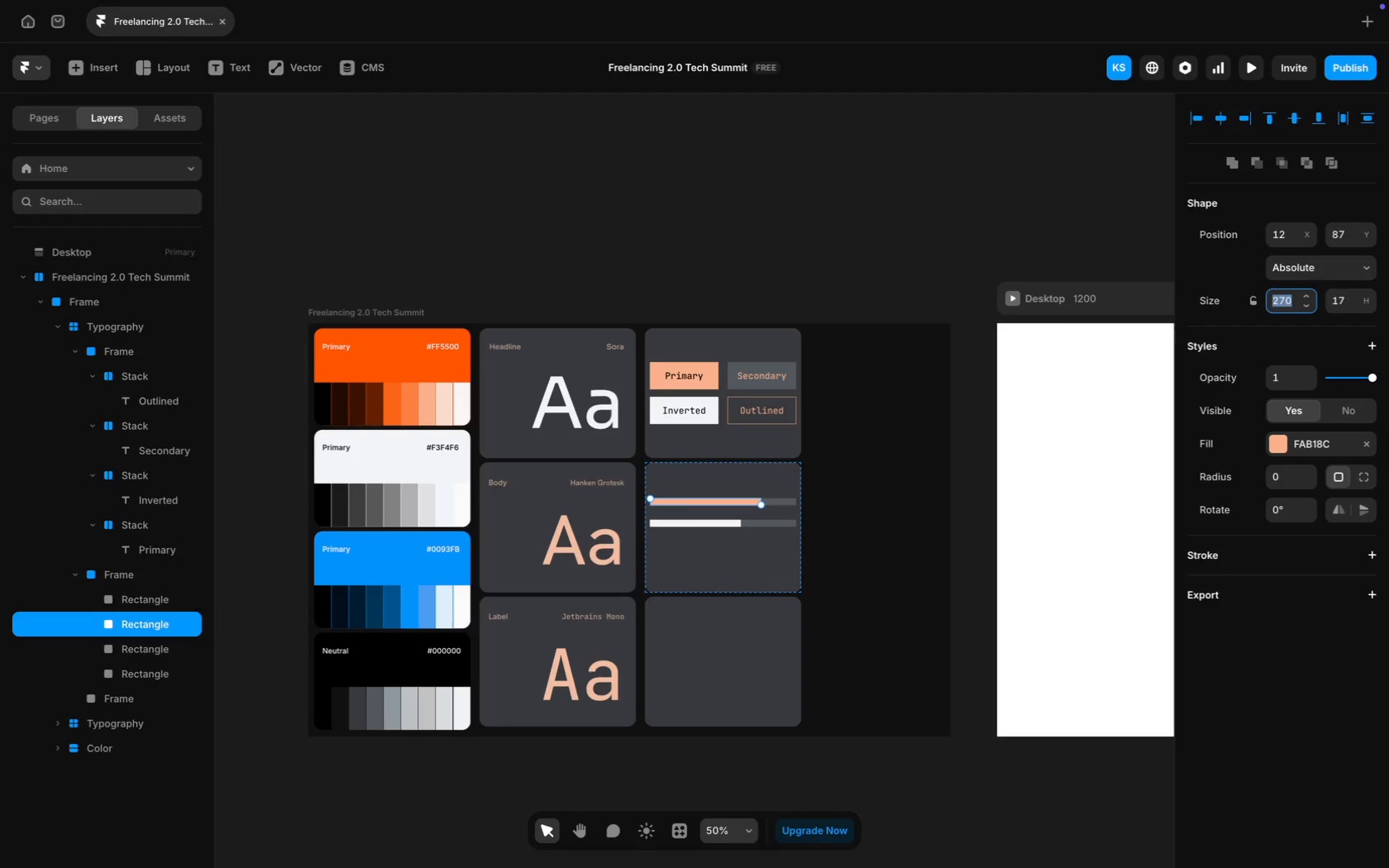 
type(250)
 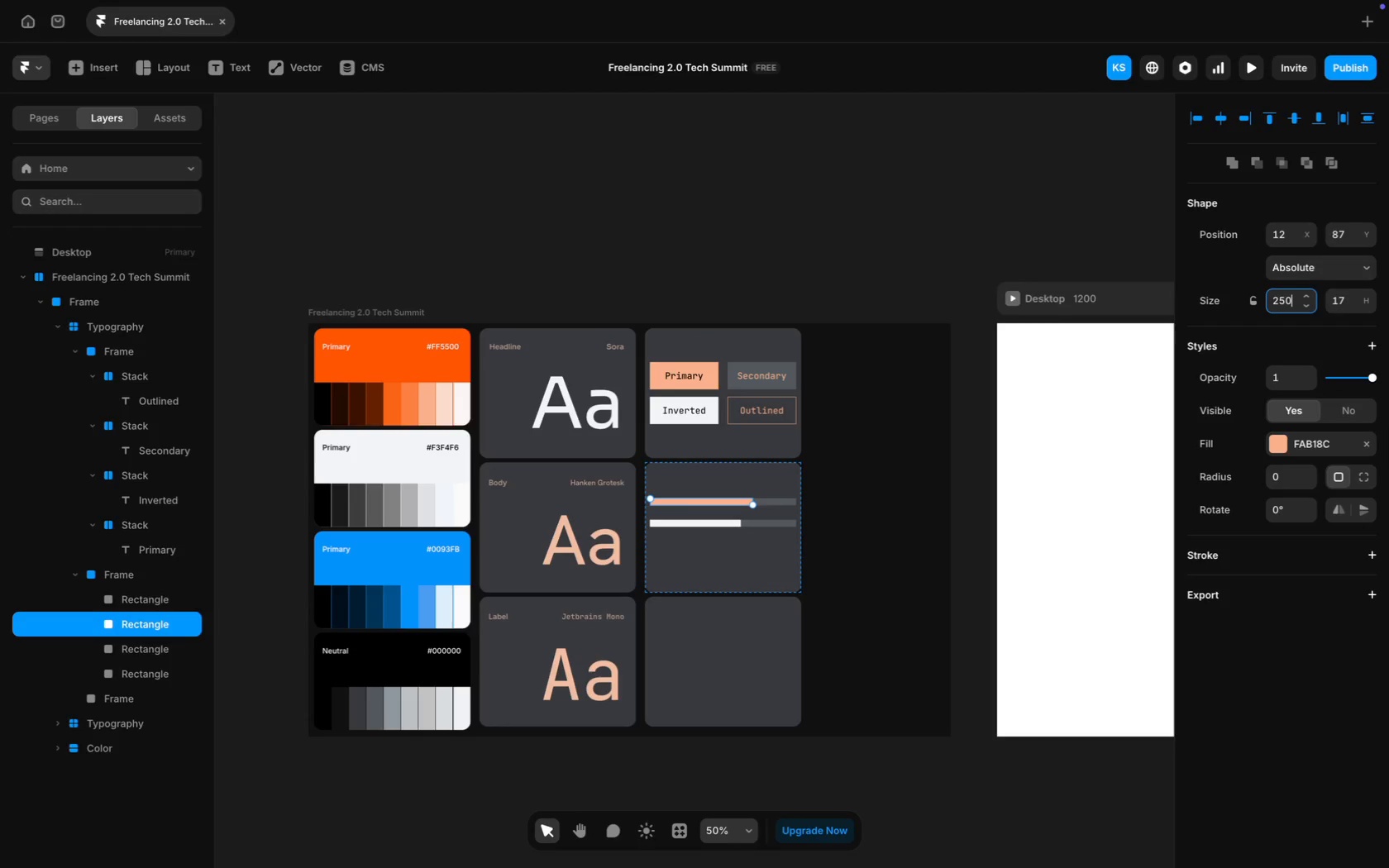 
key(Enter)
 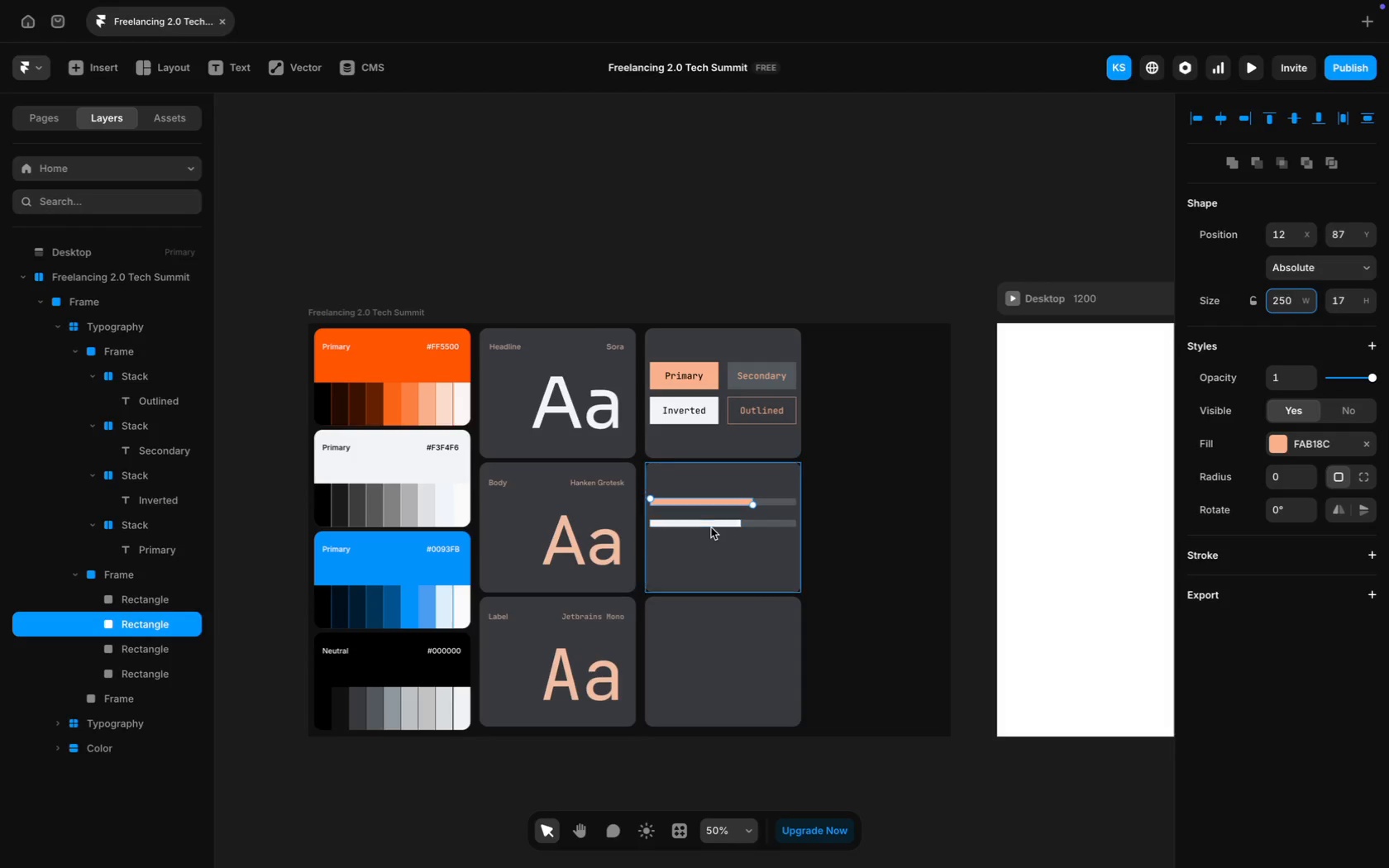 
left_click([713, 522])
 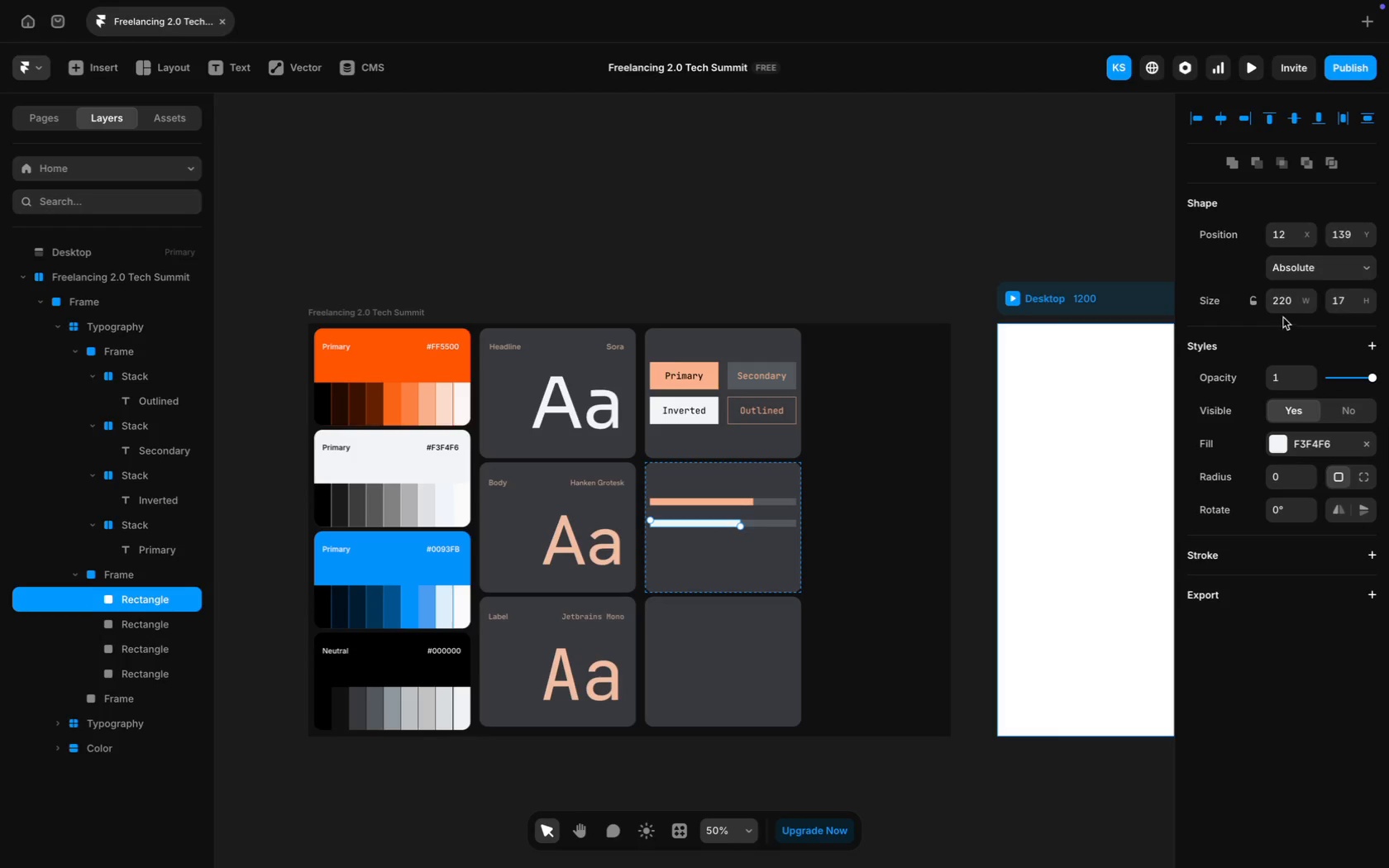 
left_click([1283, 303])
 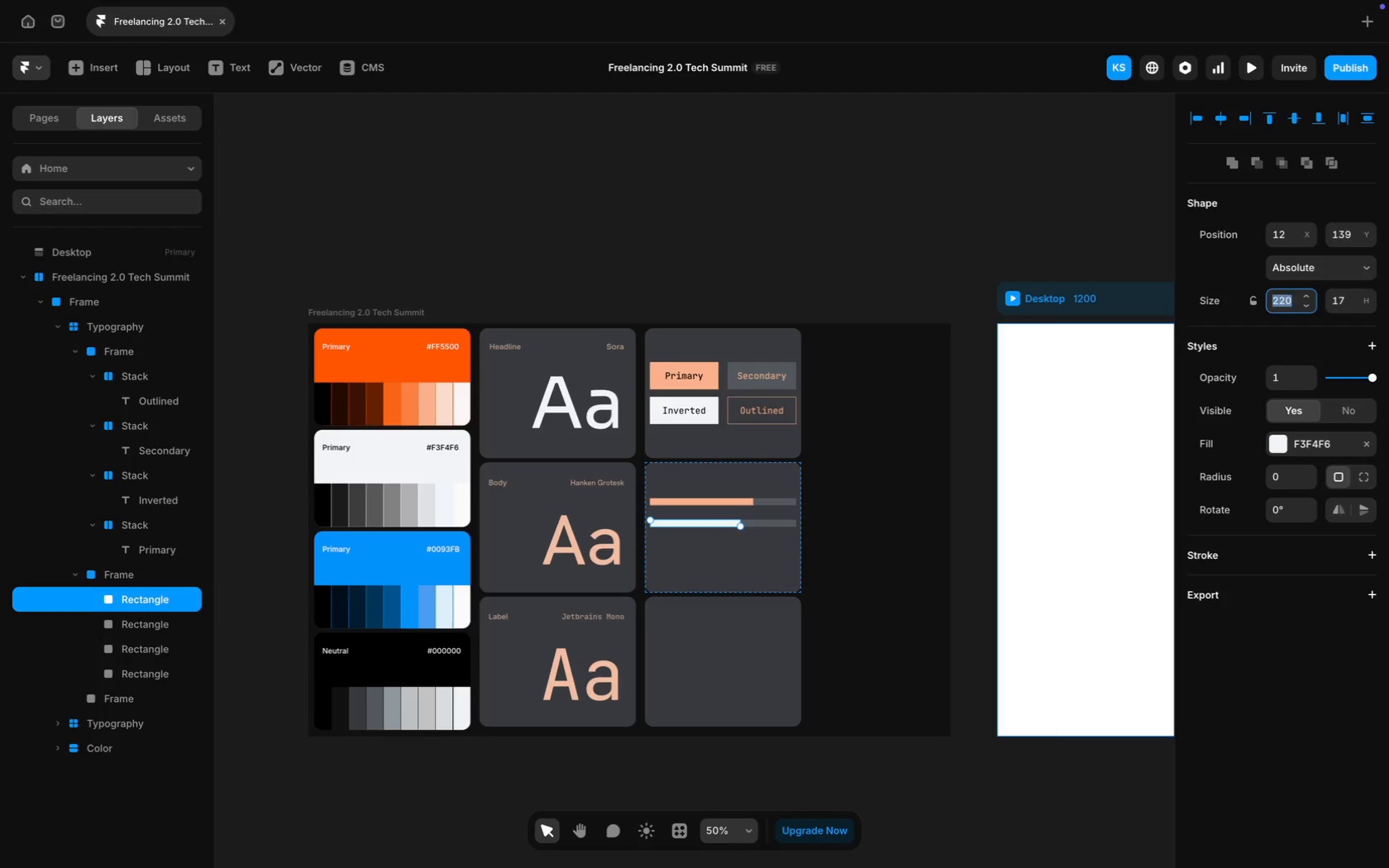 
type(170)
 